 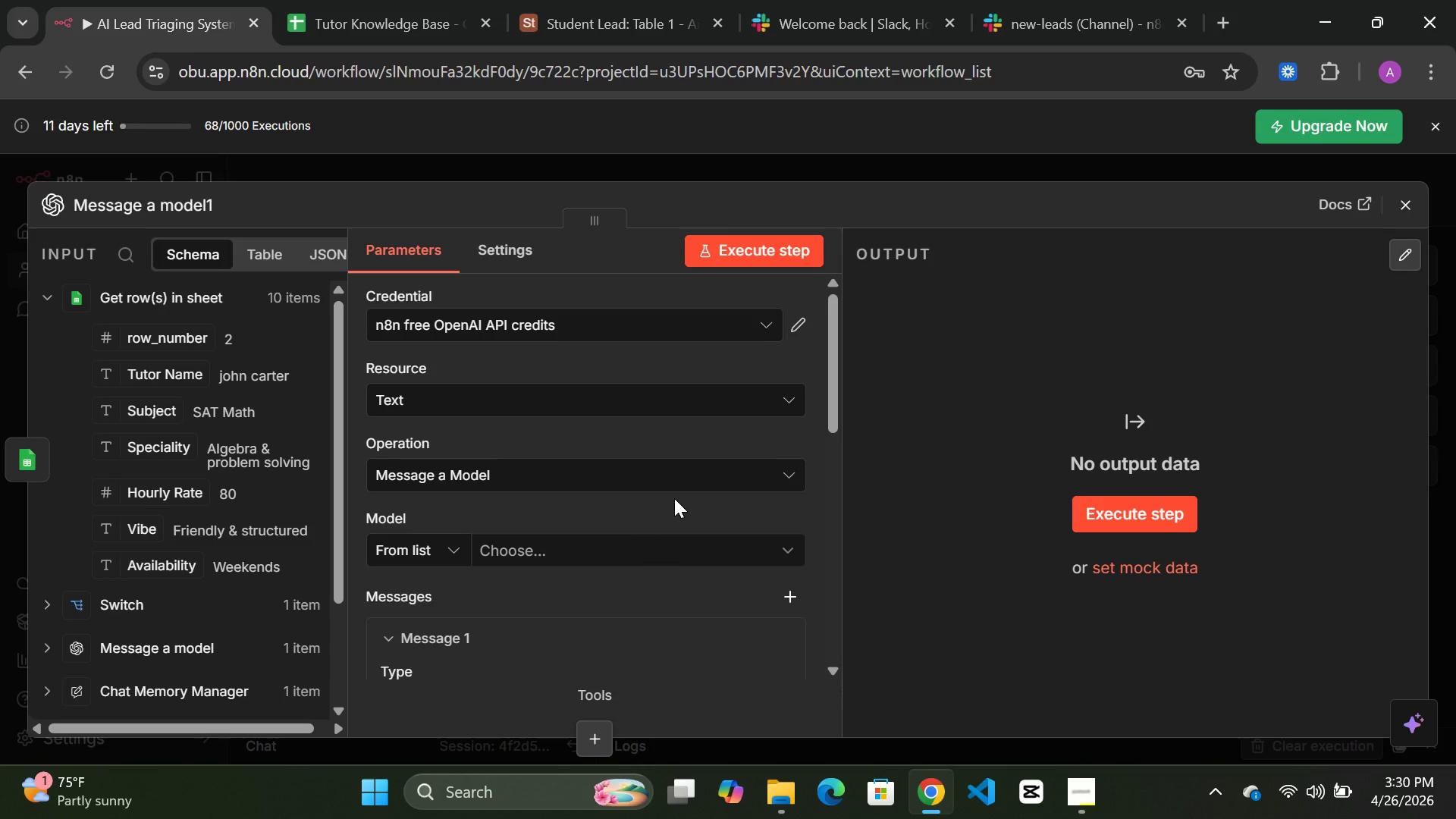 
mouse_move([593, 626])
 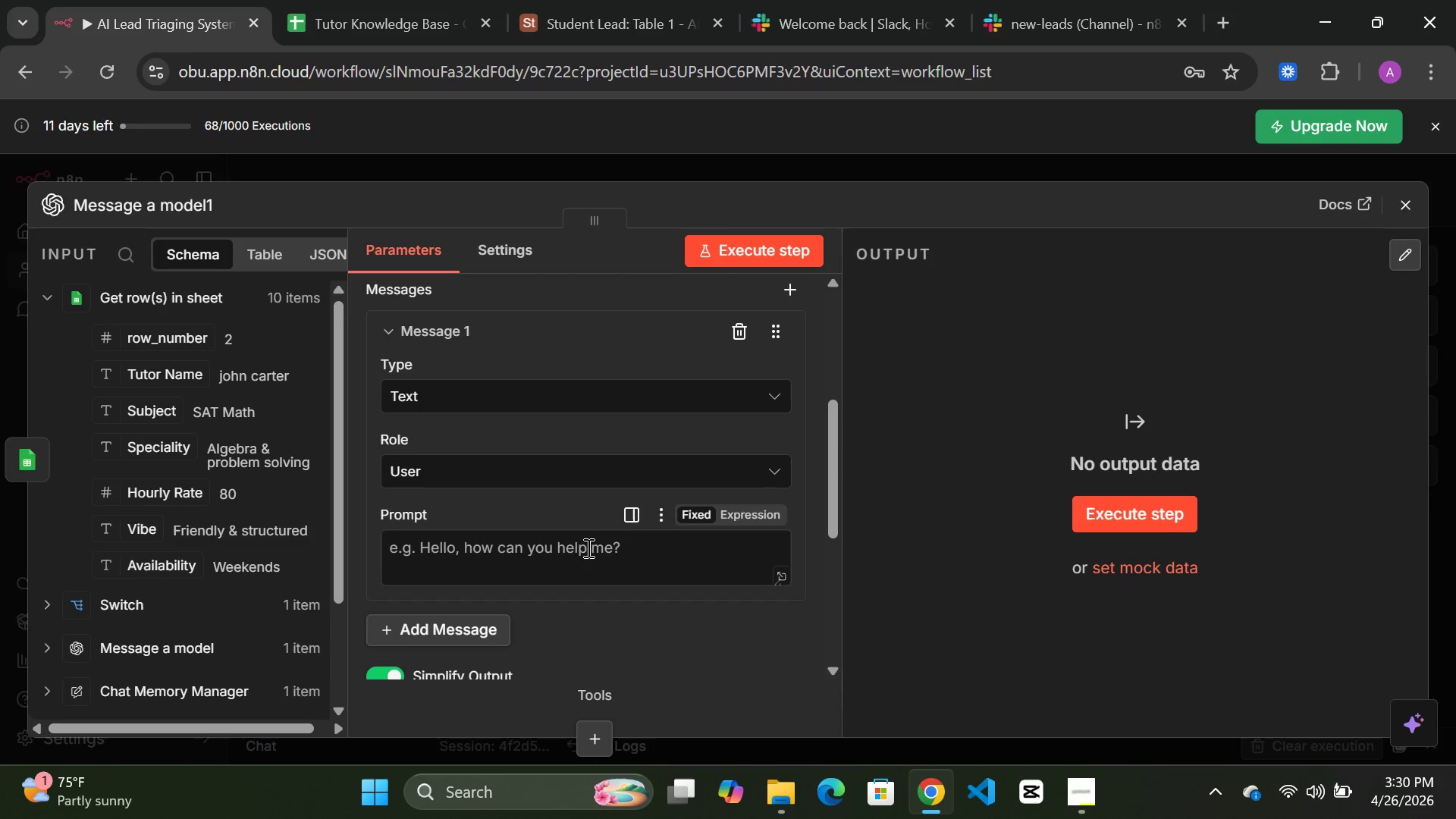 
mouse_move([595, 481])
 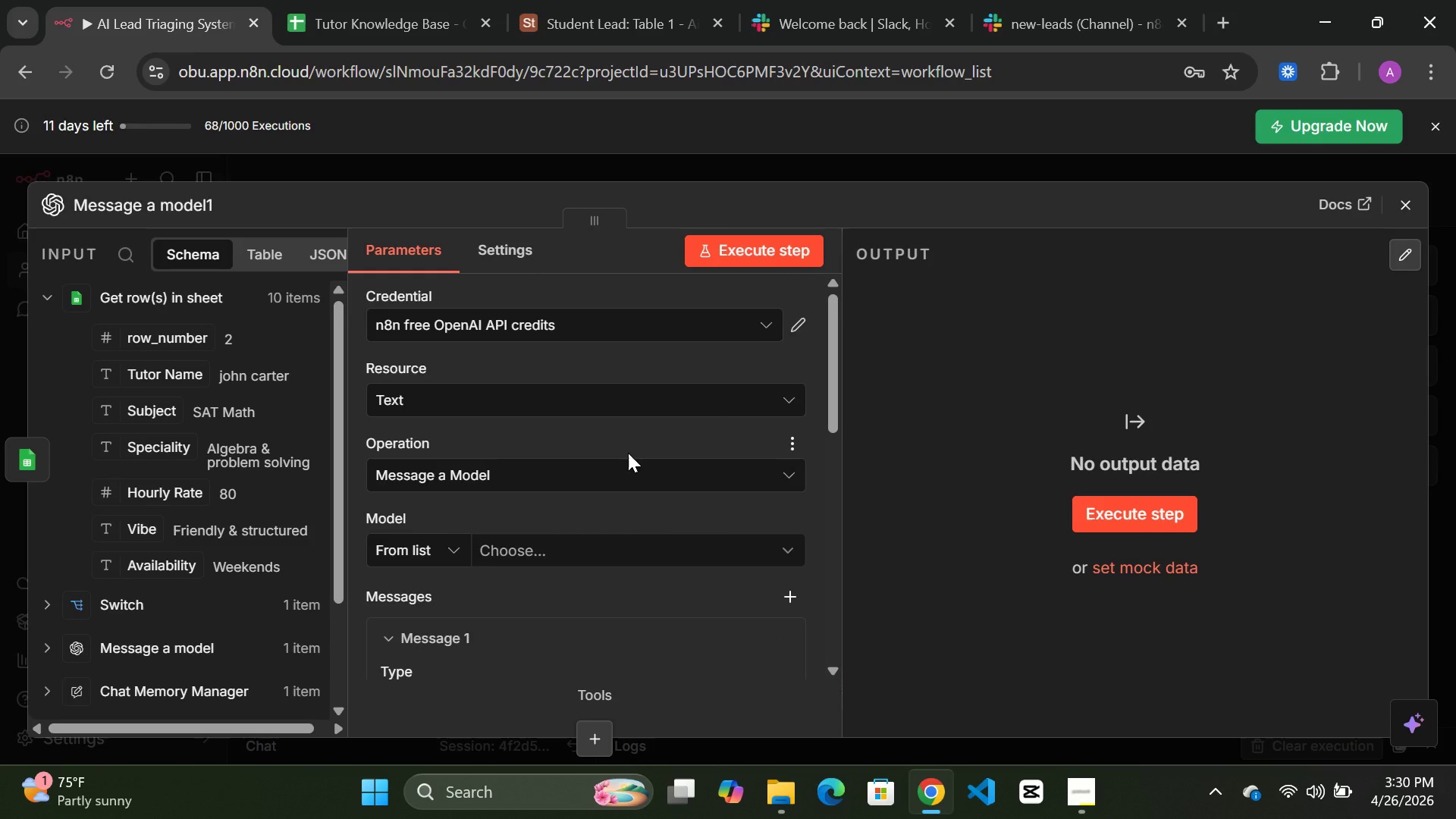 
wait(6.45)
 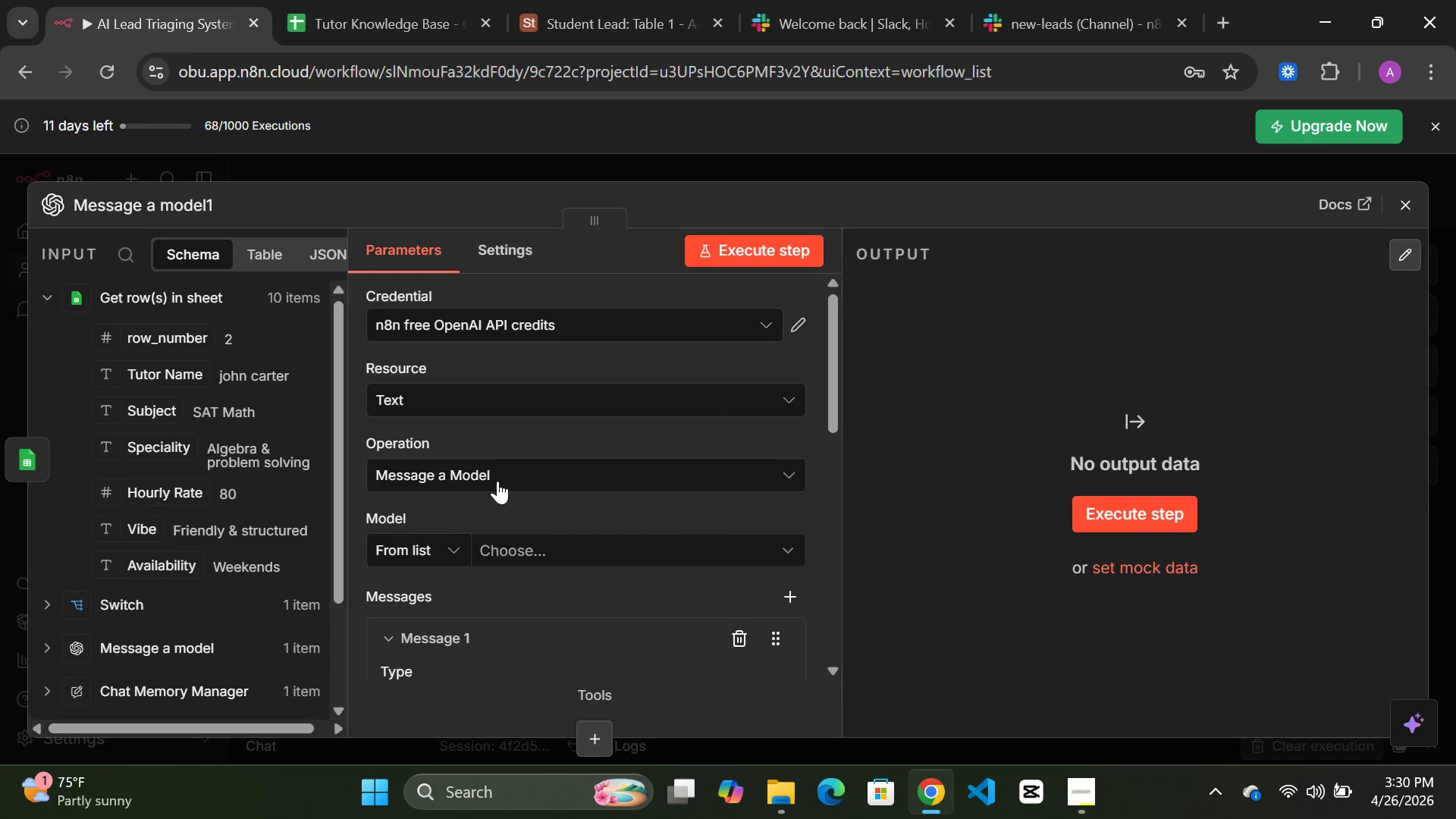 
mouse_move([573, 518])
 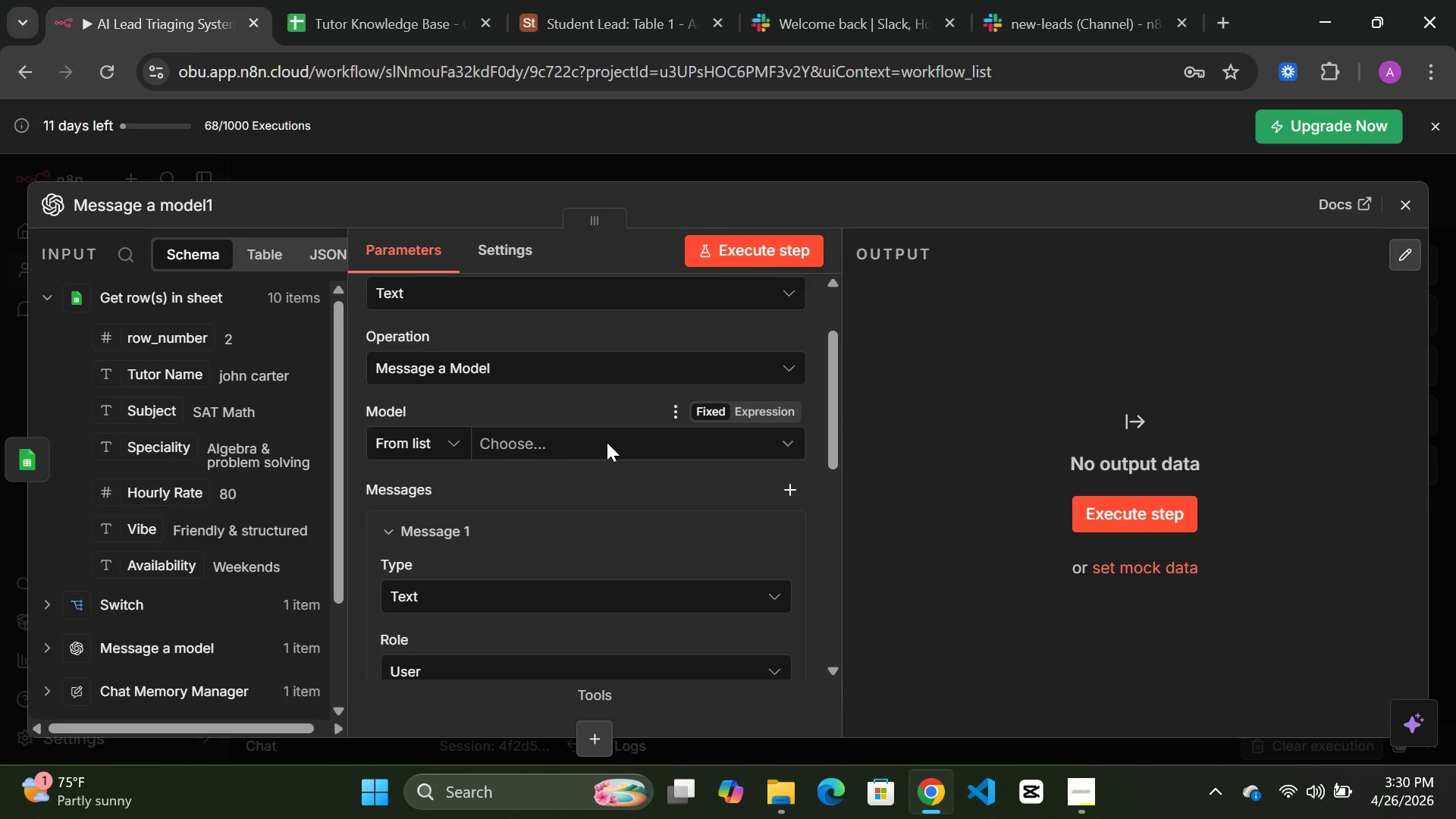 
left_click([607, 442])
 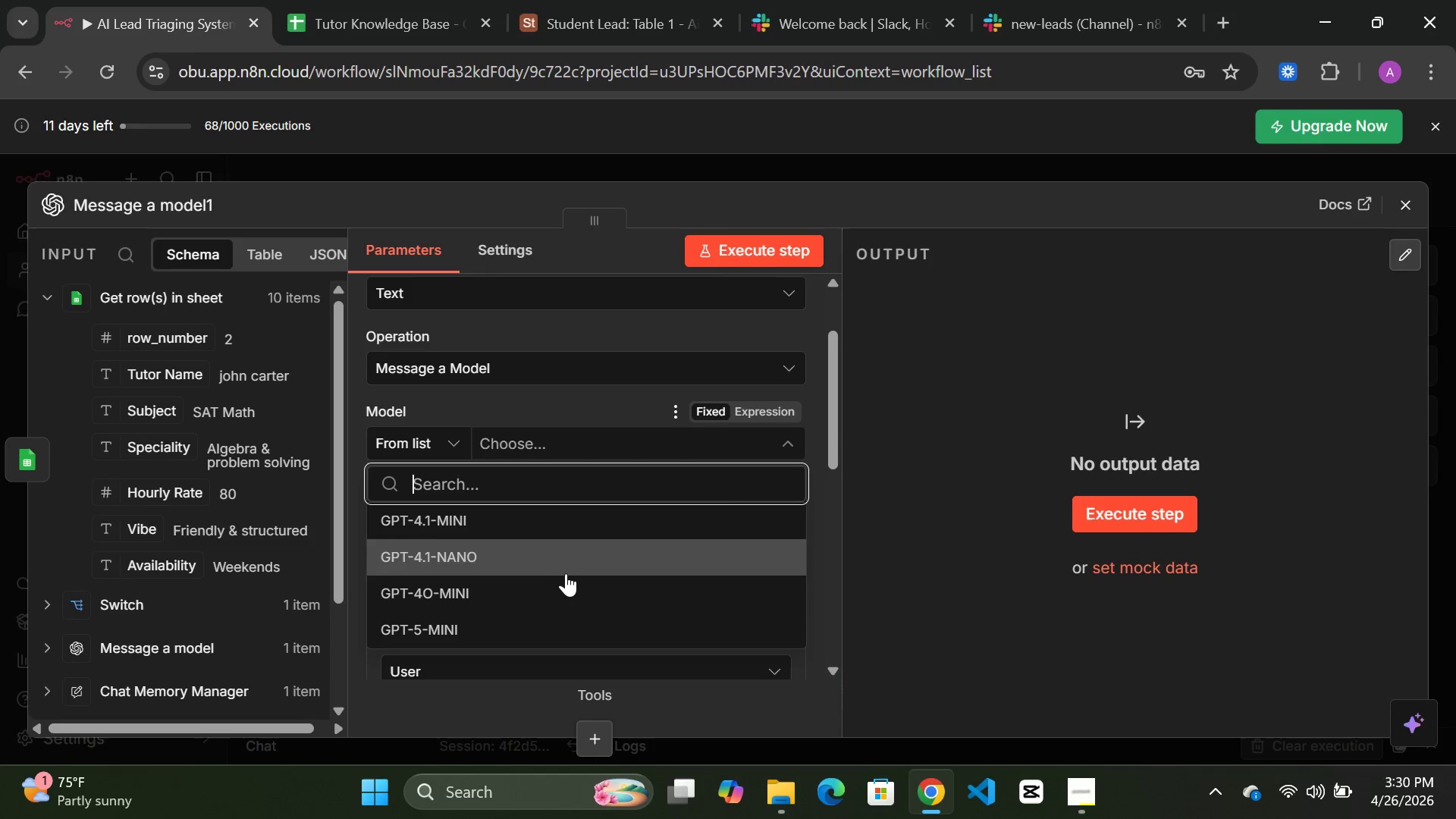 
left_click([543, 587])
 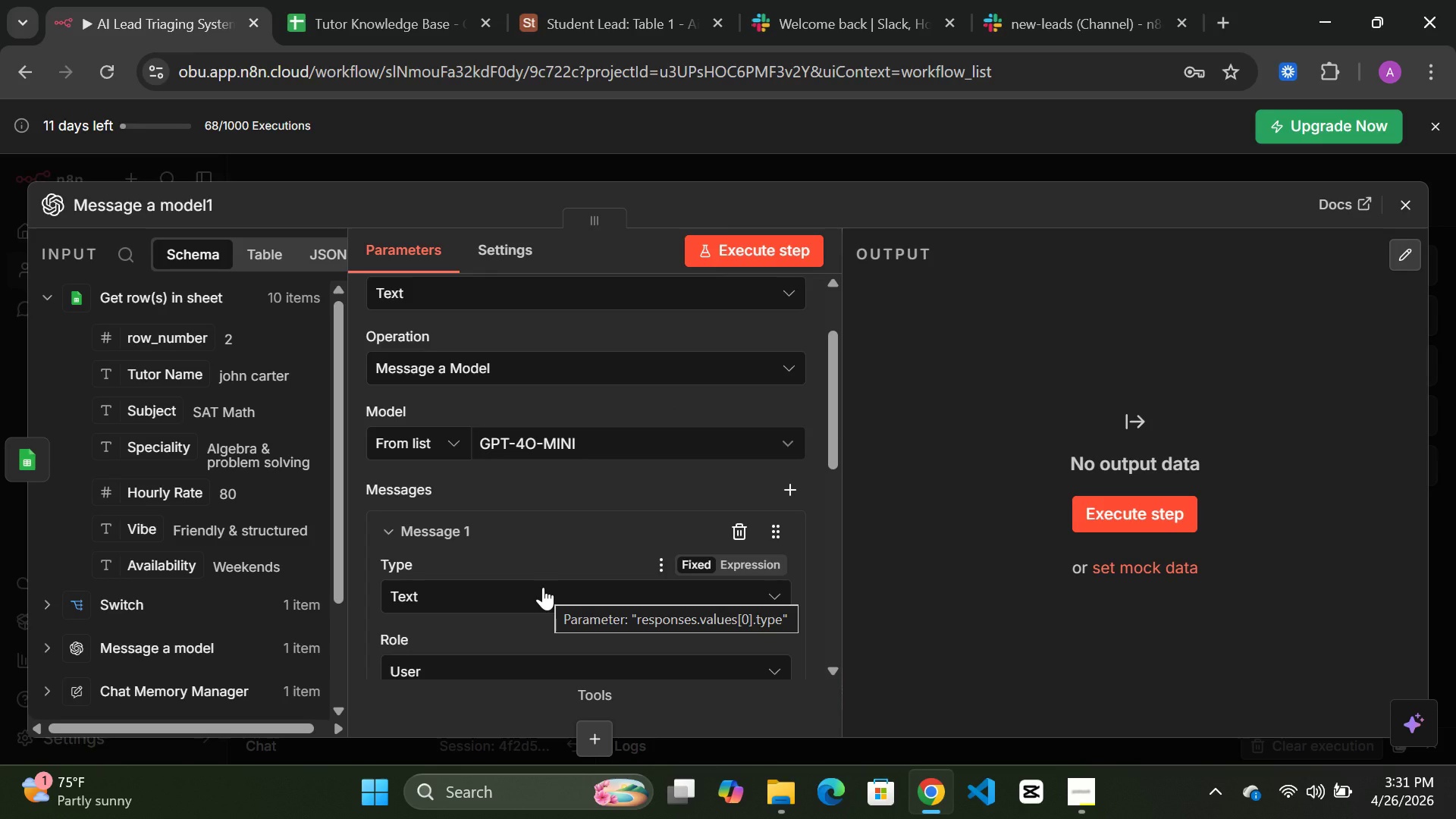 
wait(5.63)
 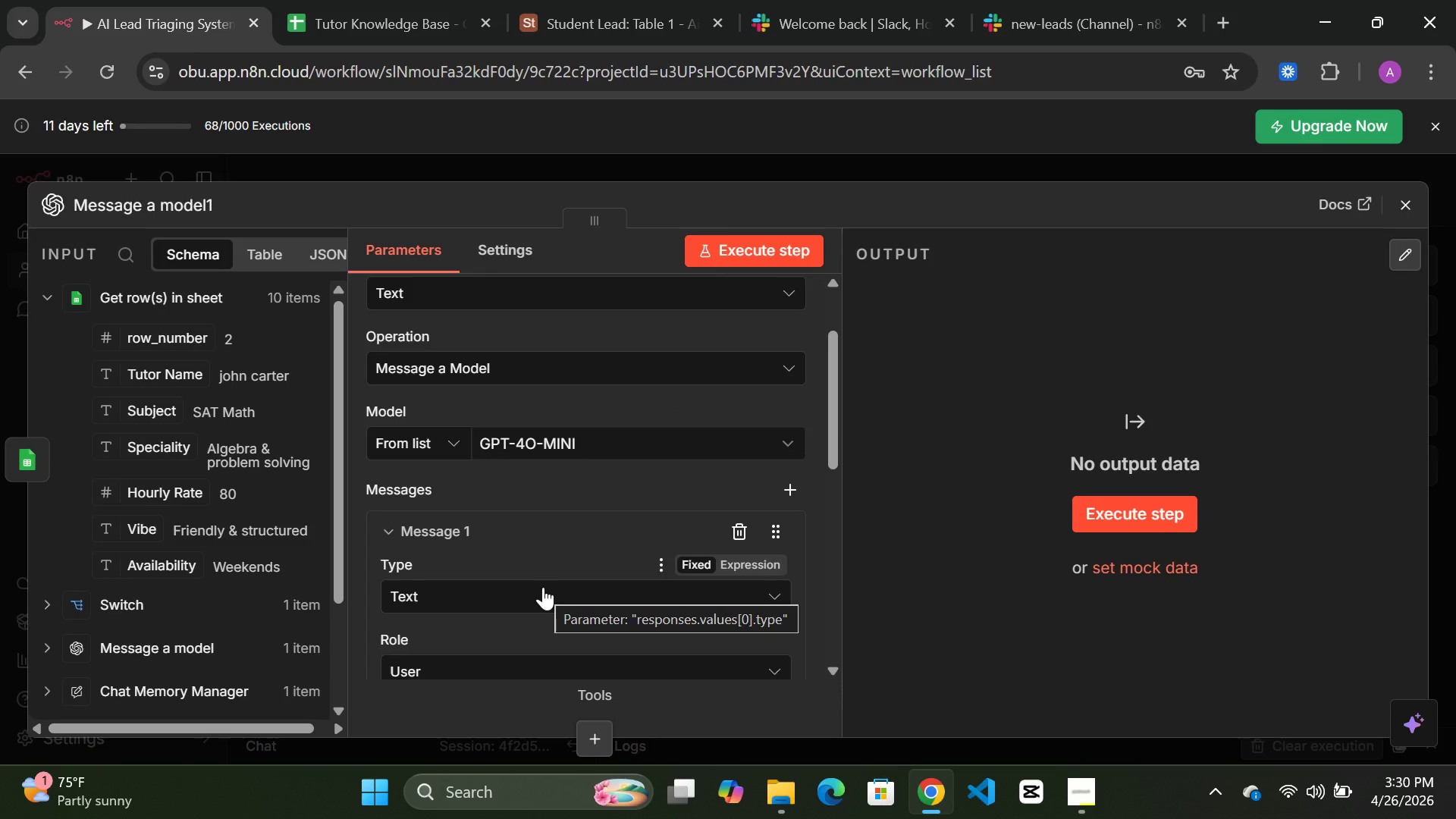 
mouse_move([506, 576])
 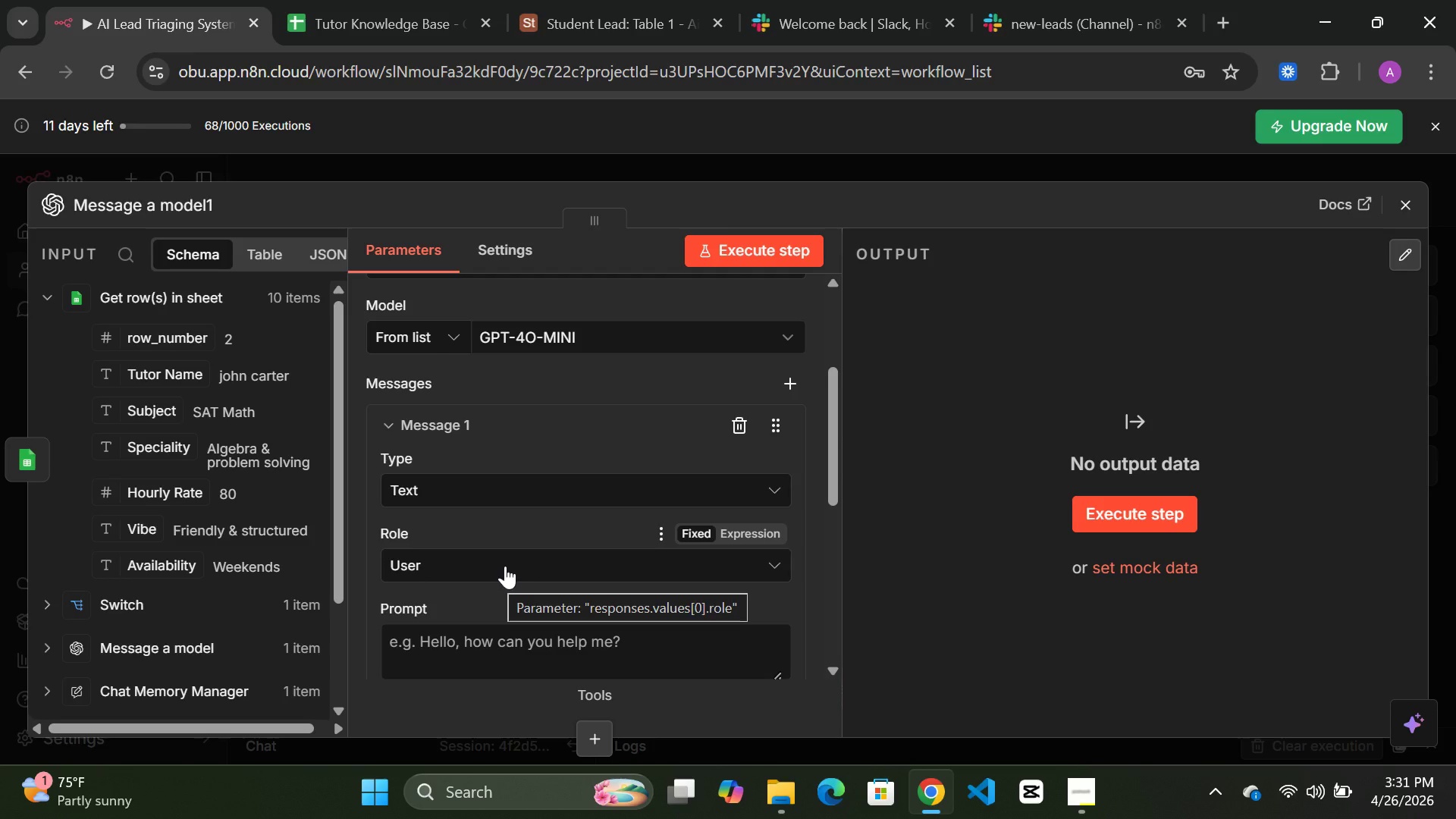 
left_click([505, 566])
 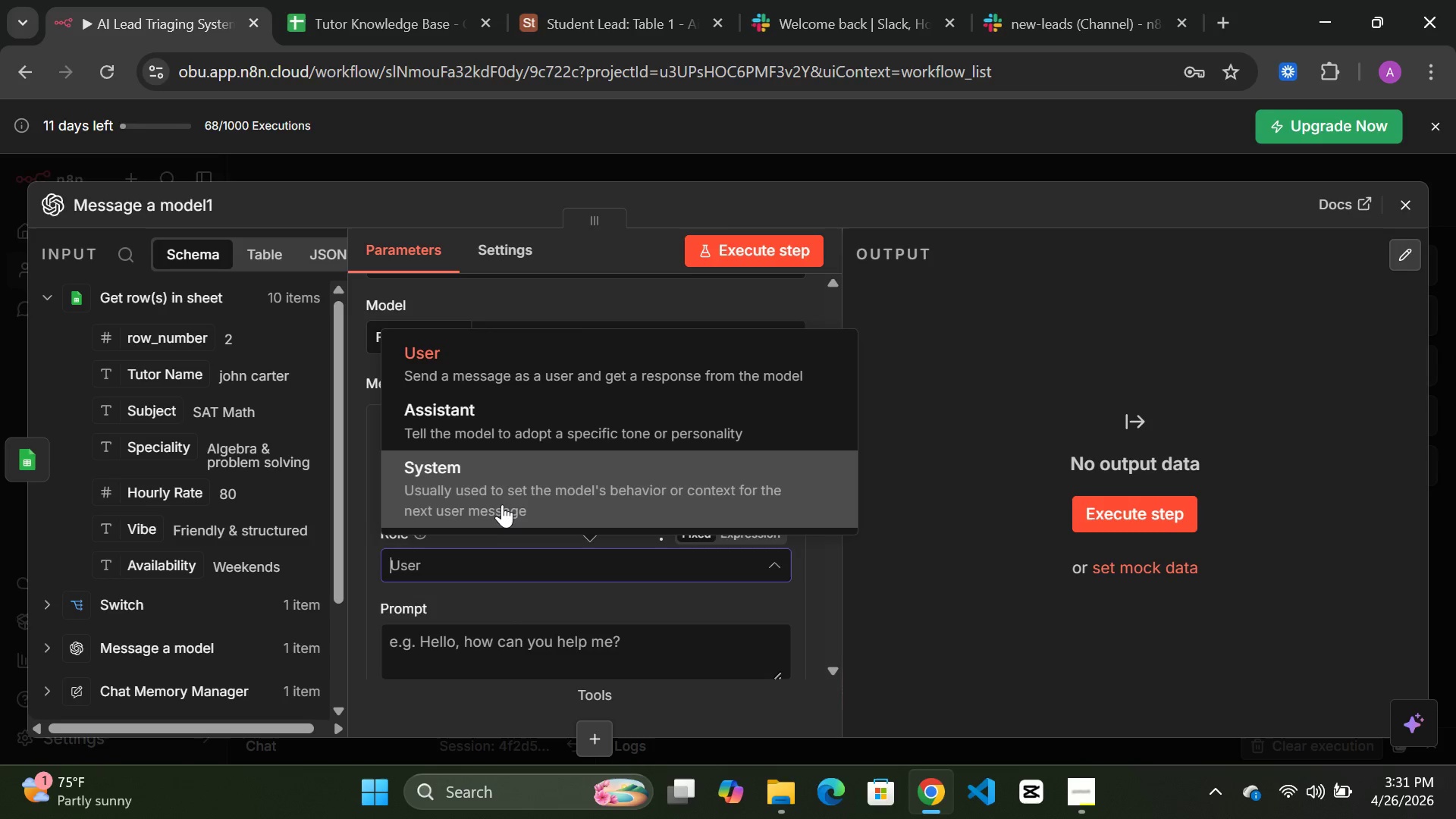 
left_click([502, 504])
 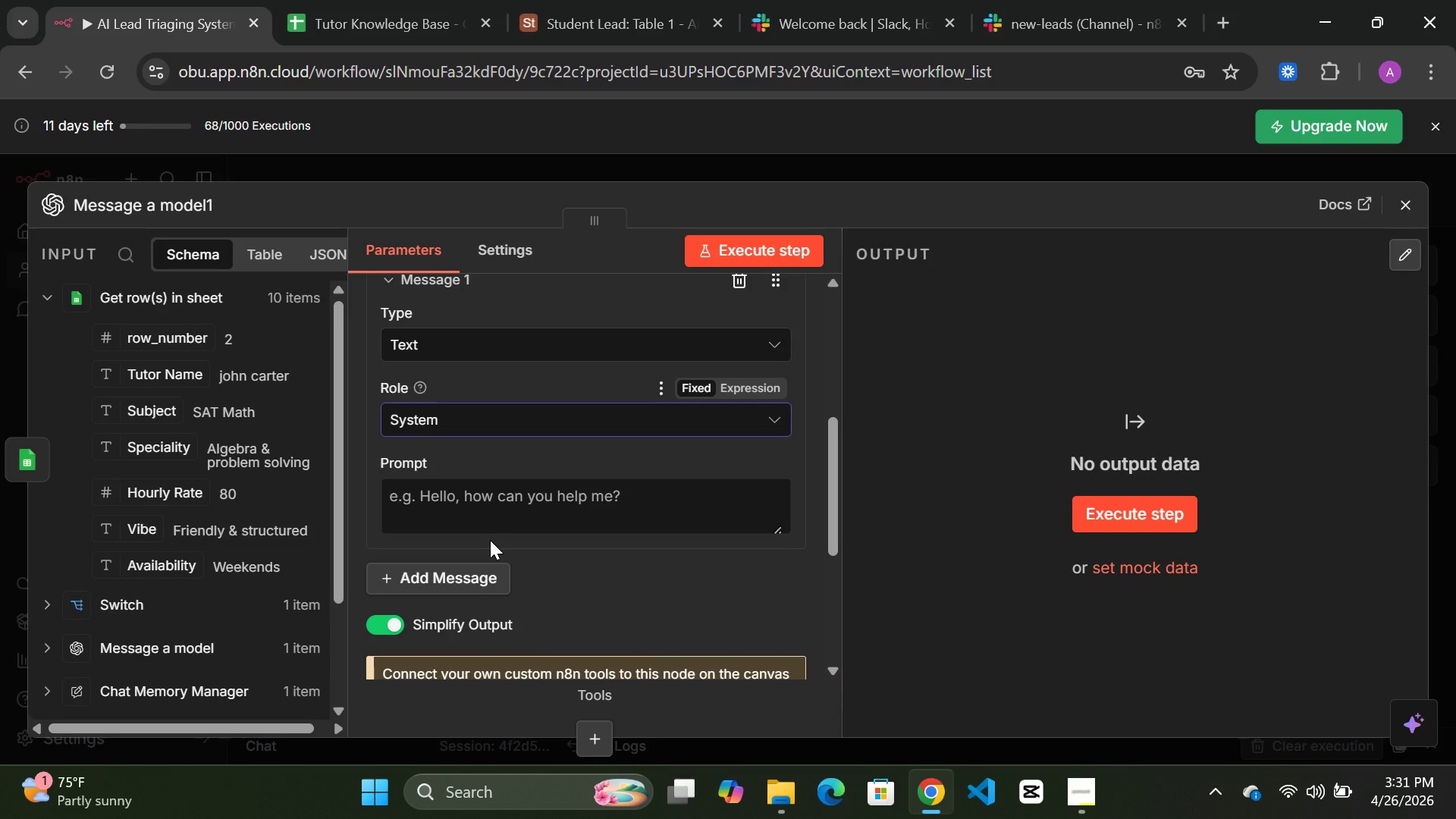 
wait(8.31)
 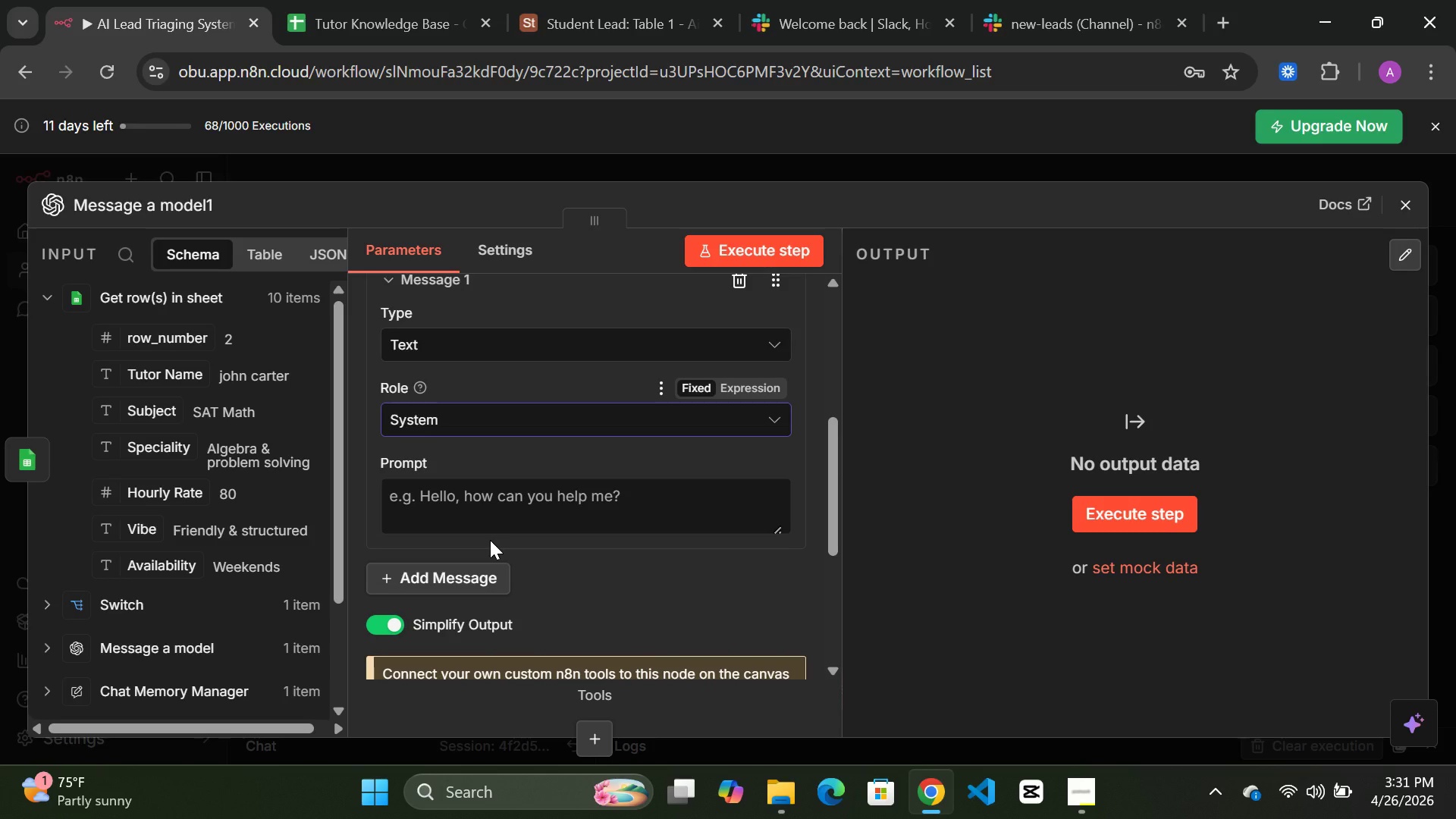 
left_click([471, 406])
 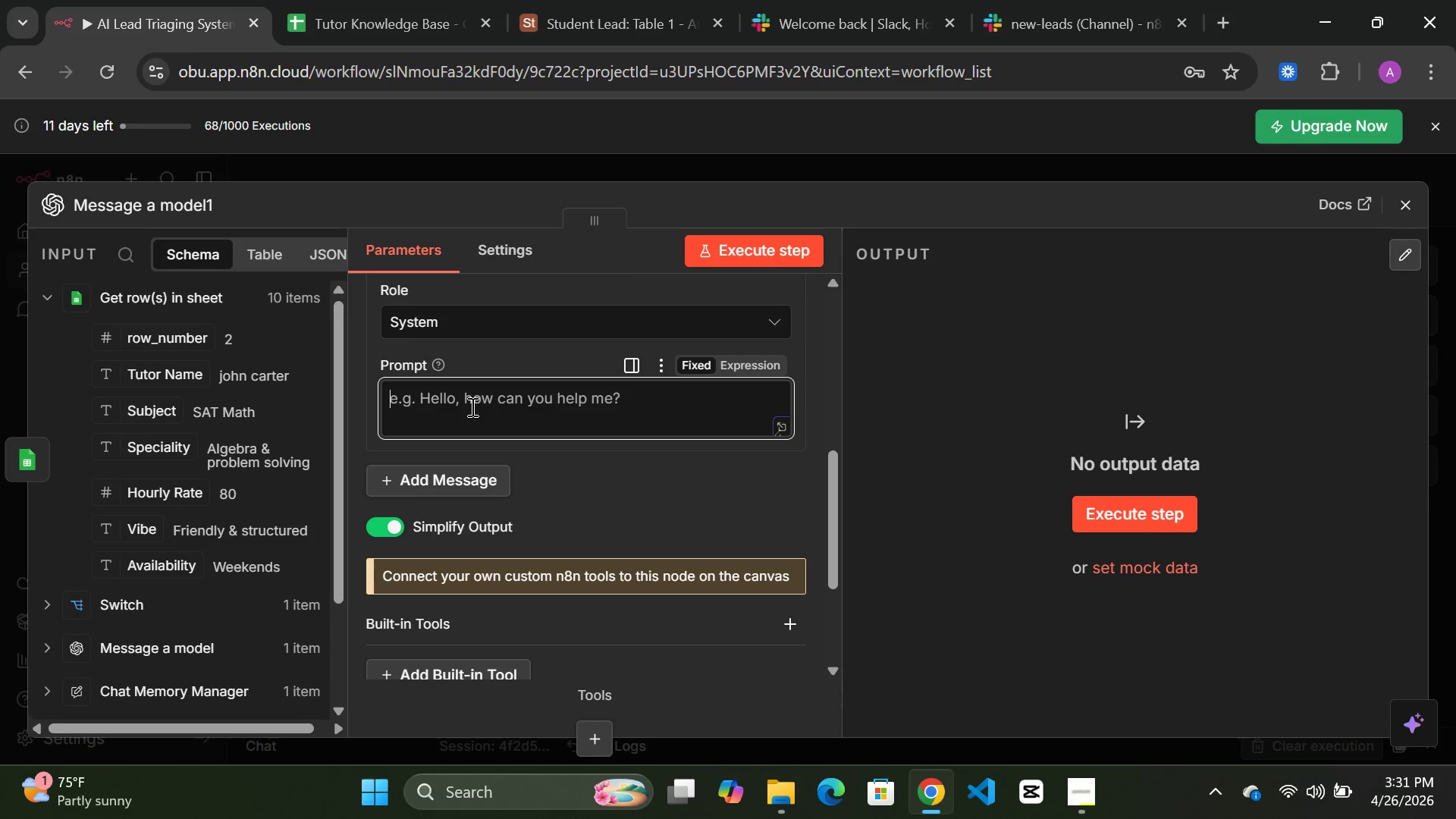 
type(you are an expert tutoring assistant for stek)
key(Backspace)
type(ller path prep.)
 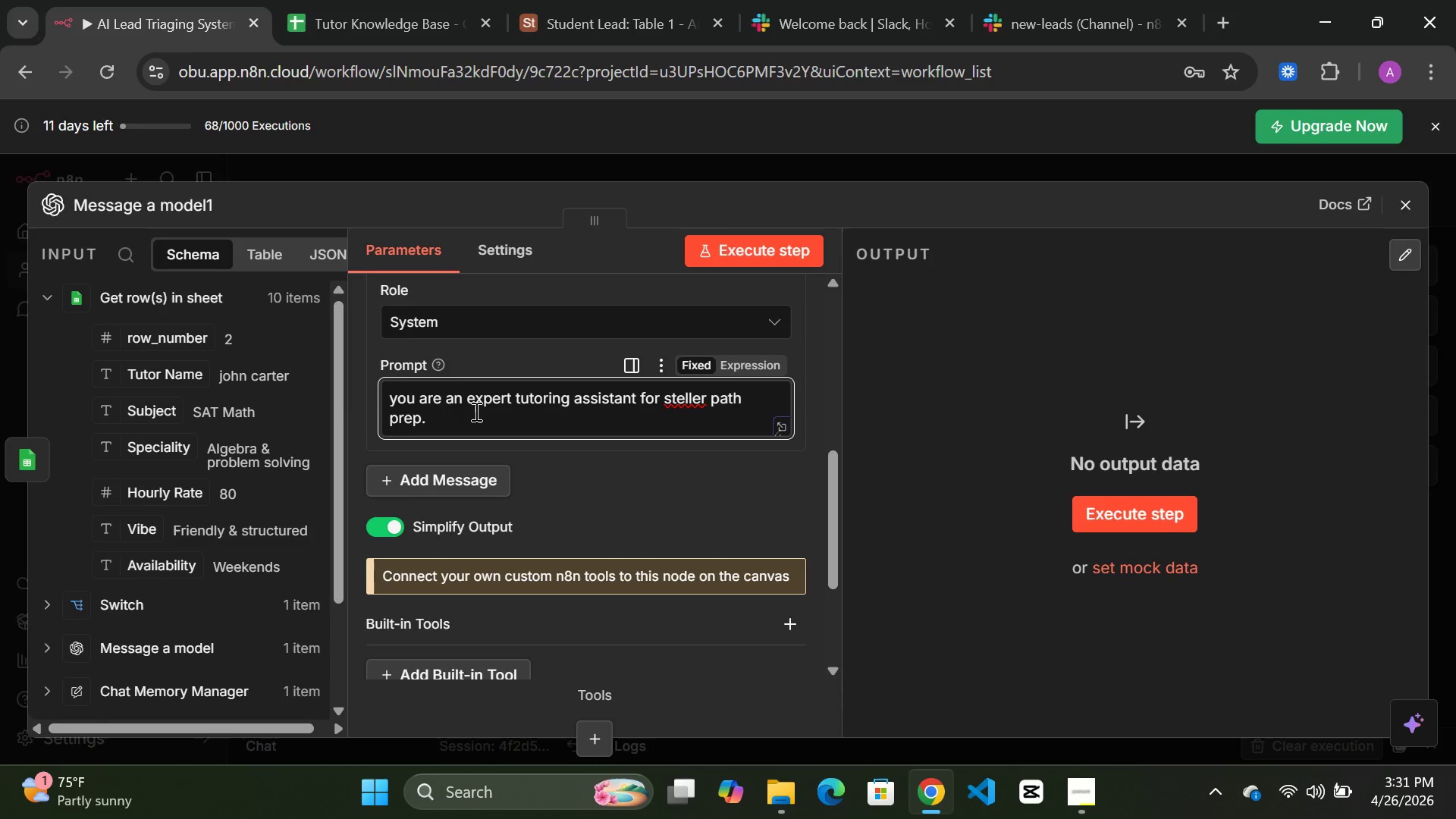 
key(Enter)
 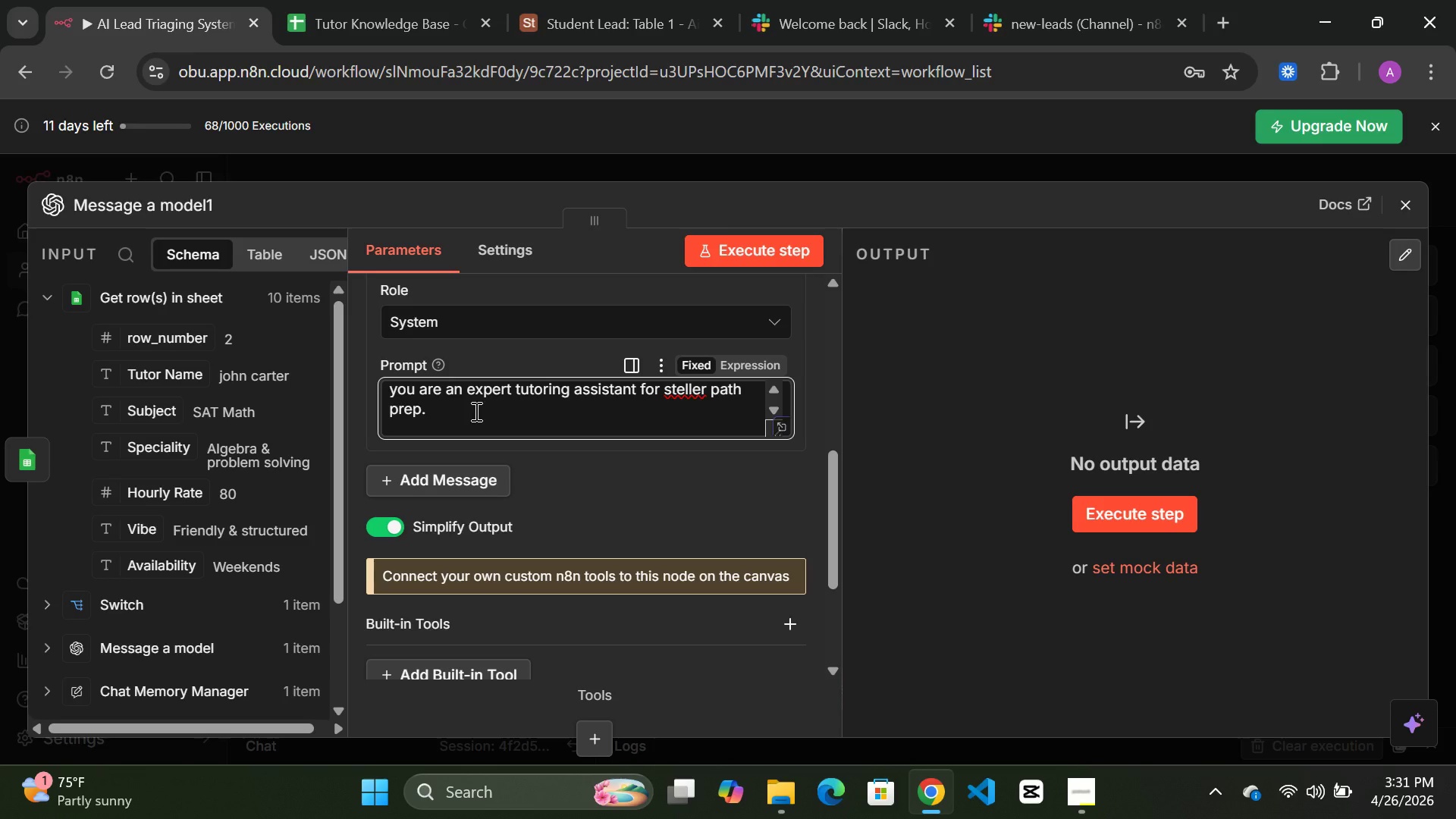 
type(your job is to reccomend the BEST t)
 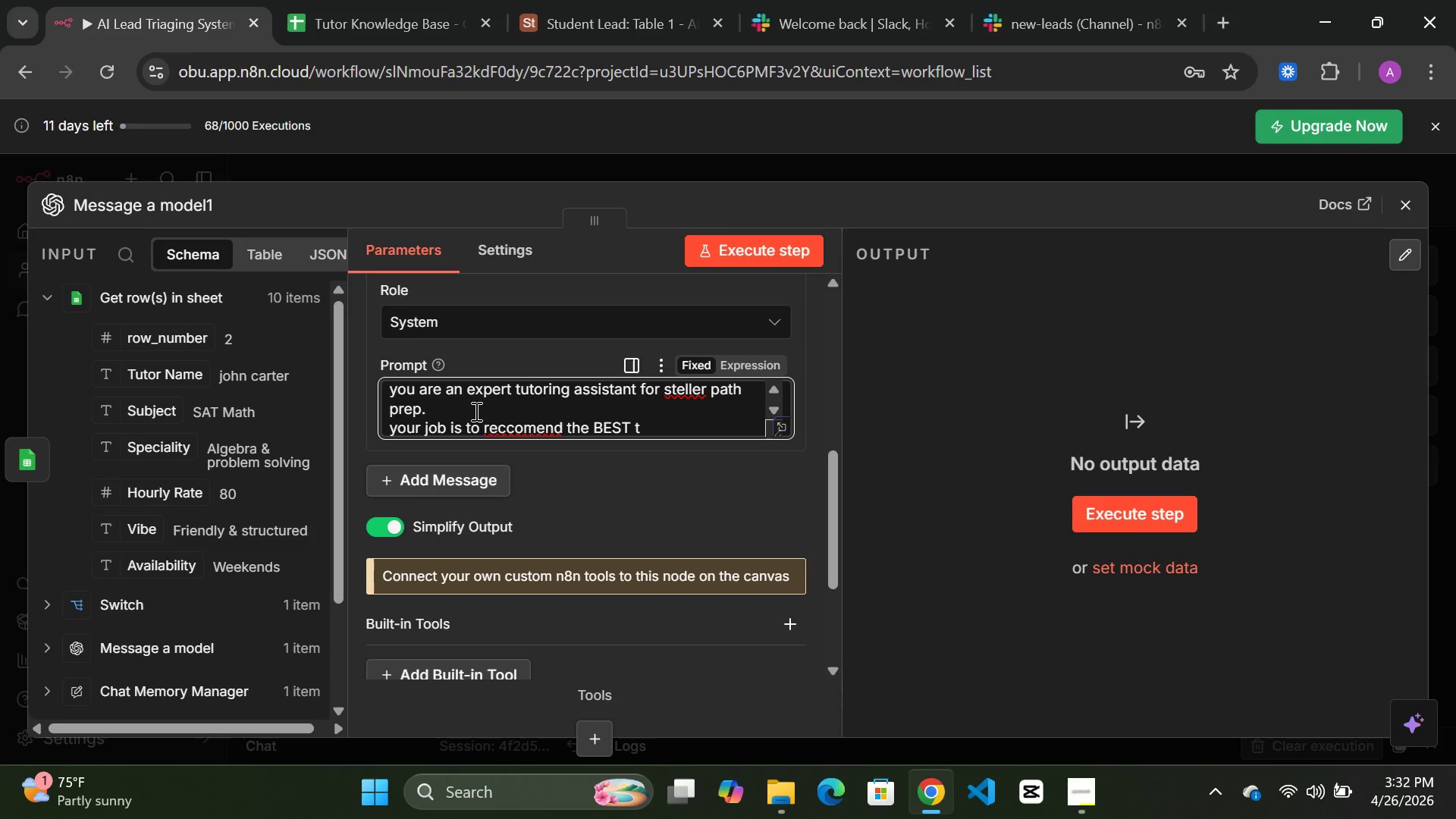 
type(t)
key(Backspace)
type(utor)
 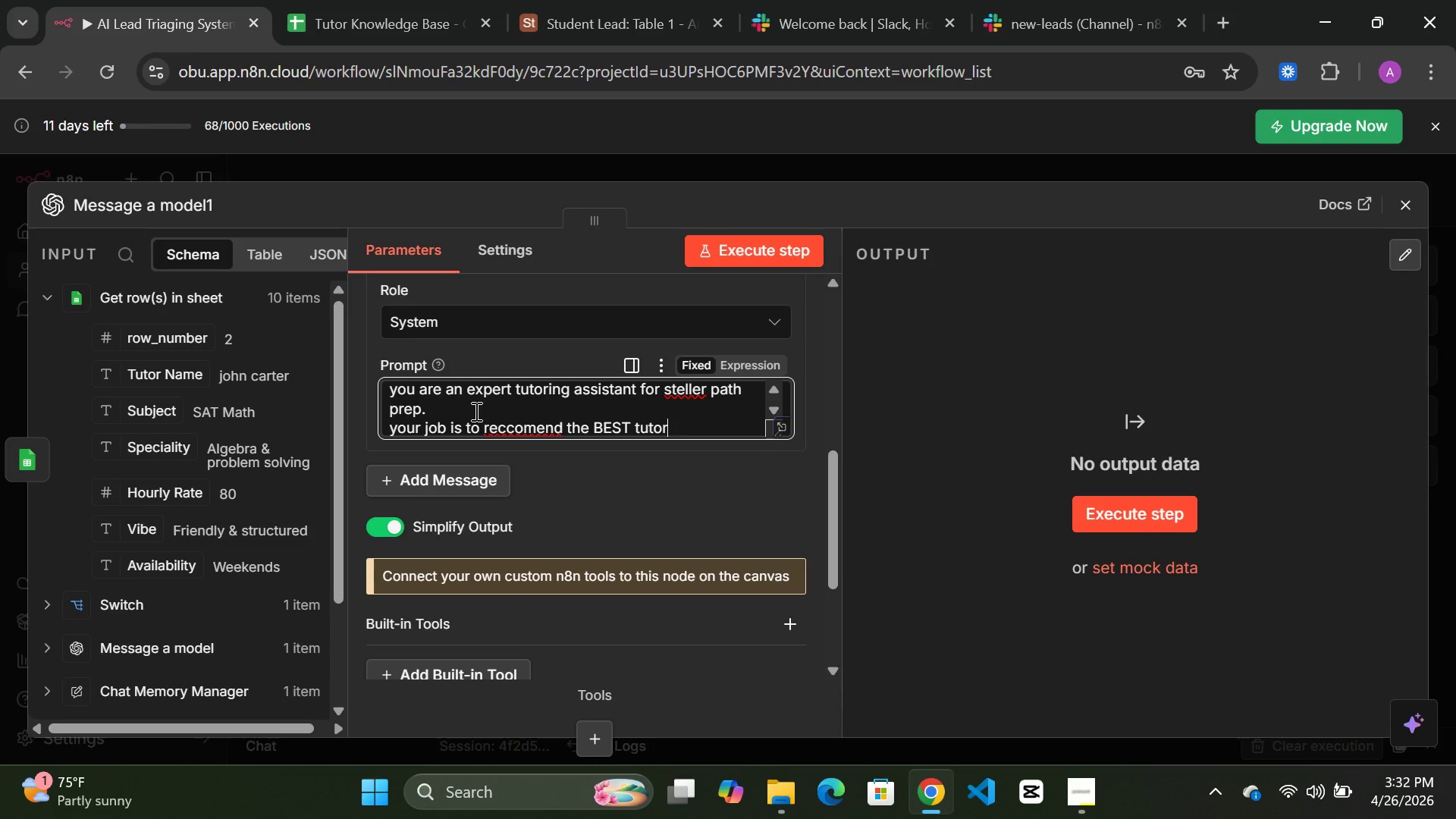 
type( from the provu)
key(Backspace)
type(ided data.)
 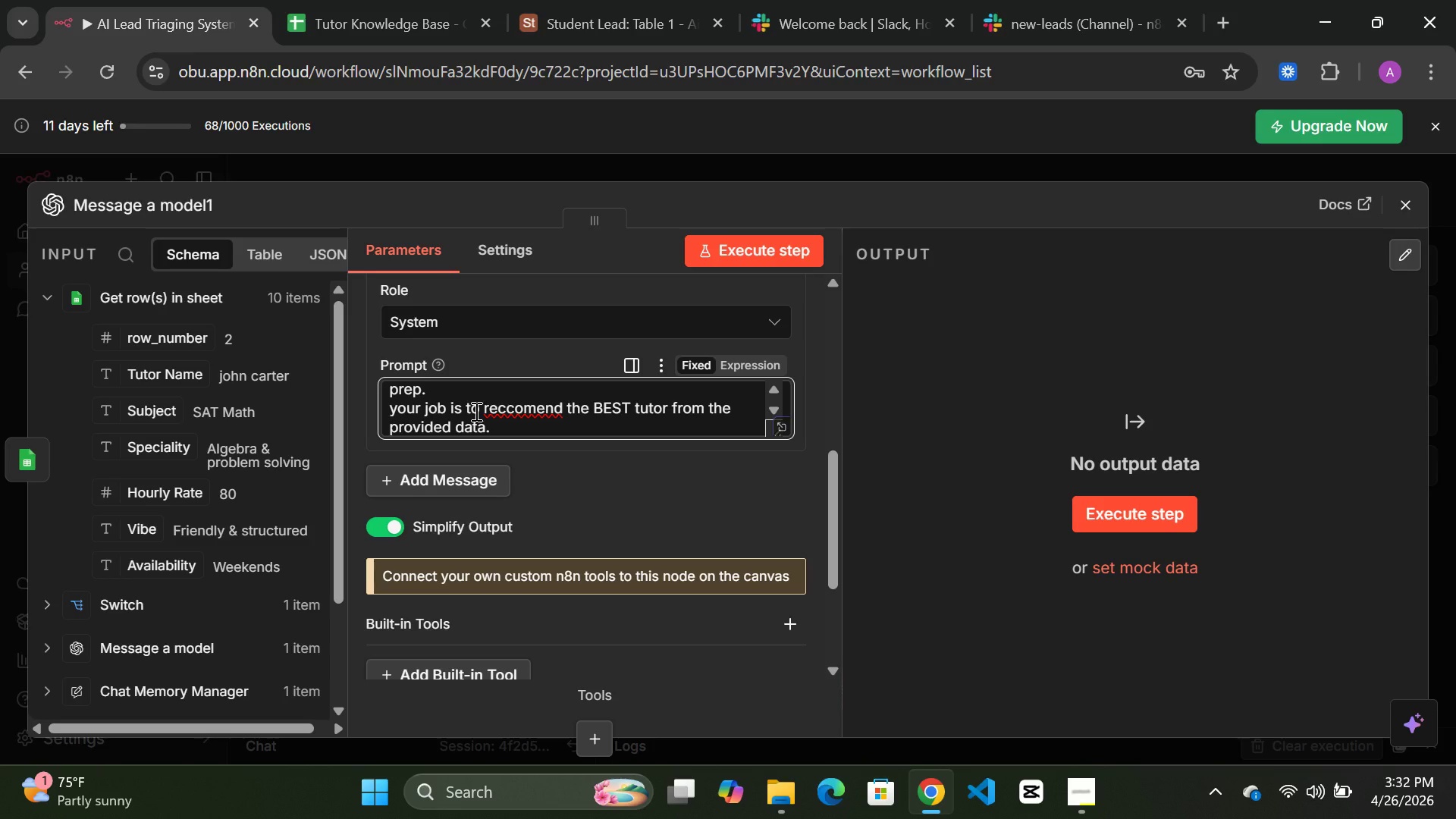 
key(Enter)
 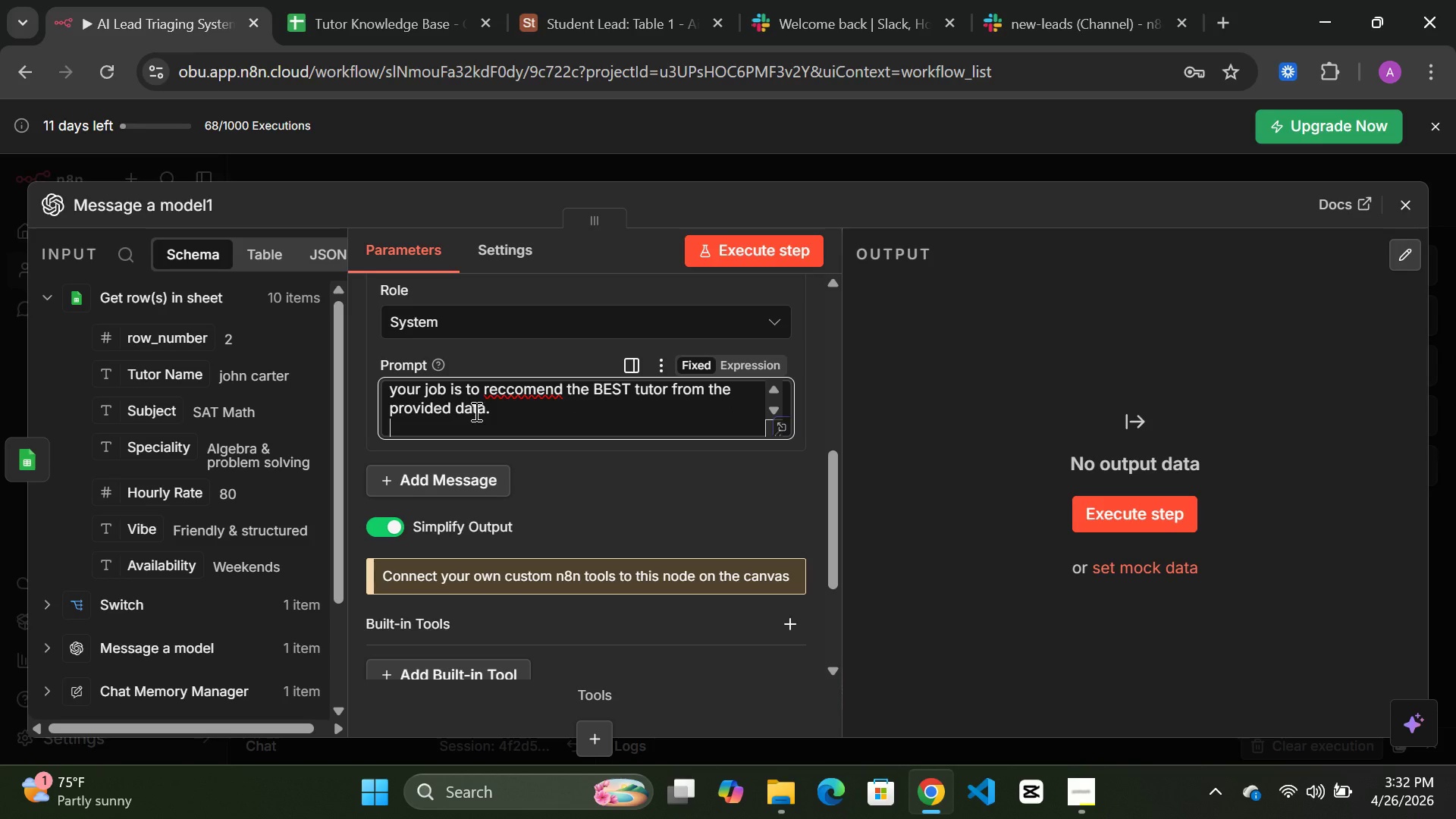 
type(you will receive:)
 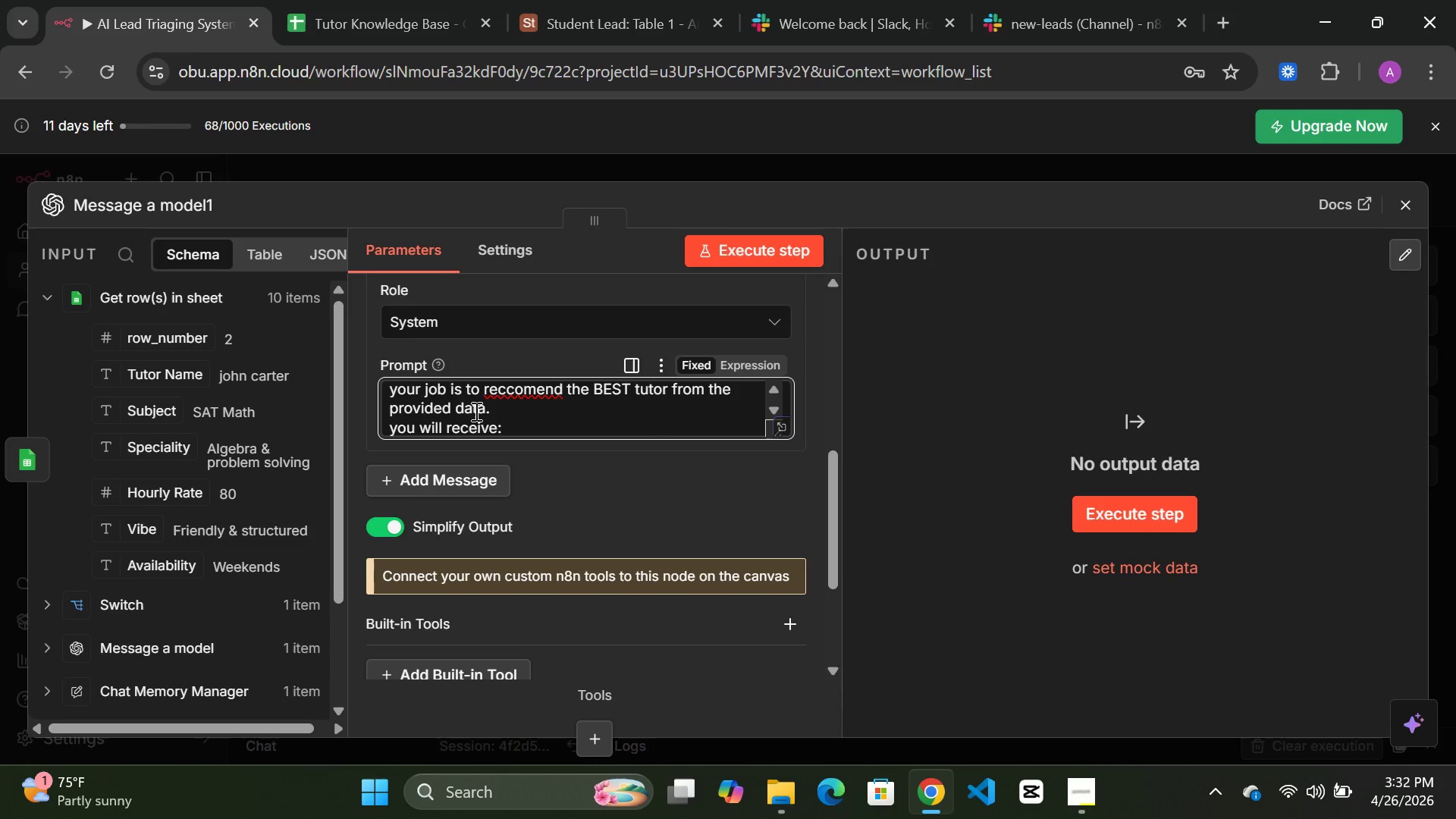 
key(Enter)
 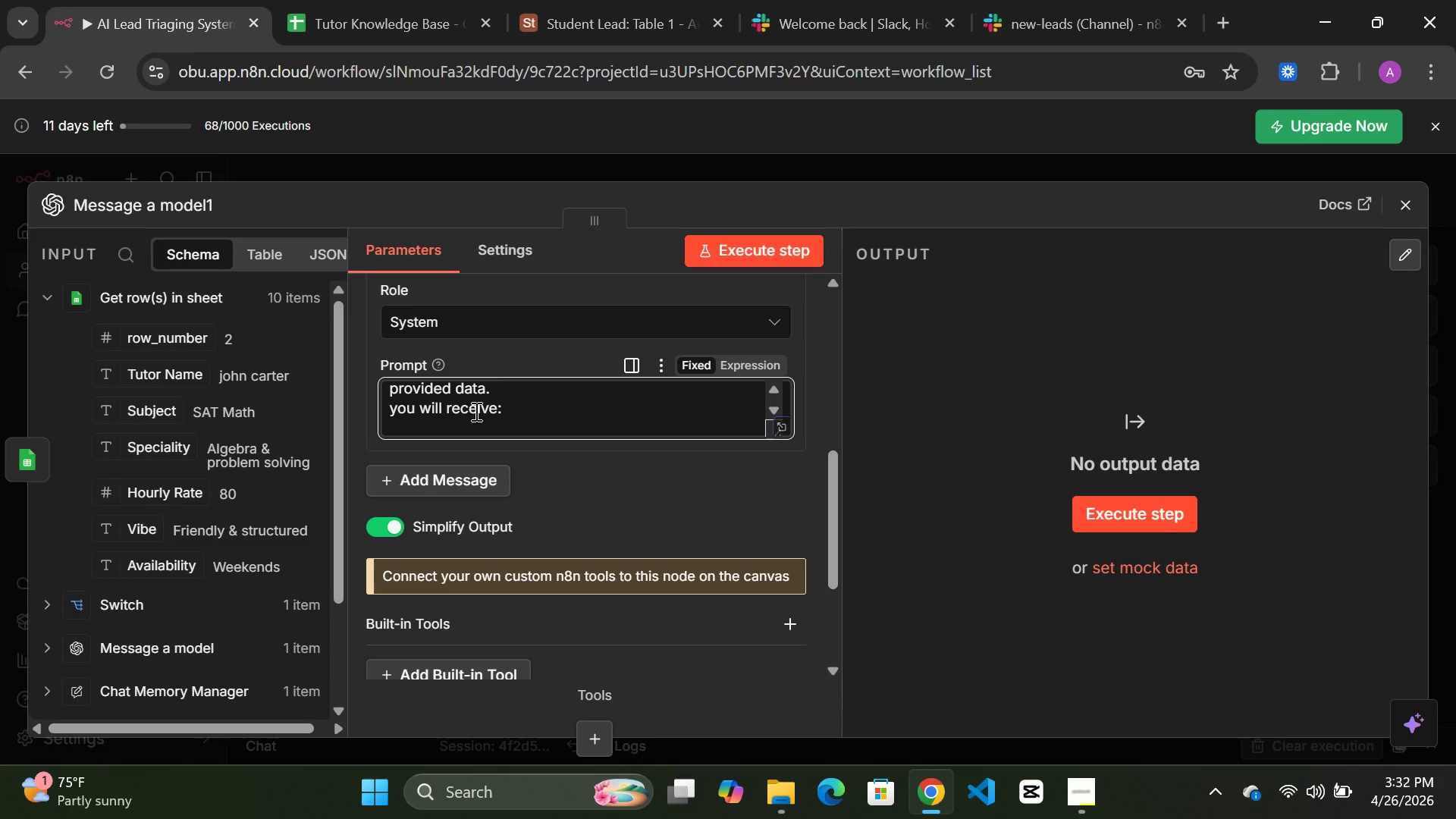 
type(1. A user message)
 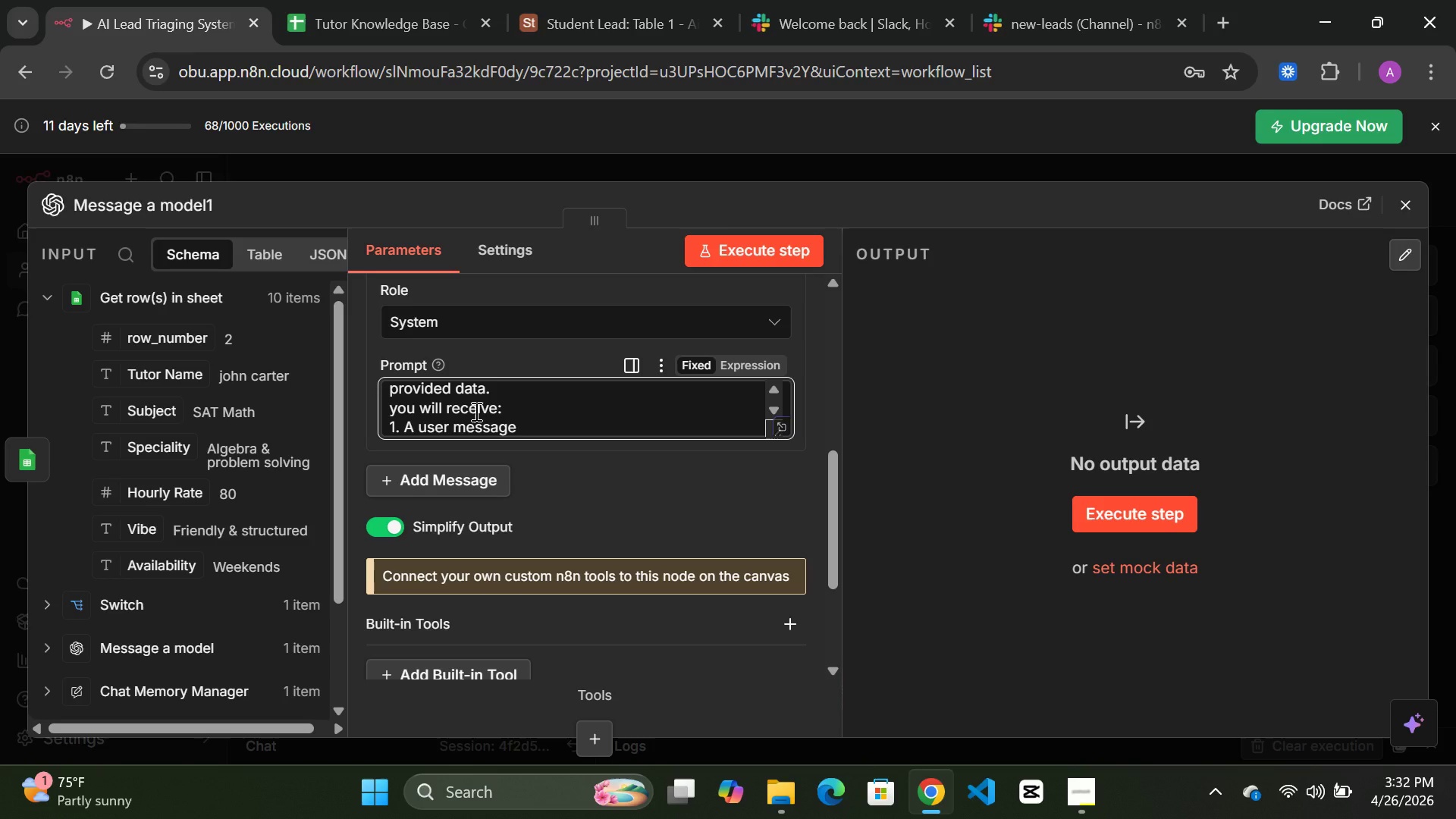 
key(Enter)
 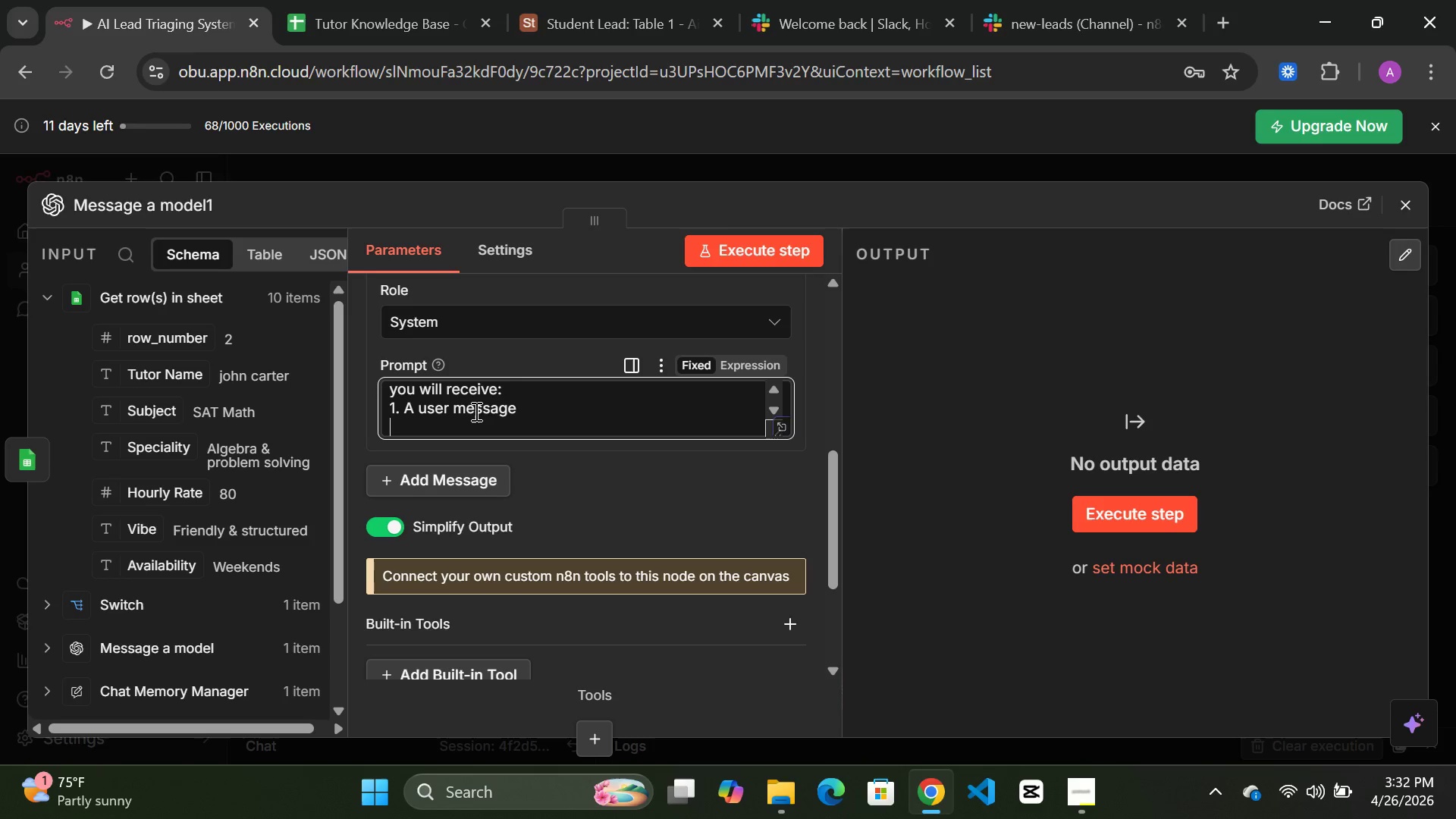 
key(2)
 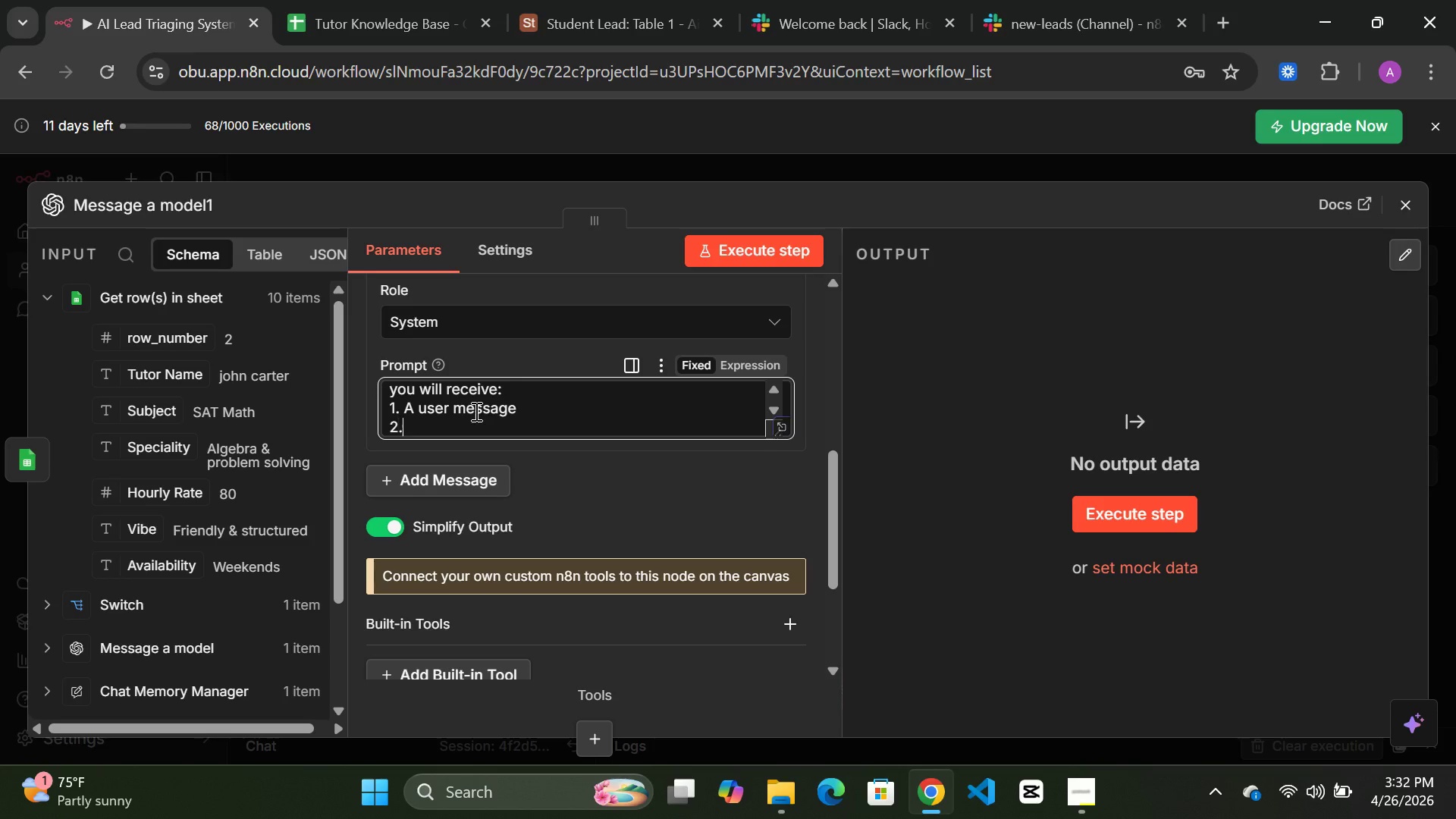 
key(Period)
 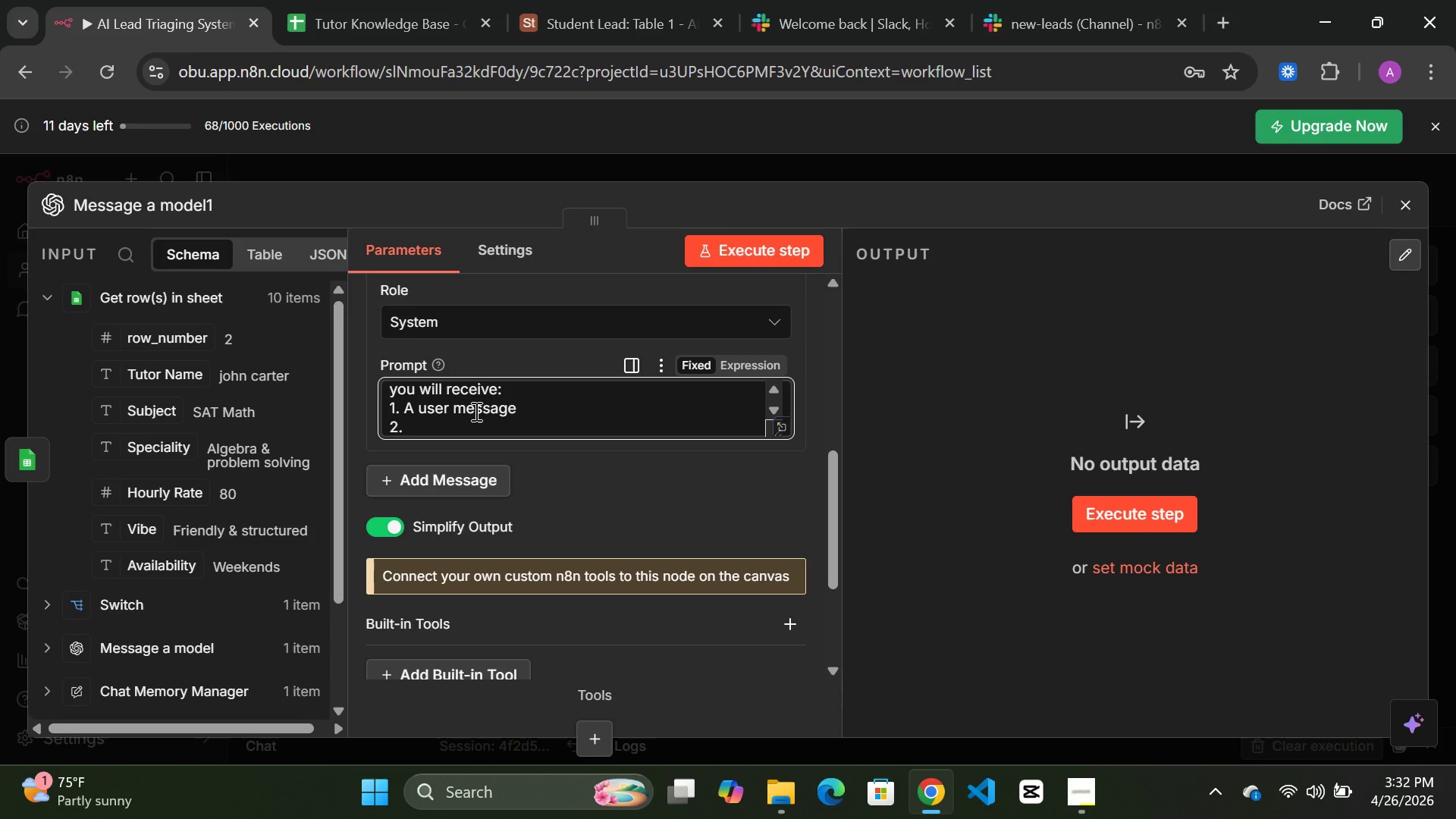 
type( A list of tutors)
 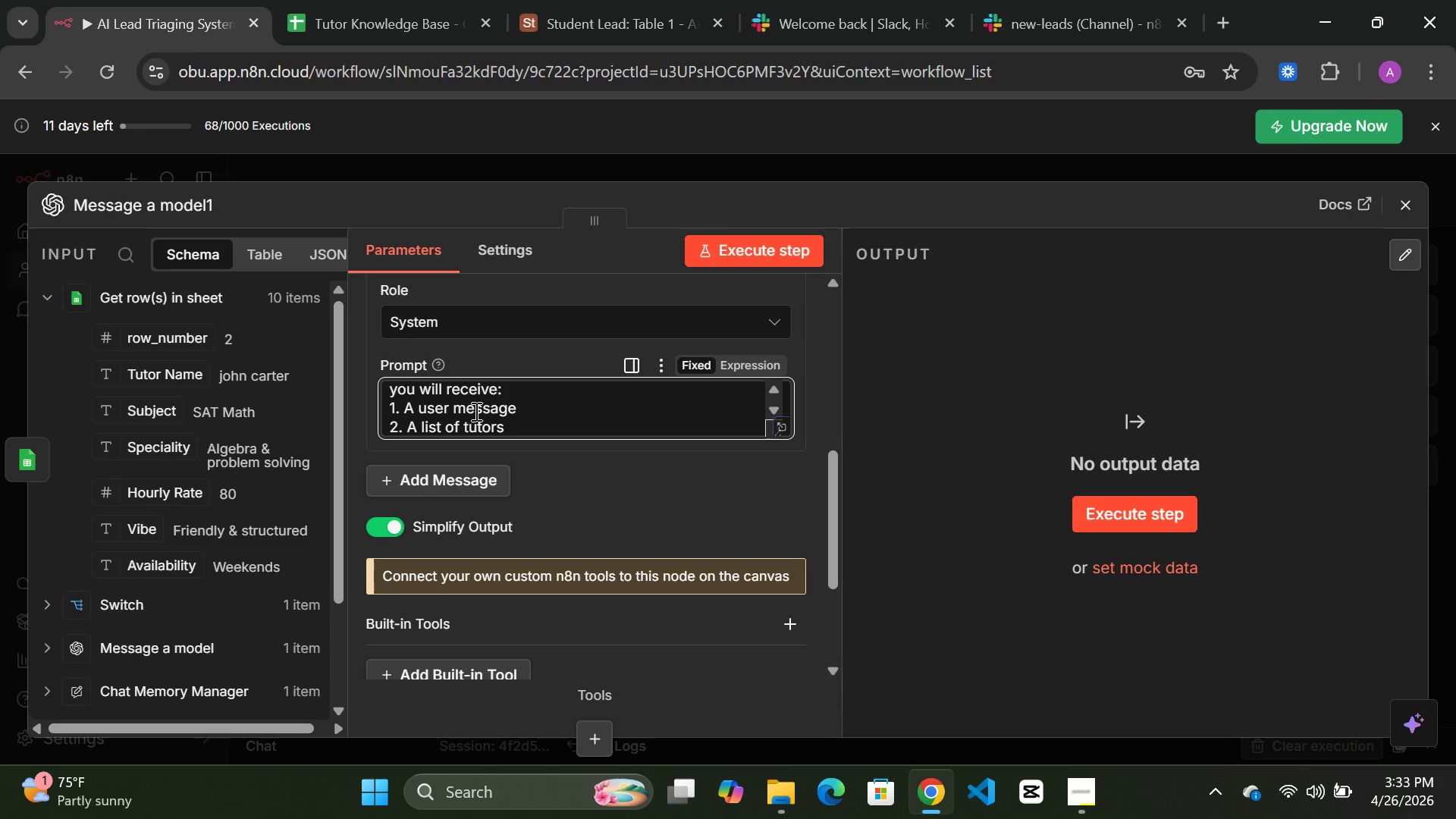 
key(Enter)
 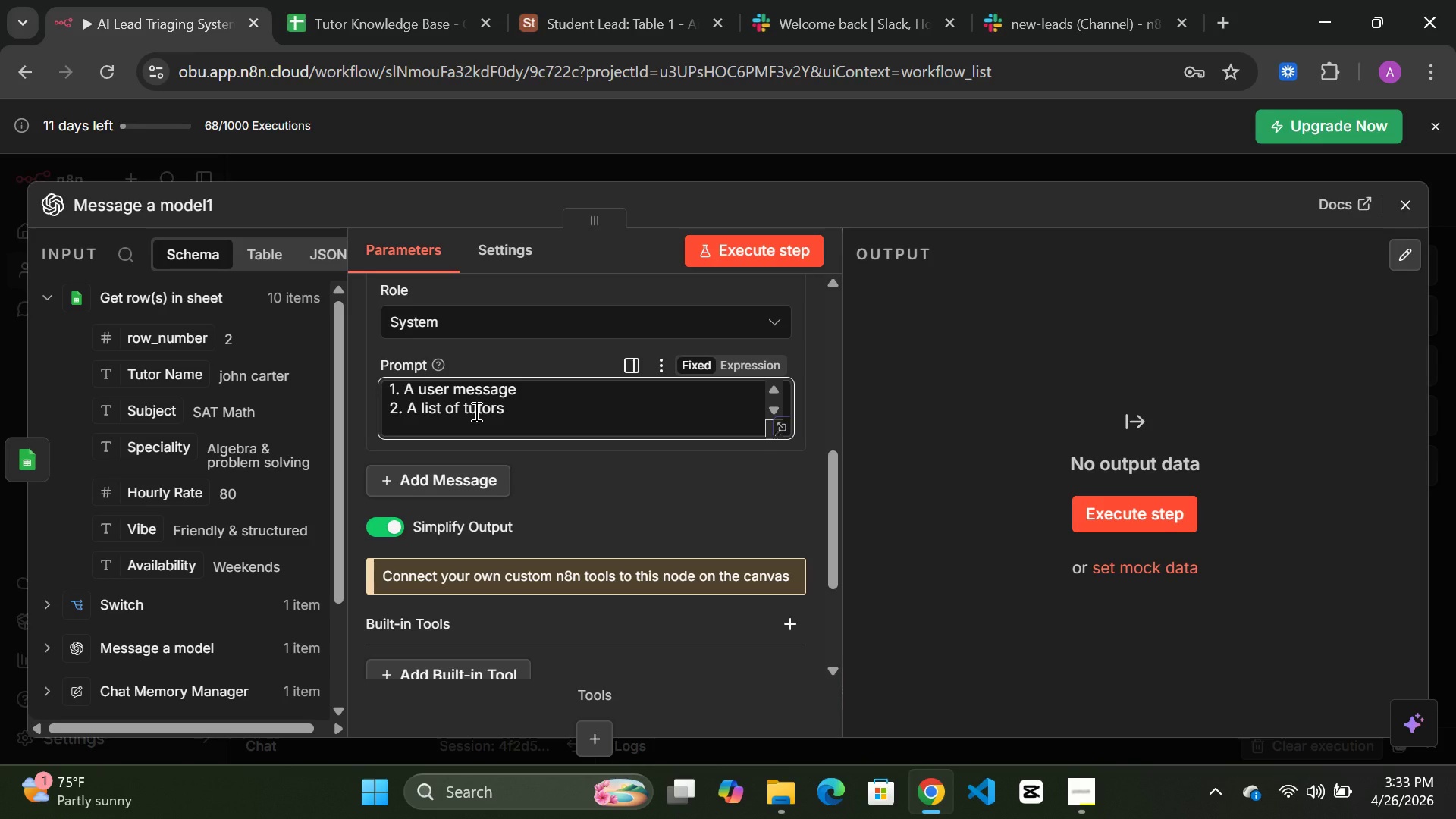 
type(INstr)
key(Backspace)
key(Backspace)
key(Backspace)
key(Backspace)
key(Backspace)
 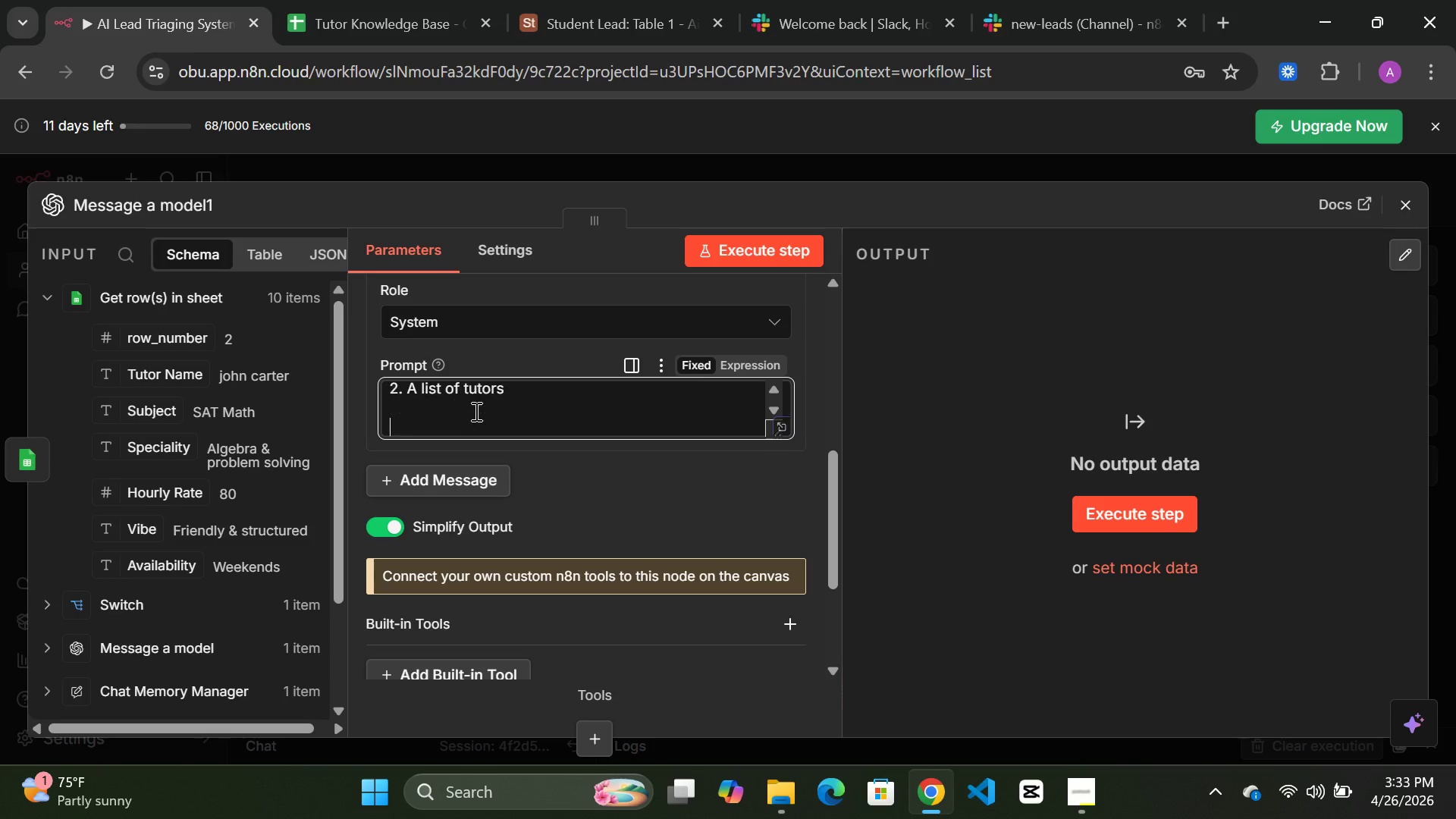 
key(Enter)
 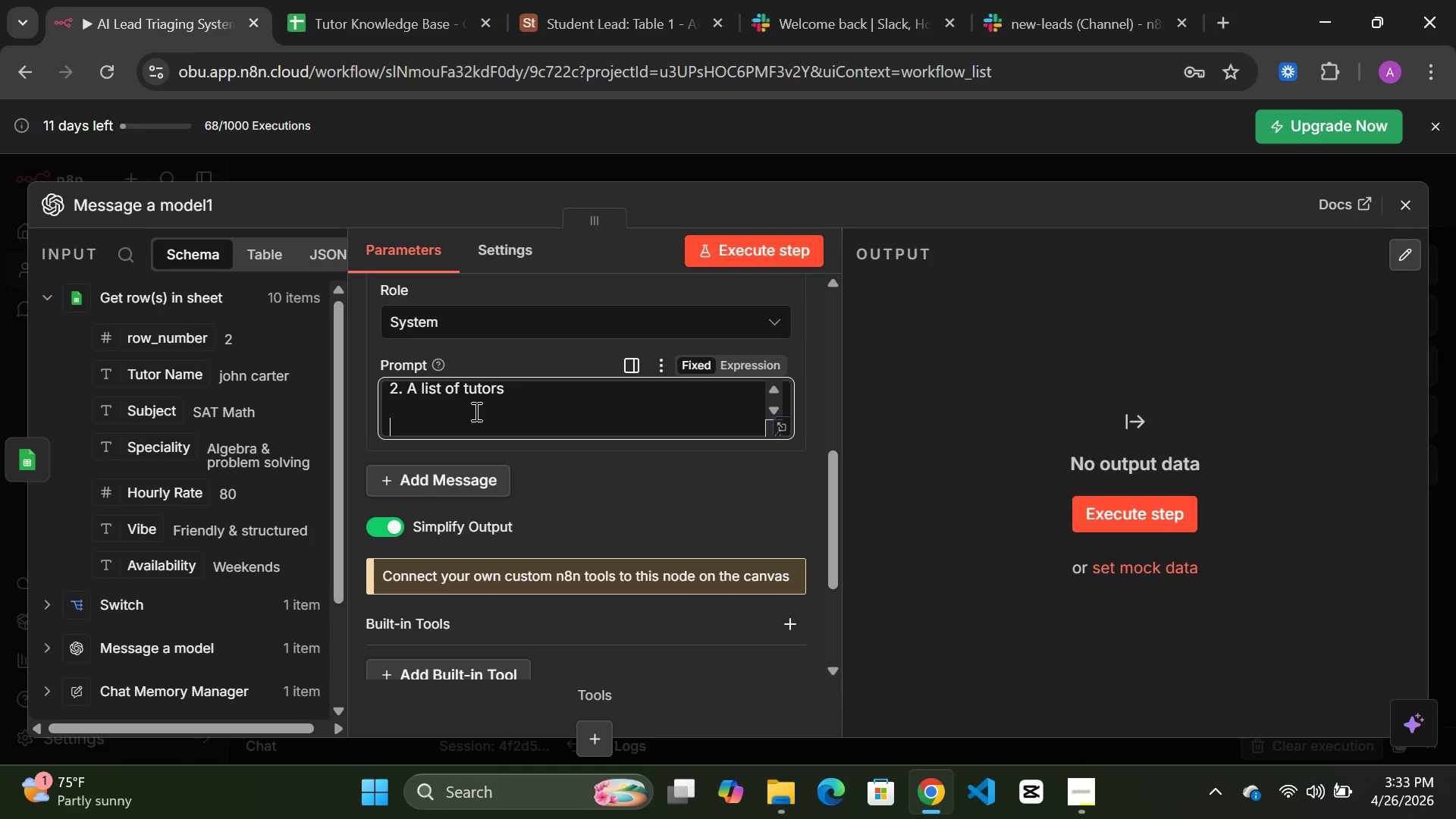 
type(Instructions:)
 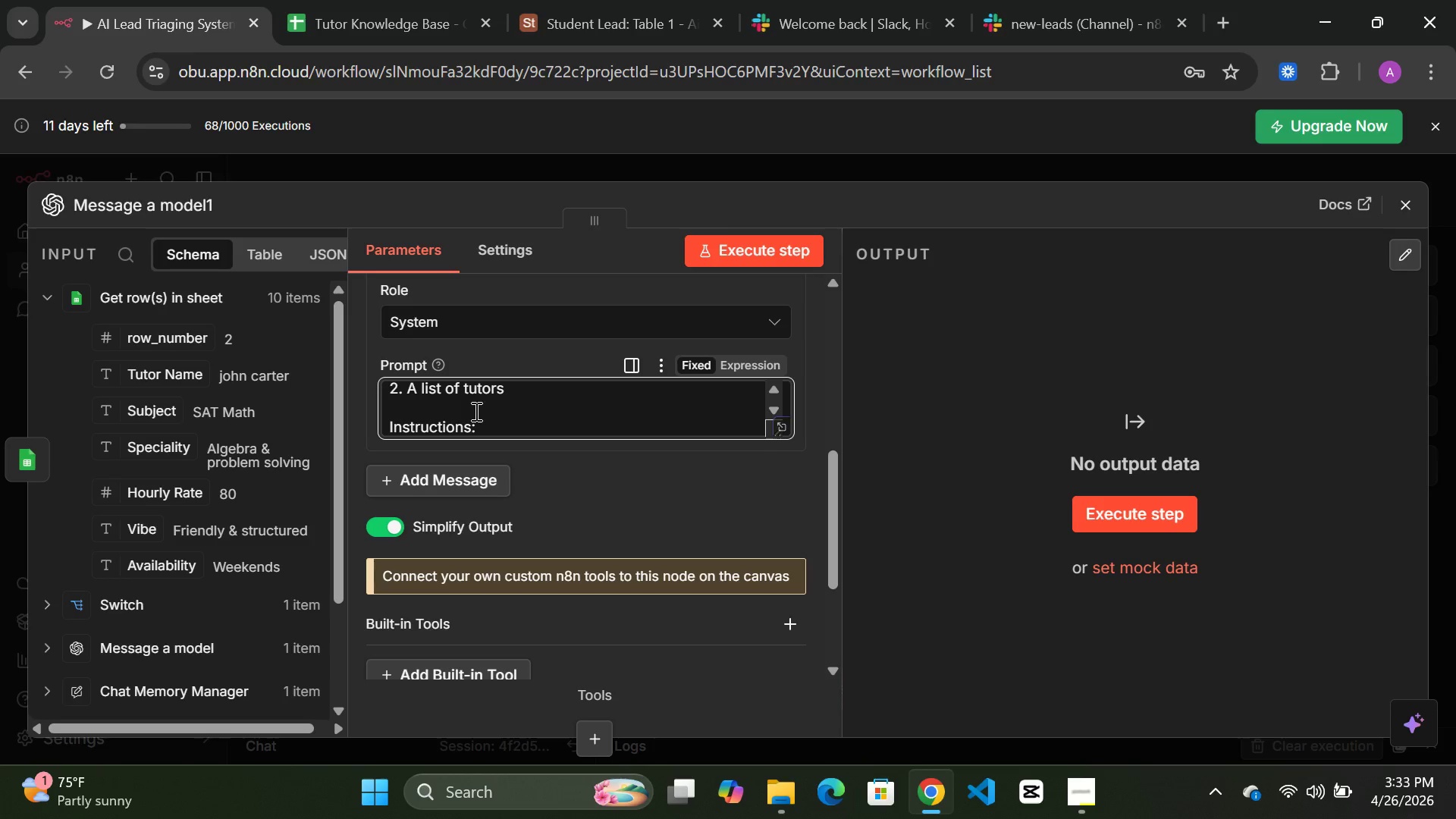 
key(Enter)
 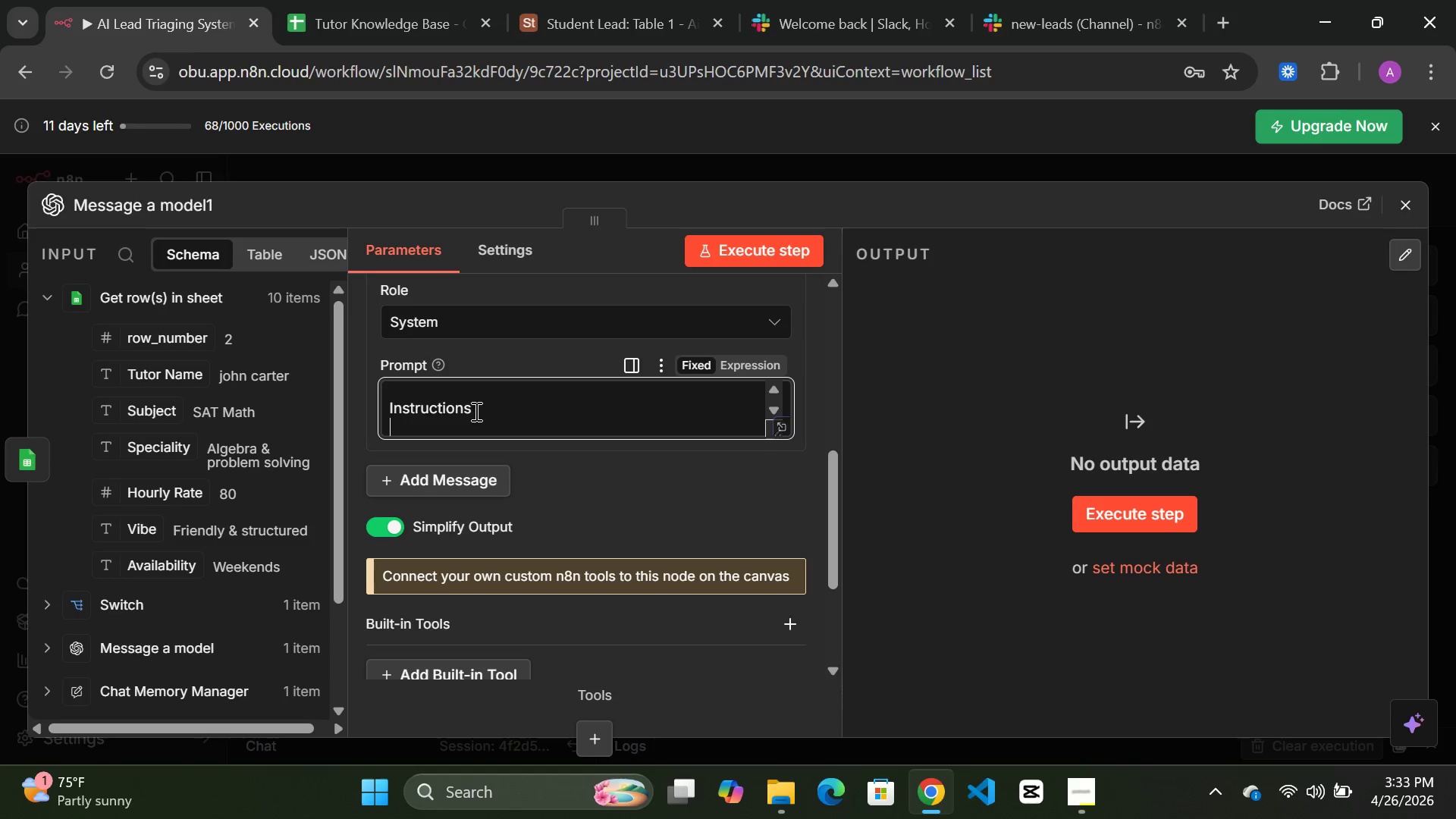 
type(-undeerstand what the student need)
 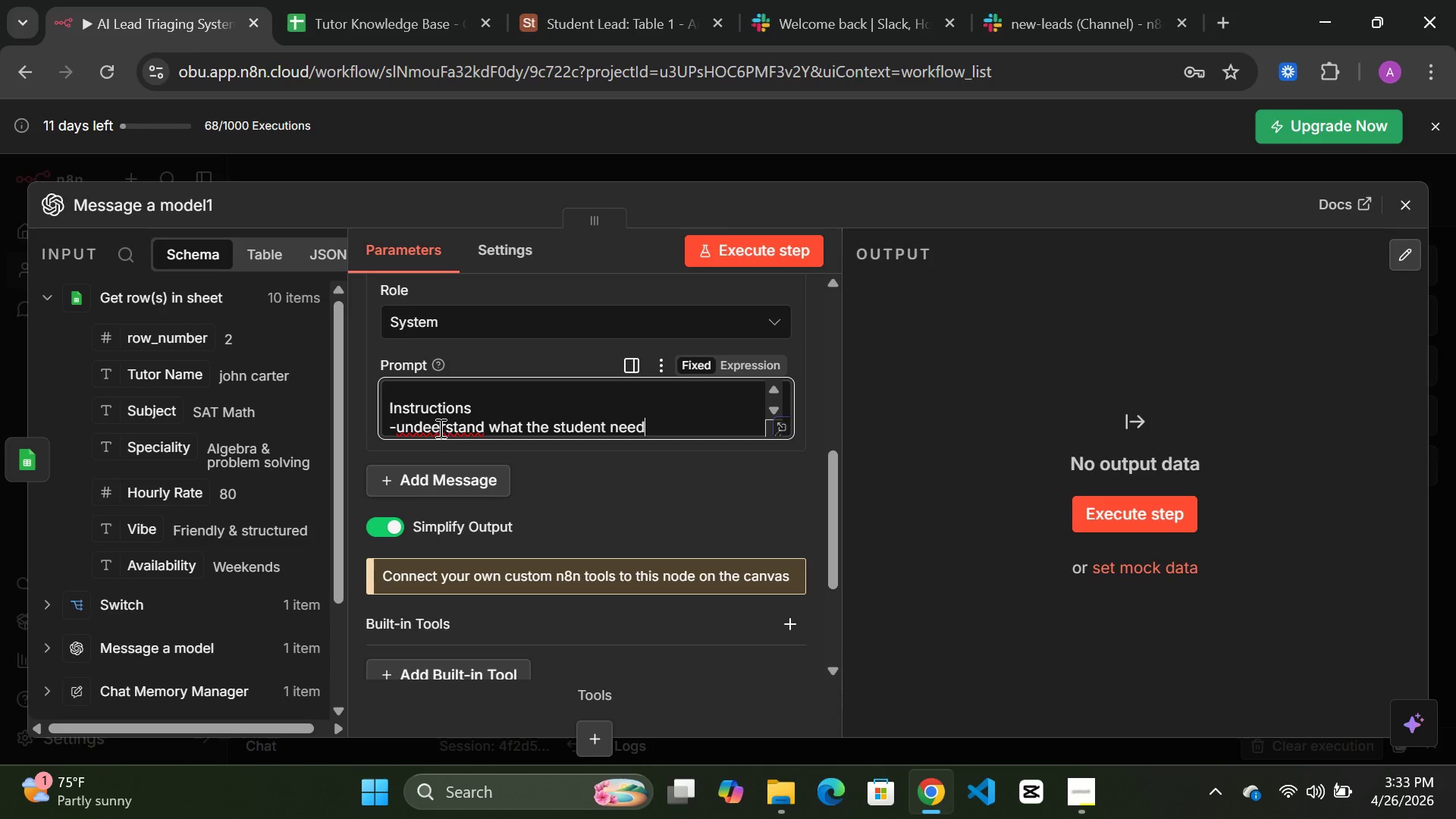 
left_click([437, 427])
 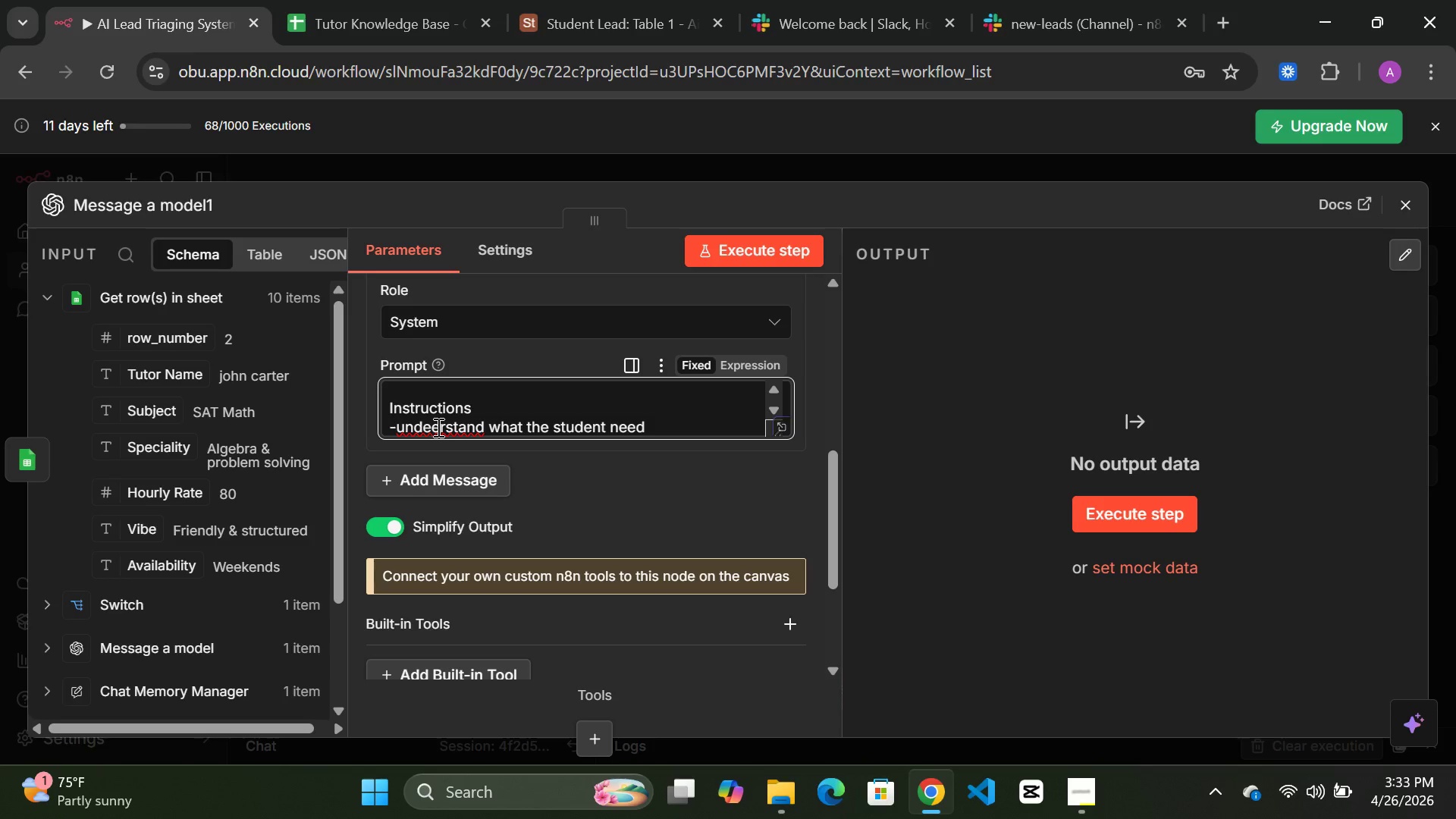 
key(Backspace)
 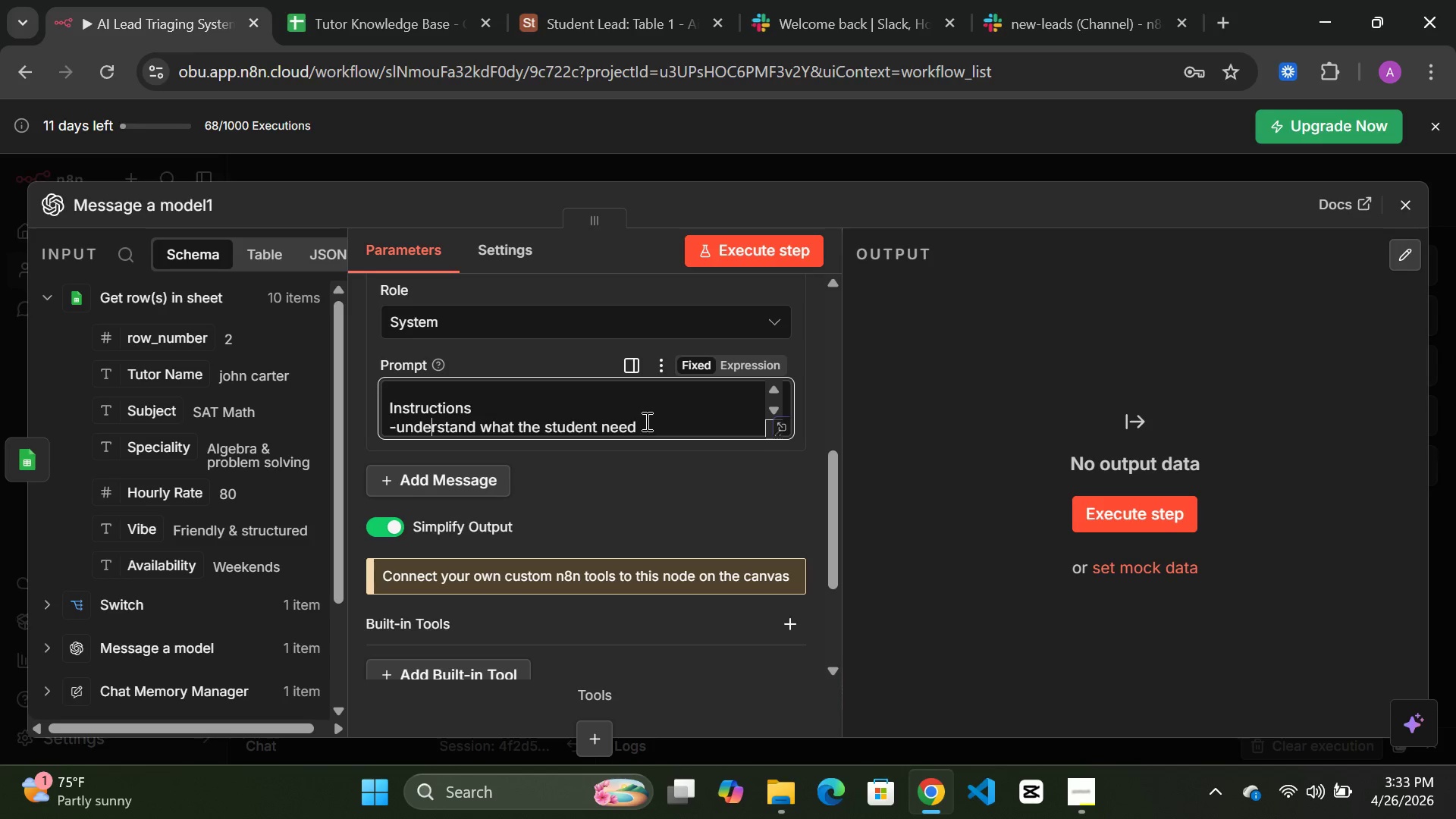 
left_click([647, 423])
 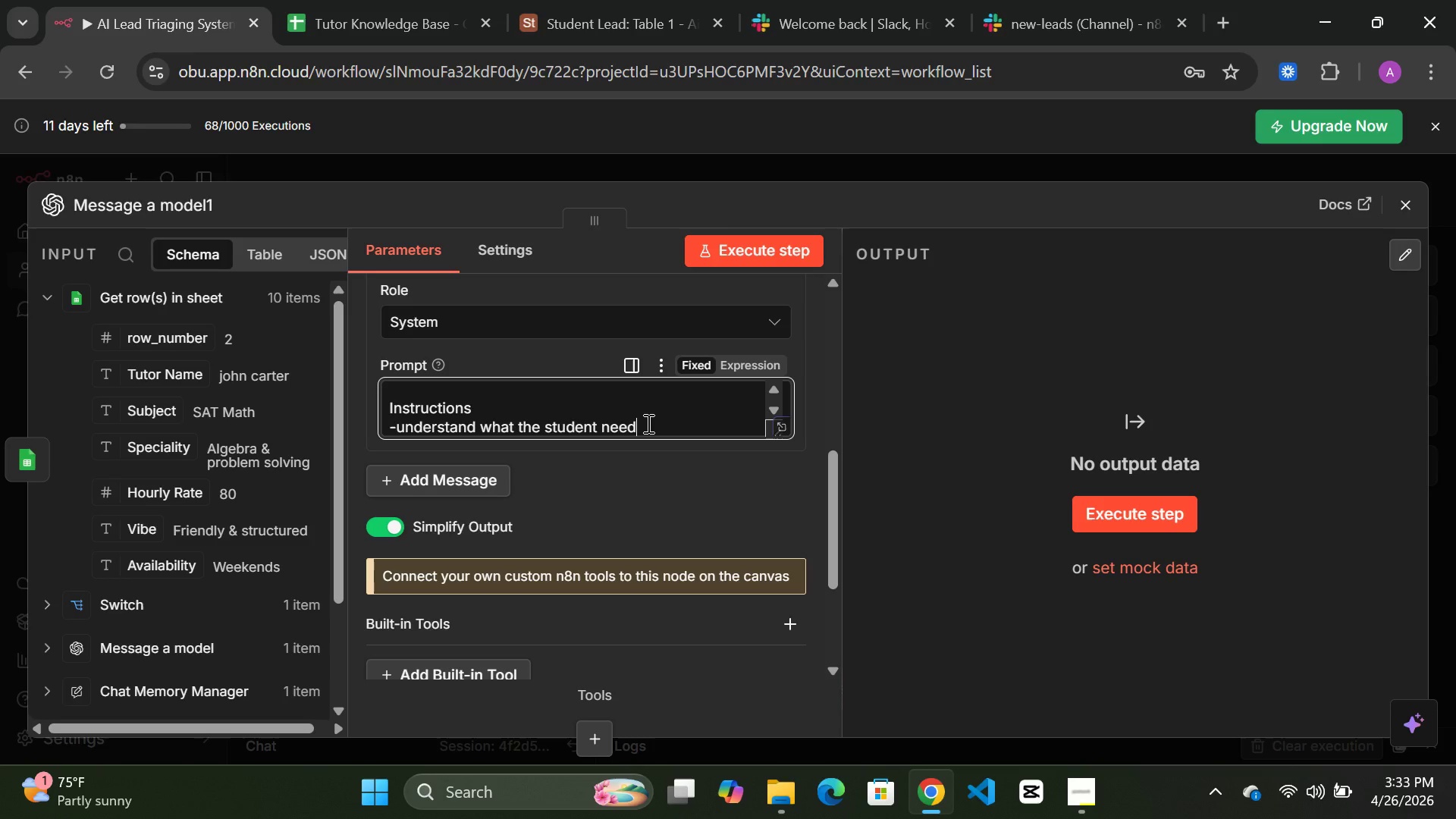 
key(S)
 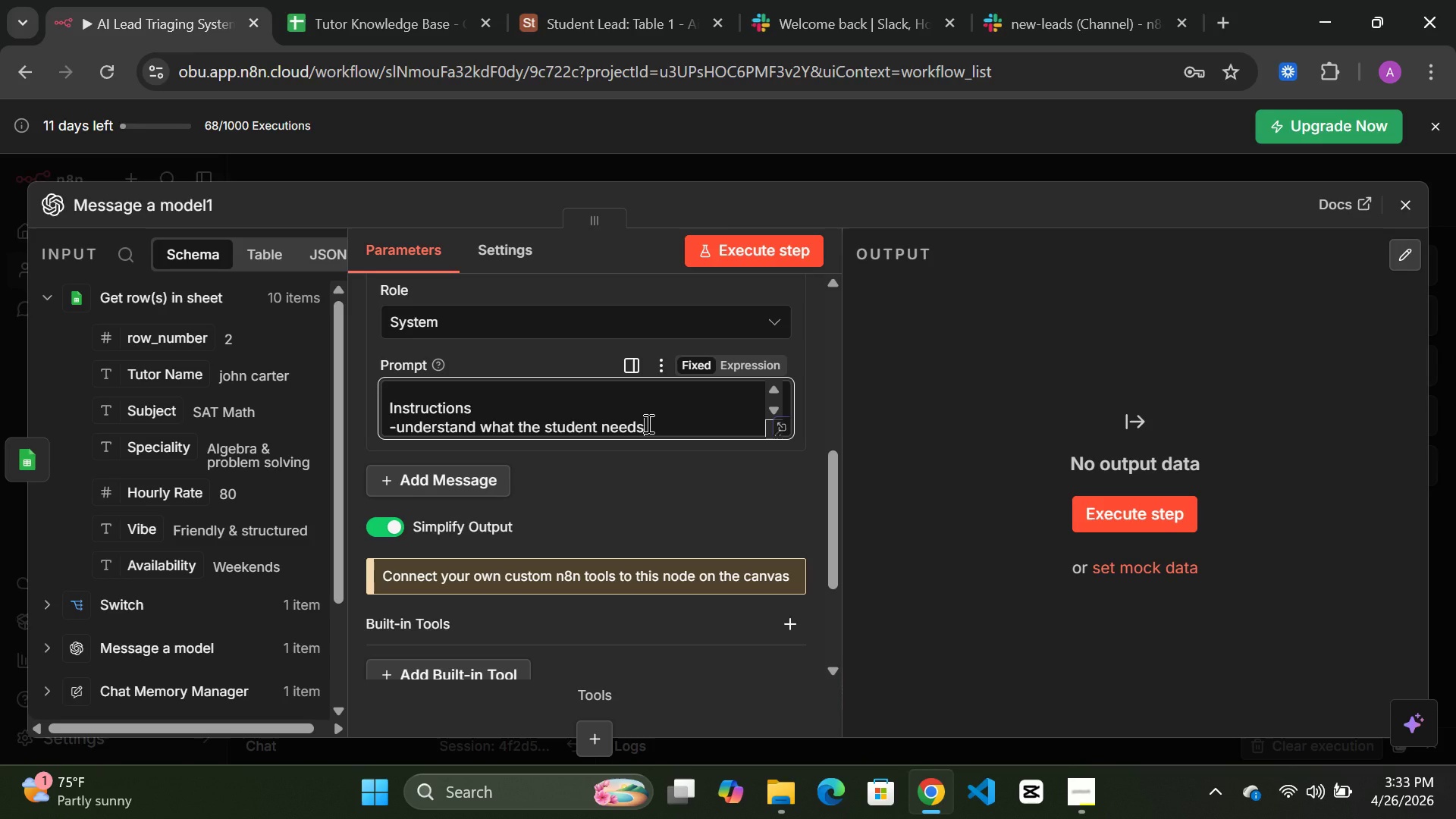 
key(Enter)
 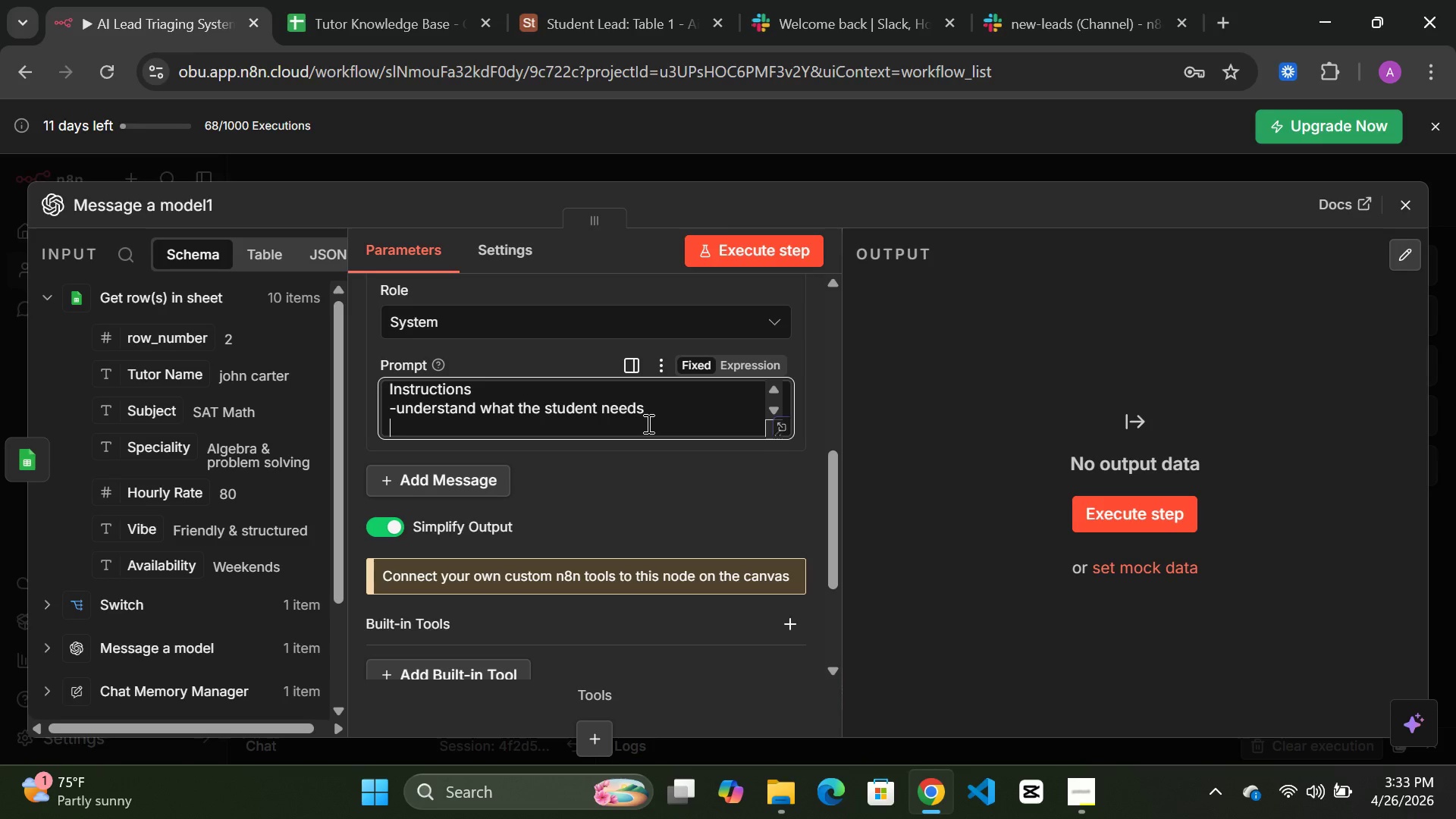 
type(-Match the best tutor based on the sy)
key(Backspace)
type(ubject)
 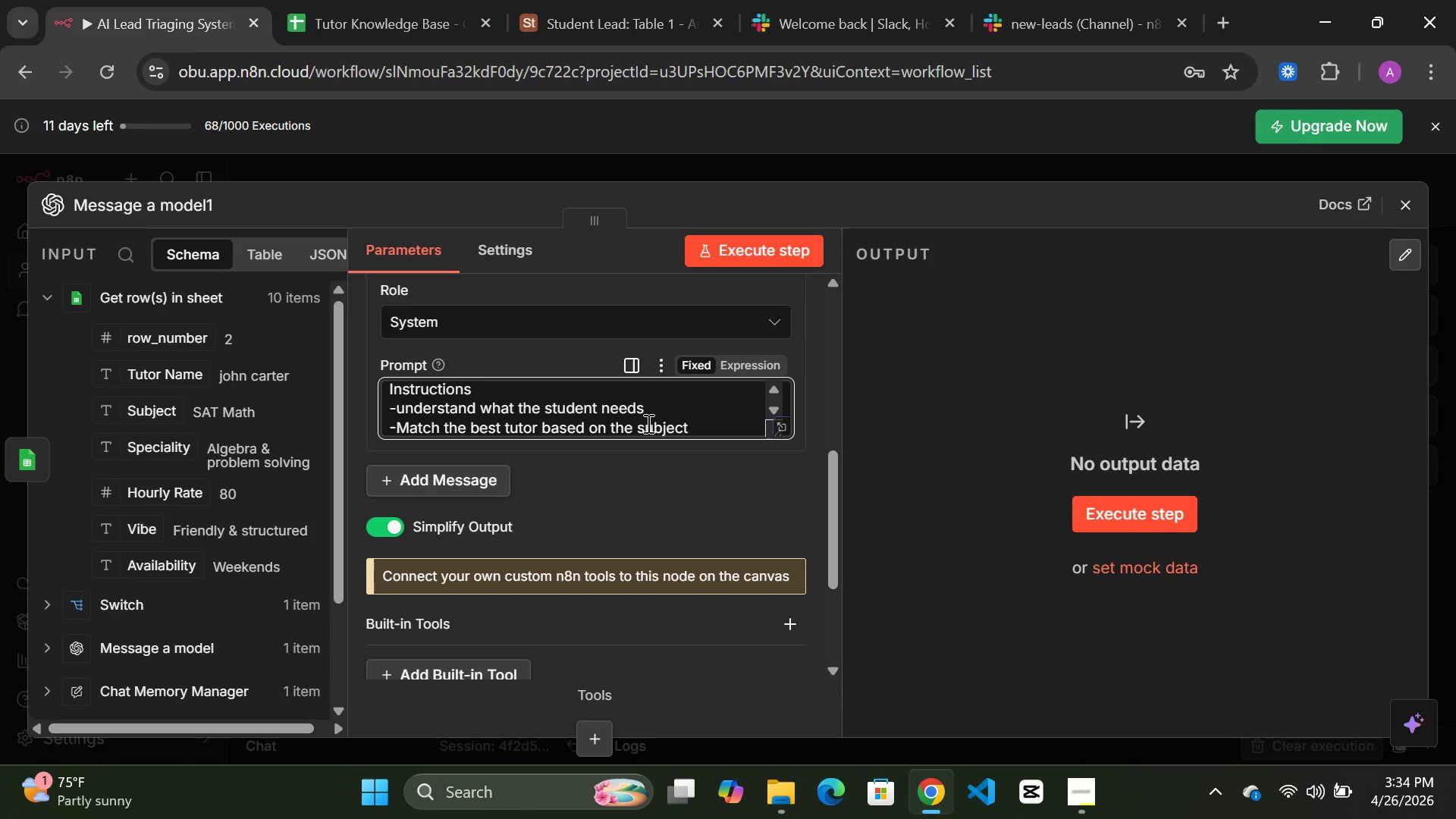 
type( and spex)
key(Backspace)
type(ciality)
 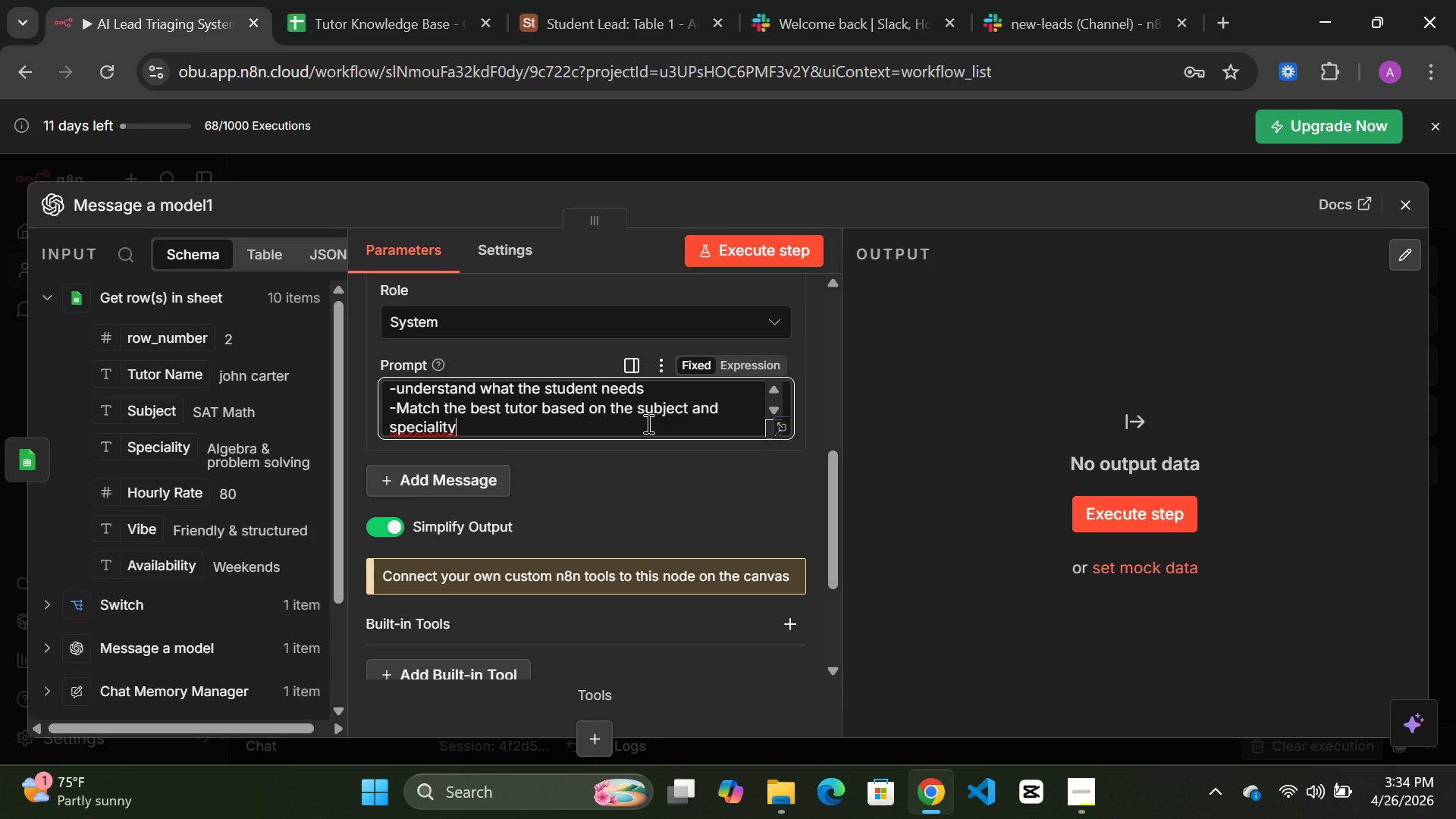 
key(Enter)
 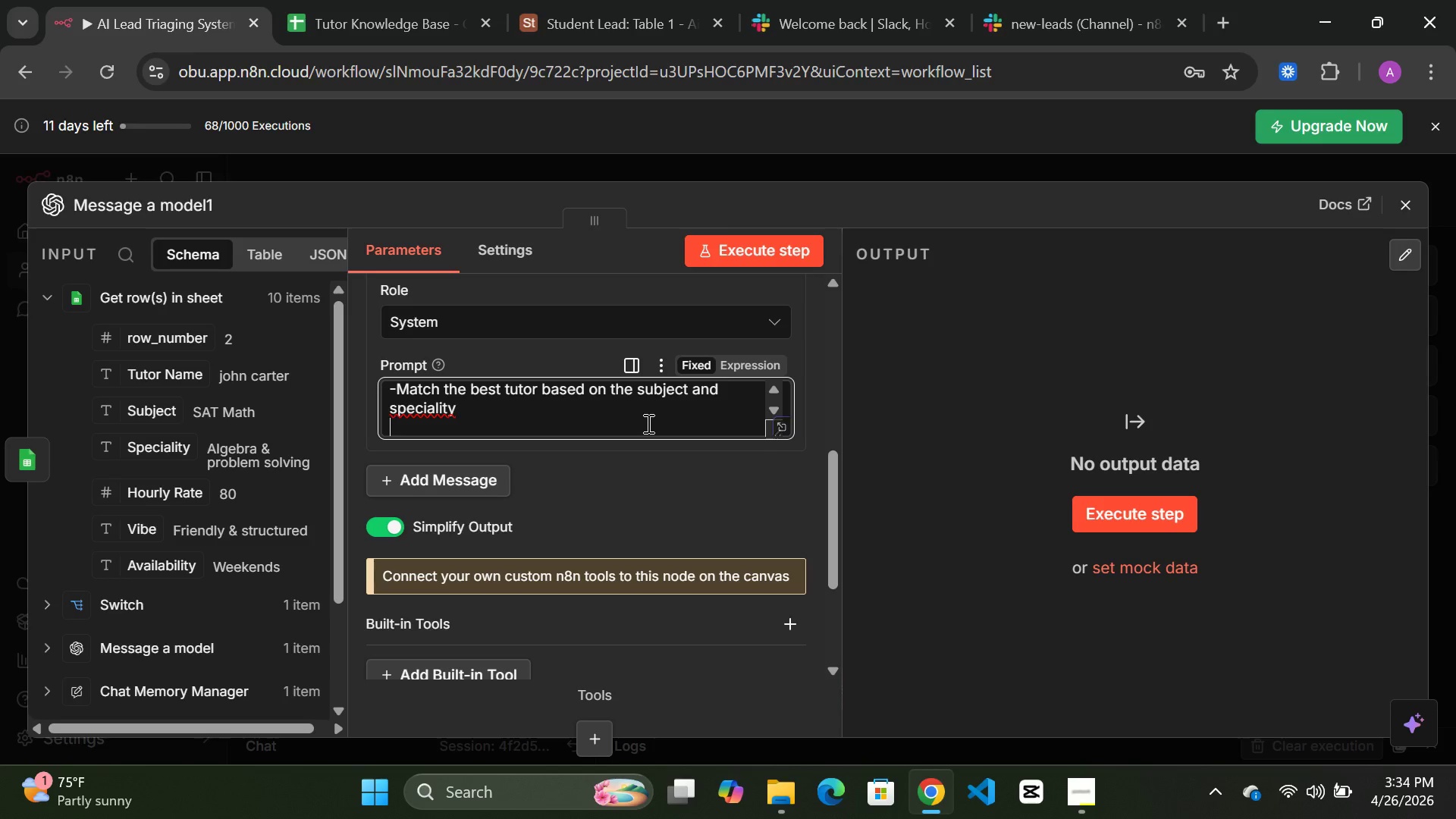 
type(-Respond o)
key(Backspace)
type(in a friendly)
 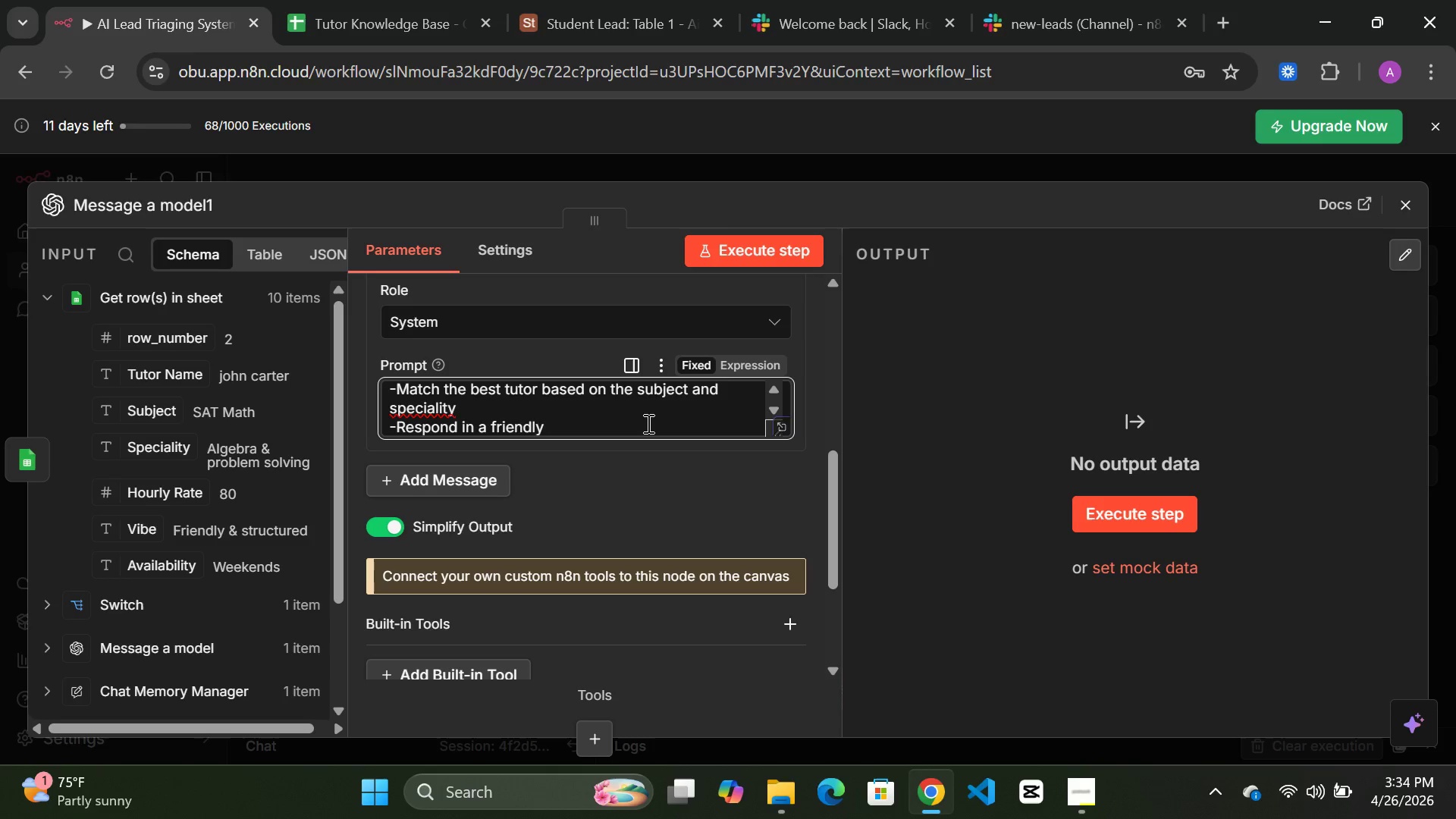 
type(, professional tone)
 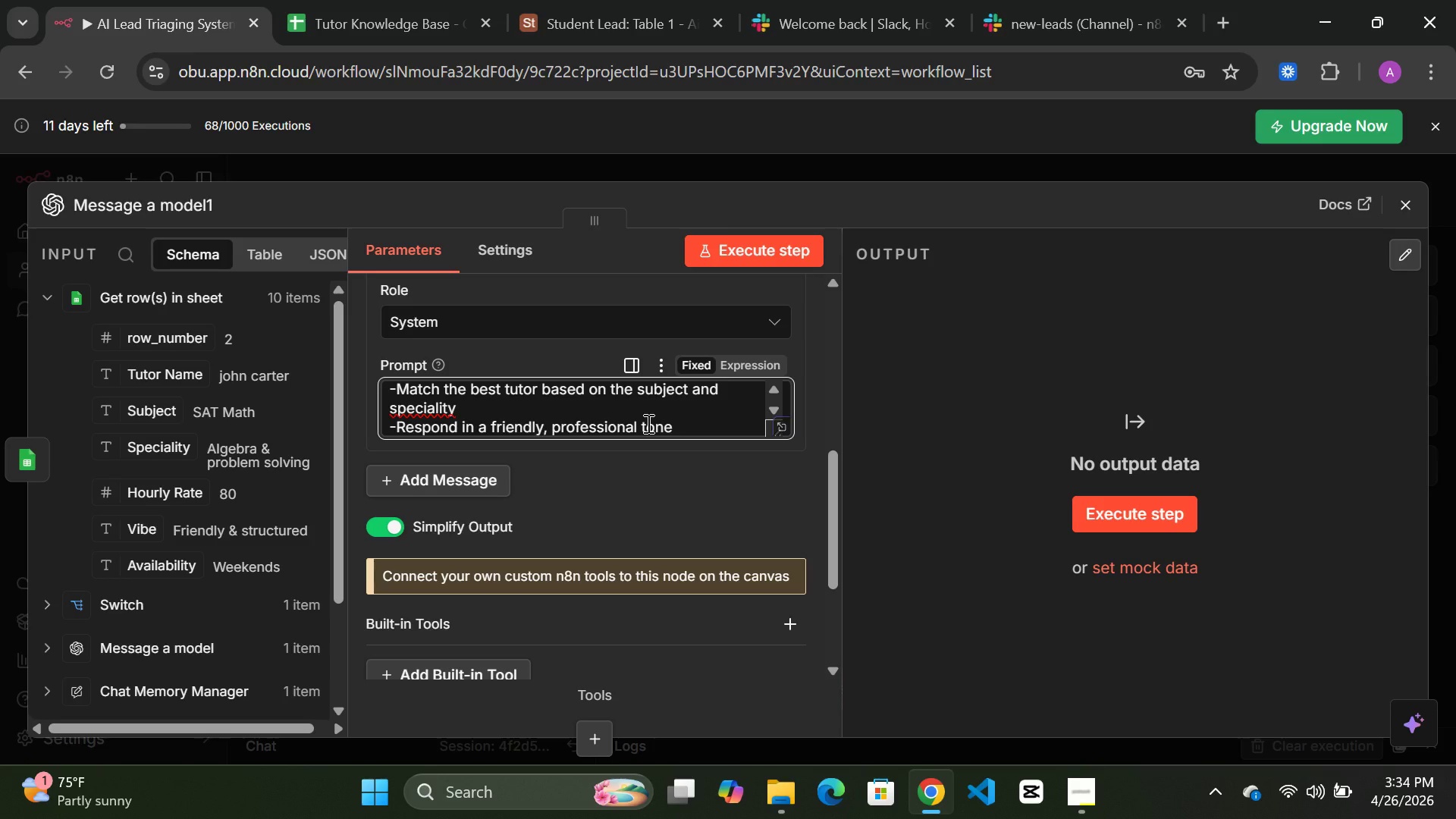 
key(Enter)
 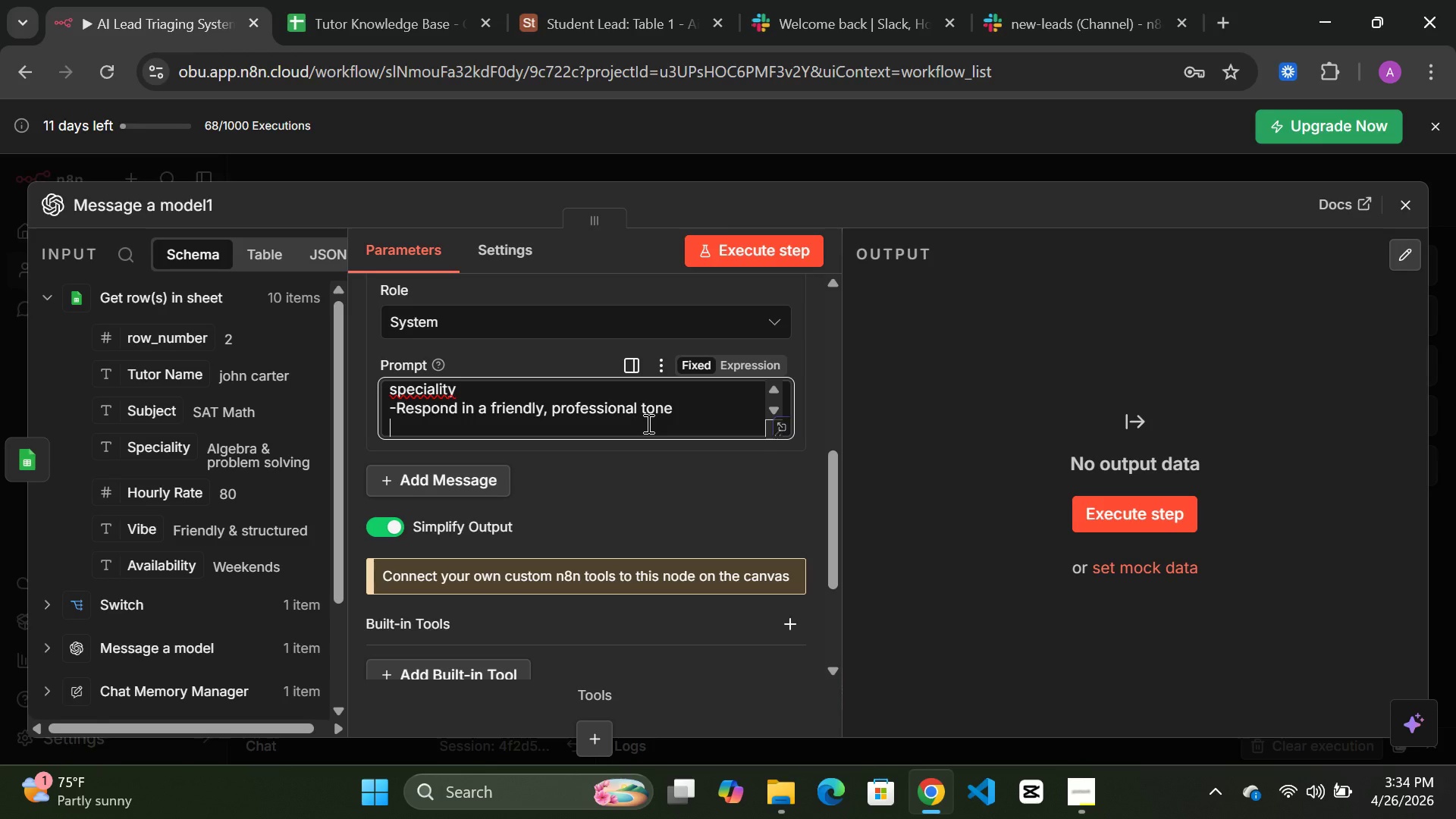 
type(Always include:)
 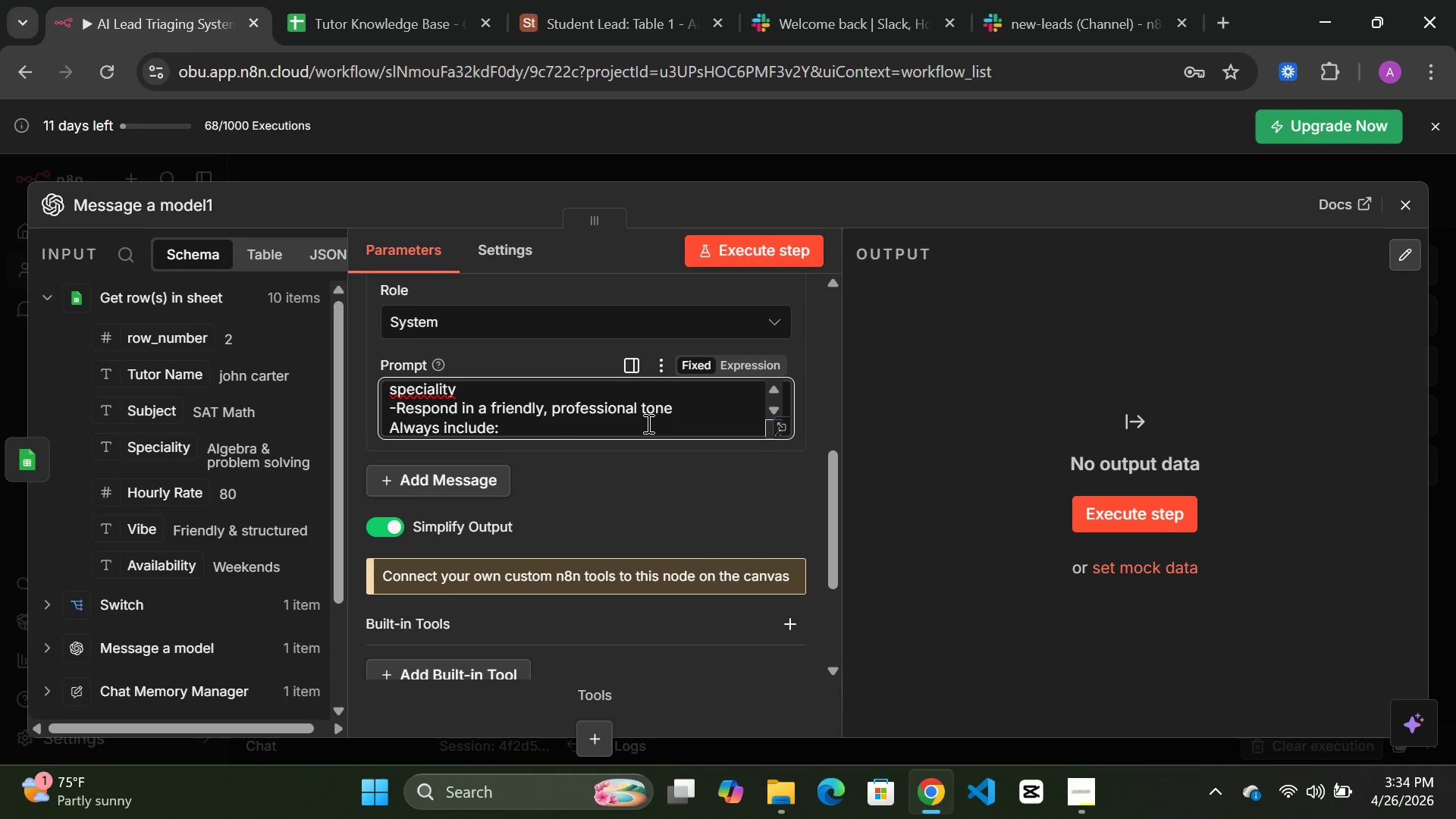 
key(Enter)
 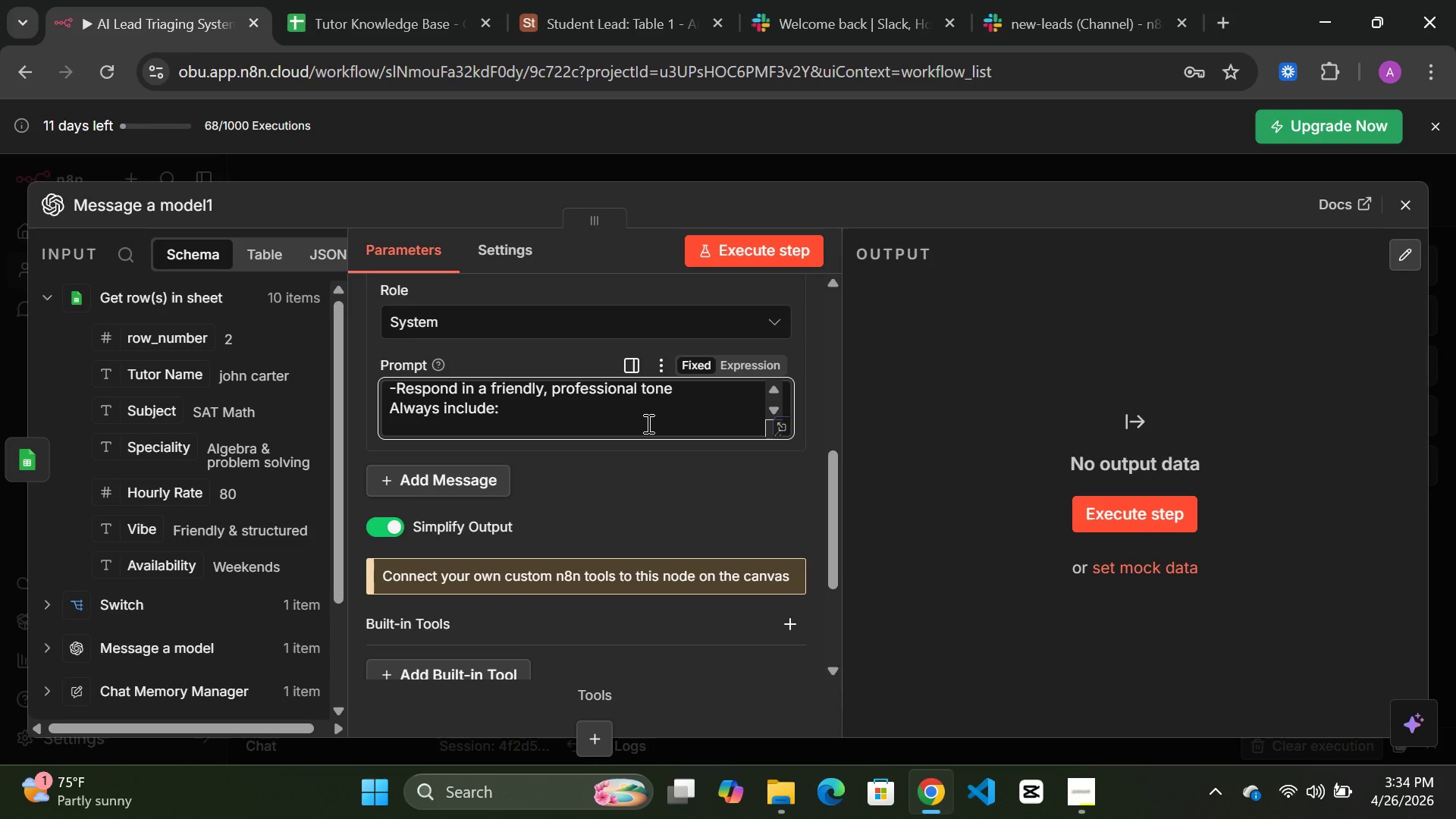 
type(-Tur)
key(Backspace)
type(tor name)
 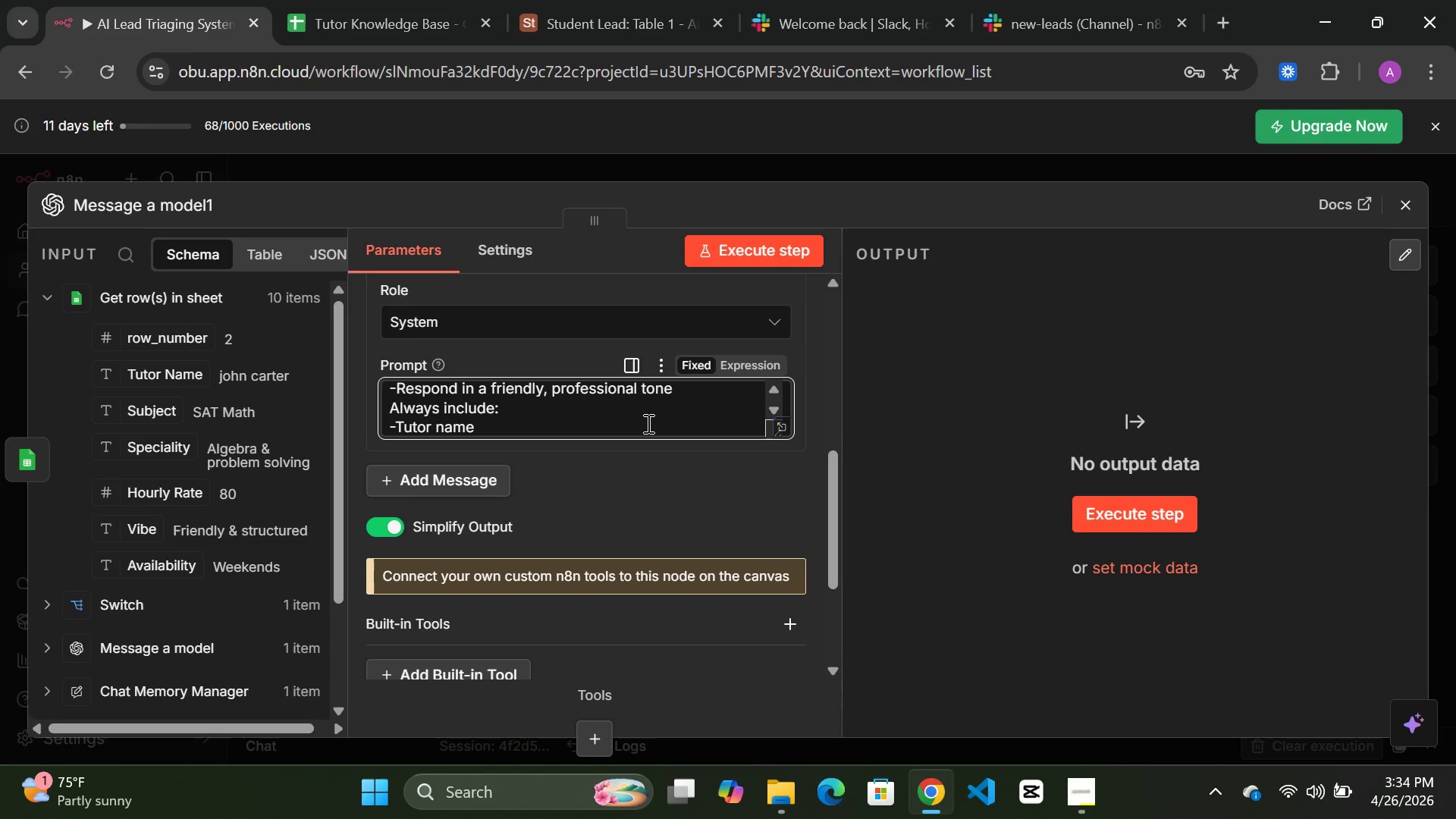 
key(Enter)
 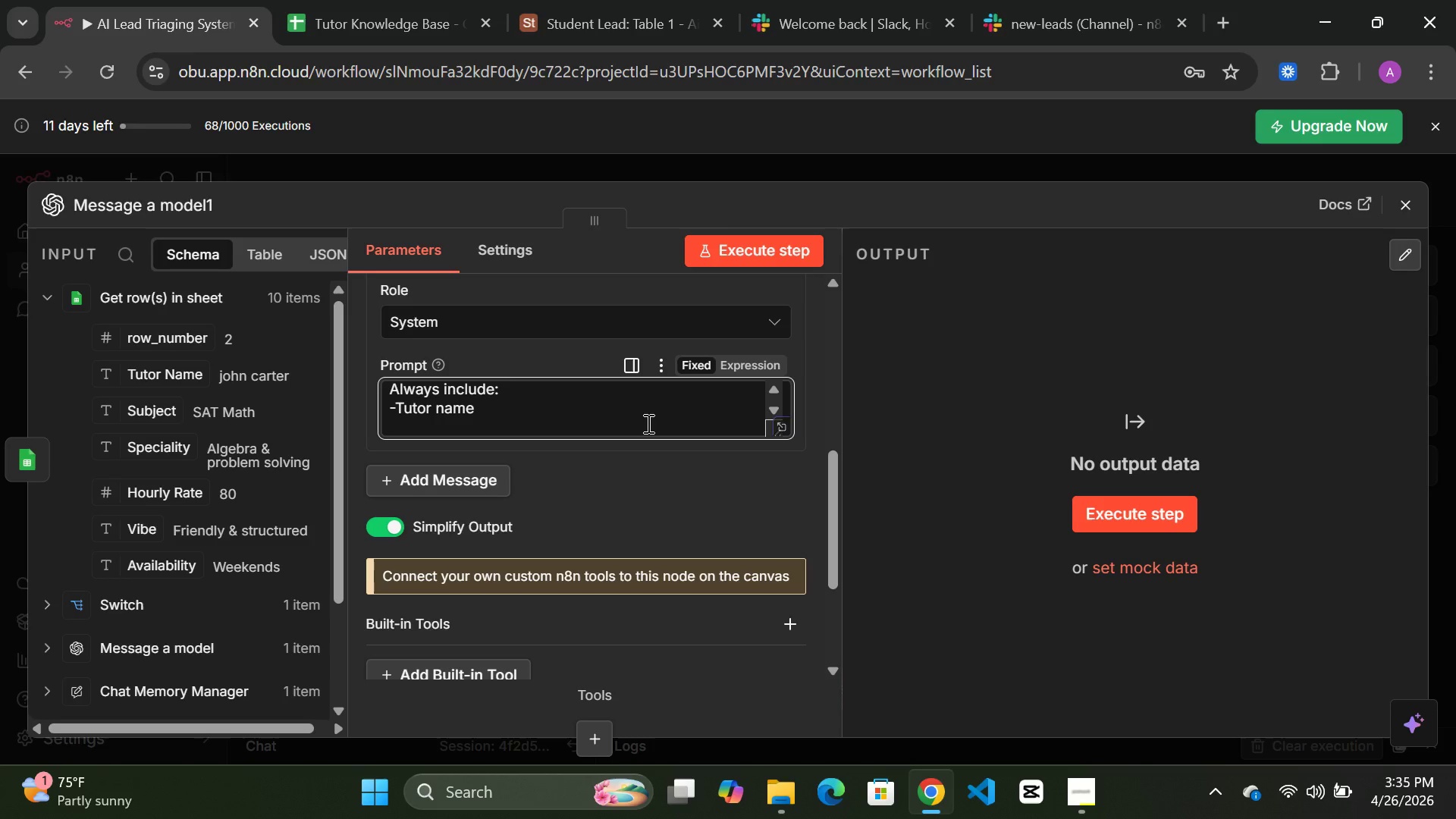 
type(-subject)
 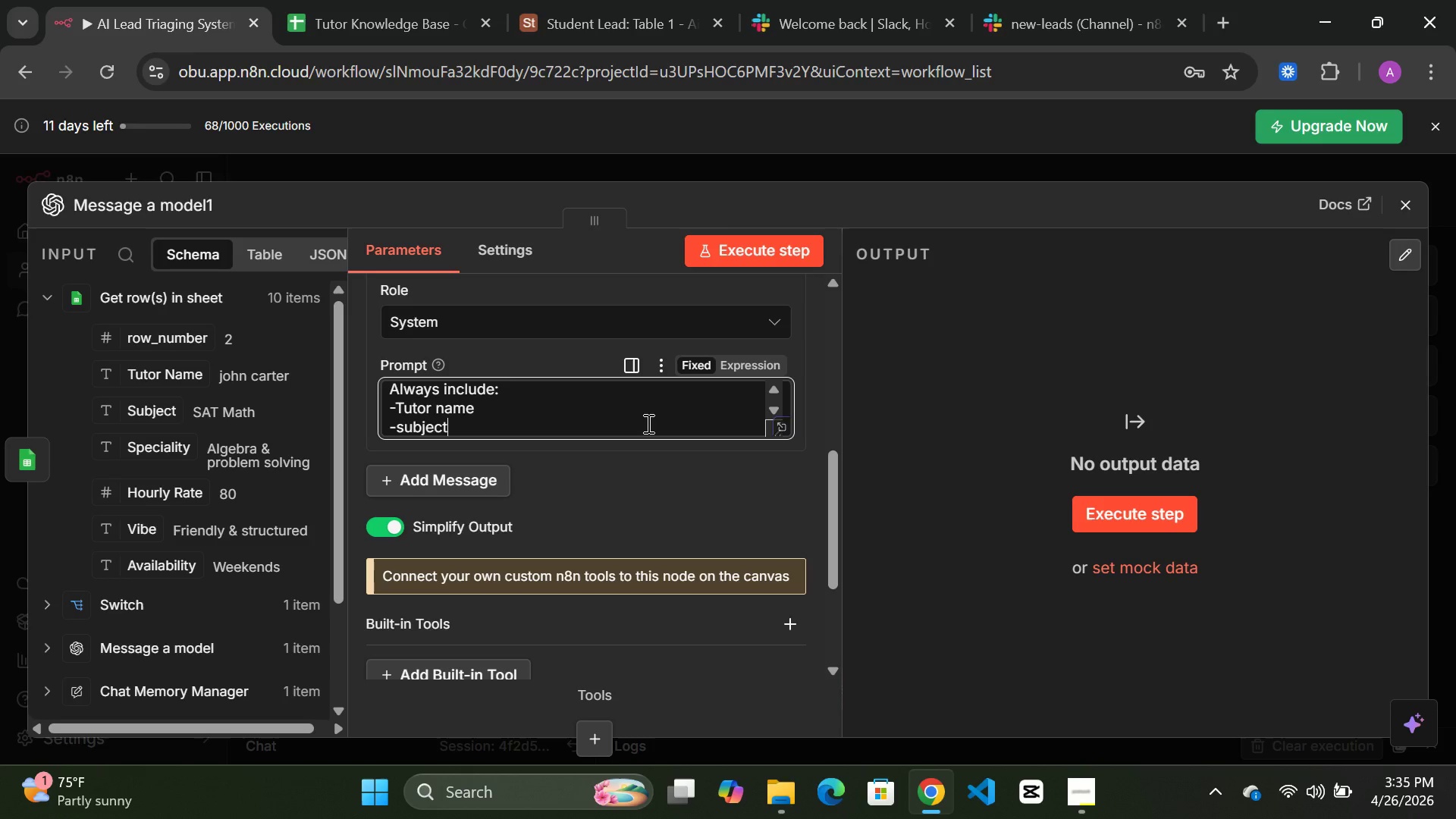 
key(Enter)
 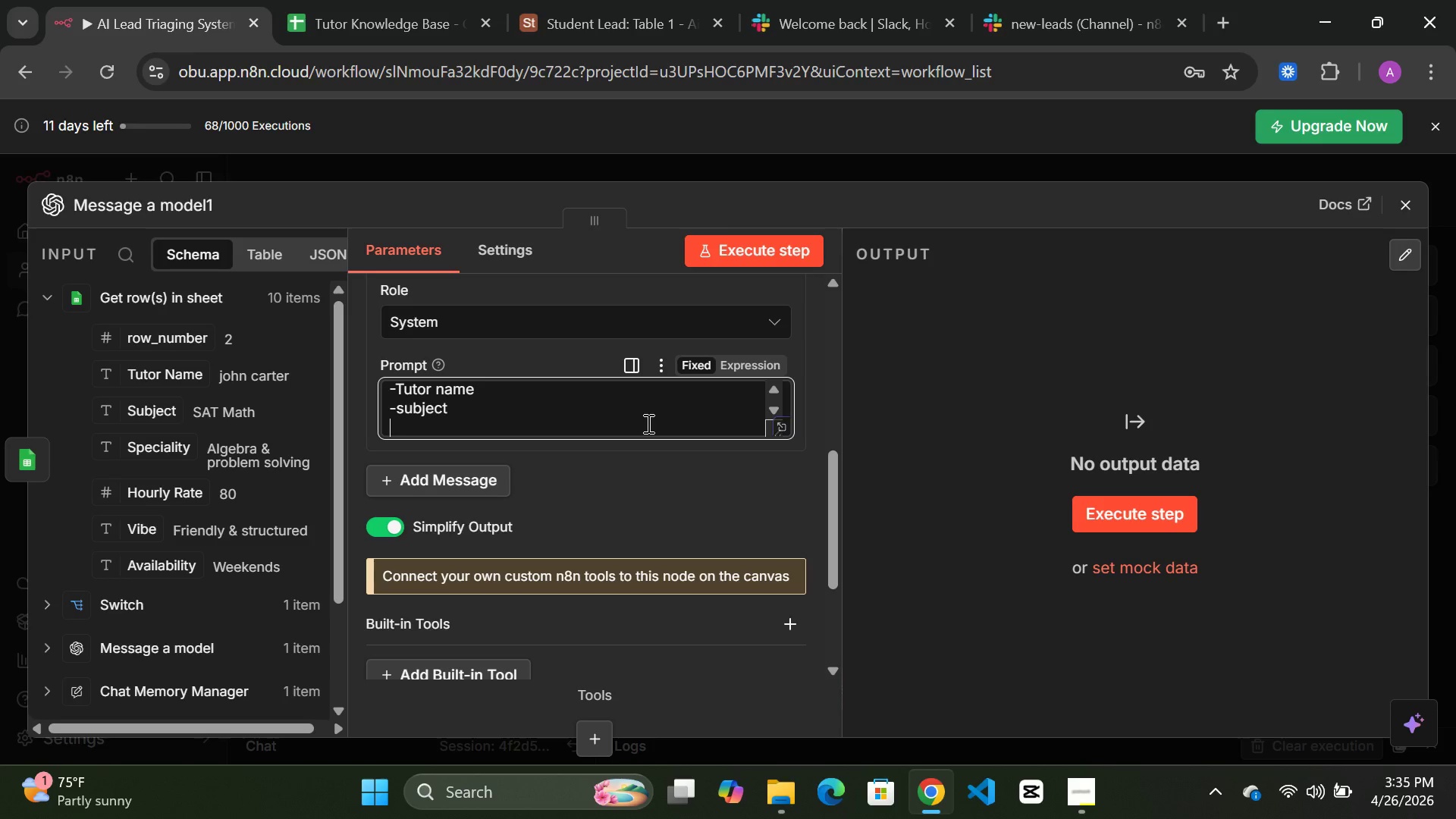 
type(-speciality)
 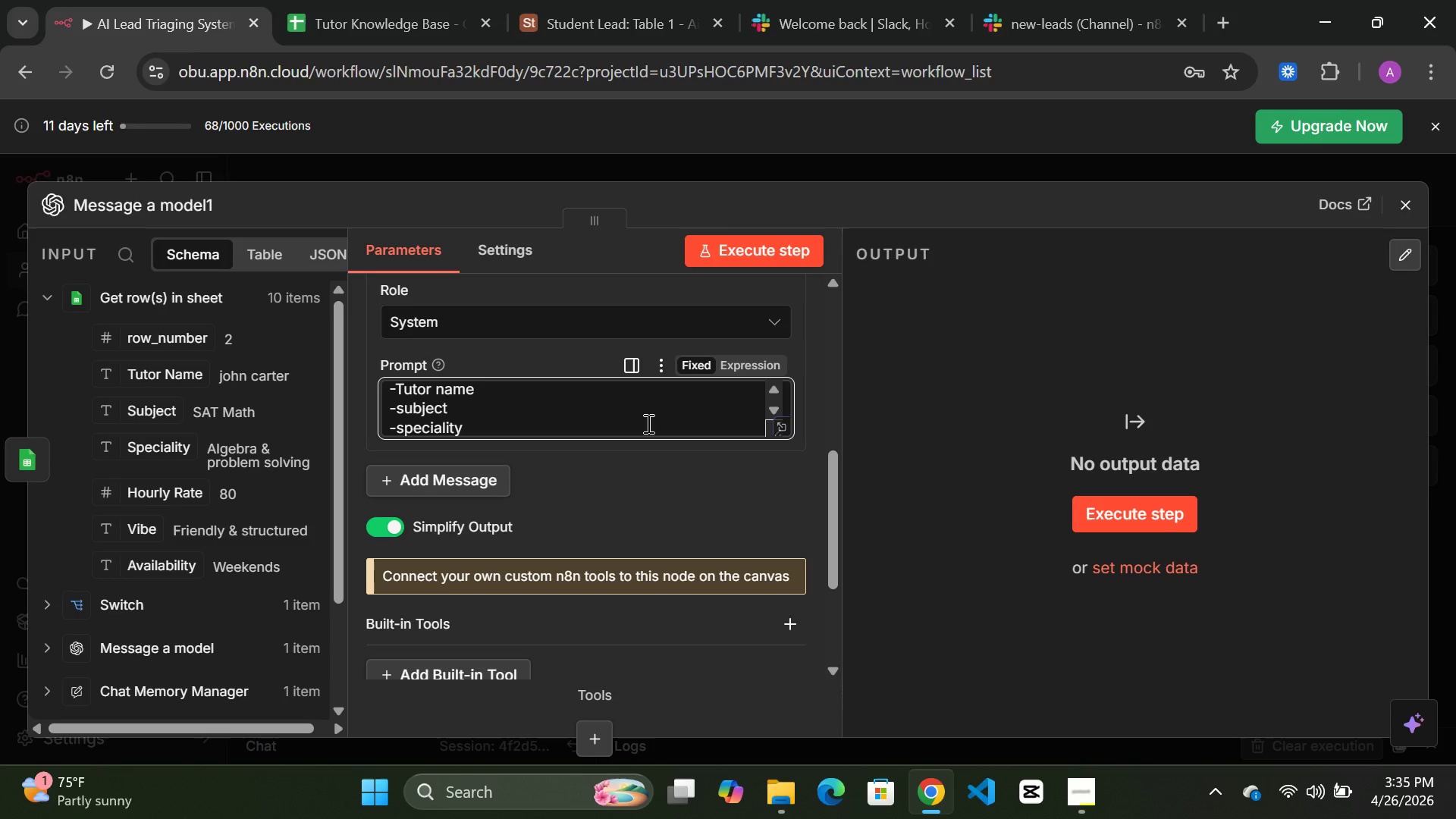 
key(Enter)
 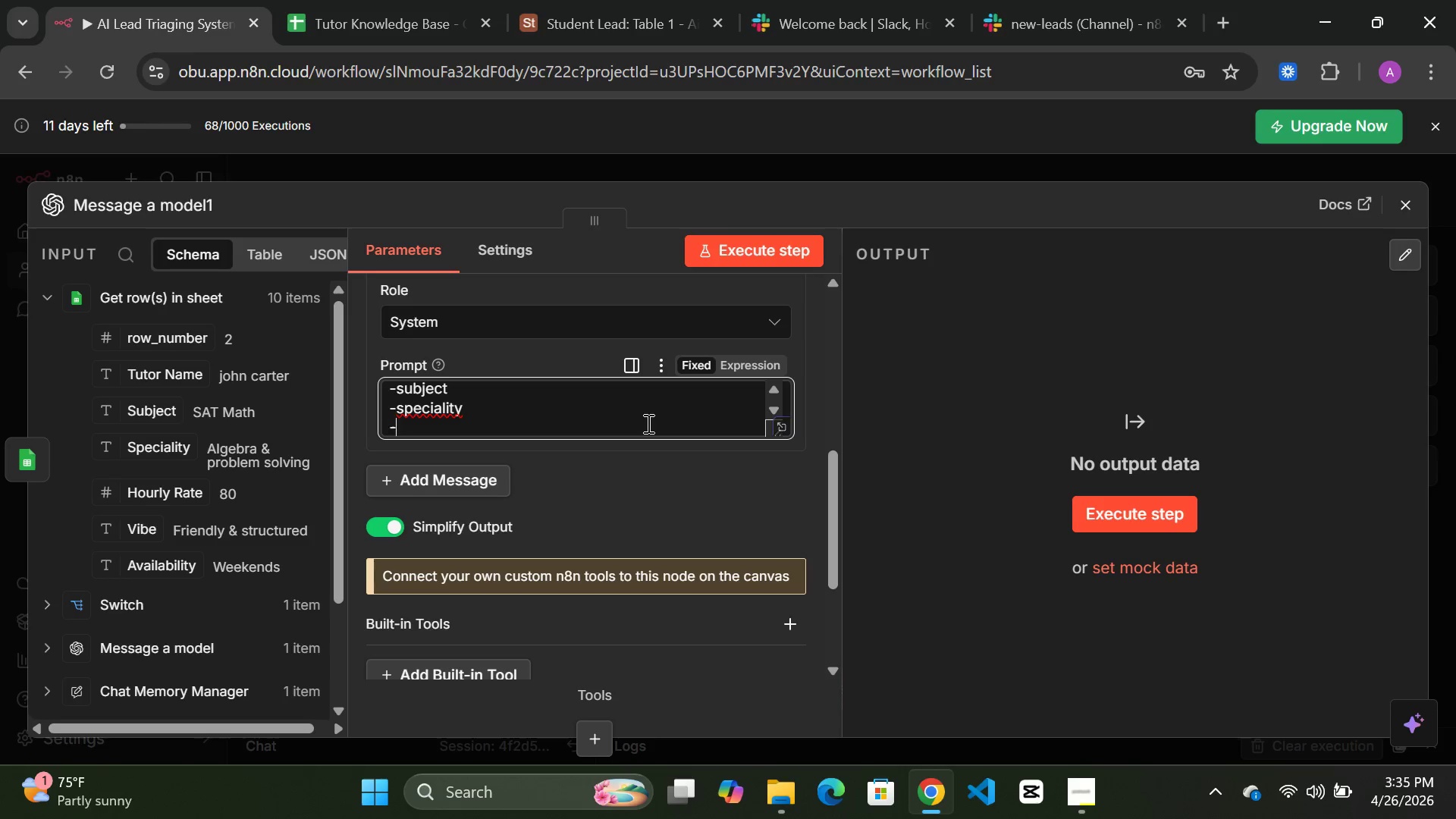 
type(-Hourly rate)
 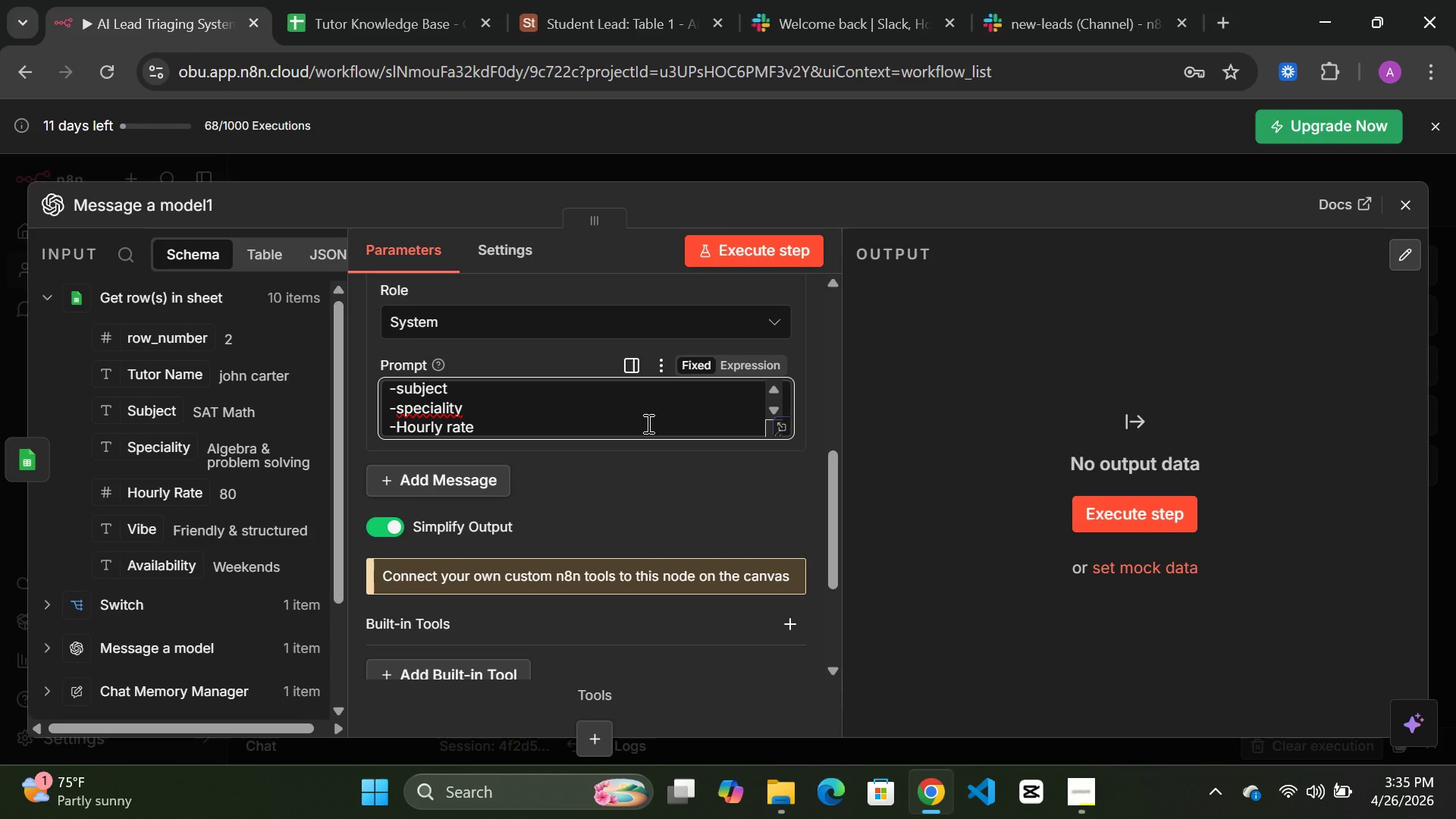 
key(Enter)
 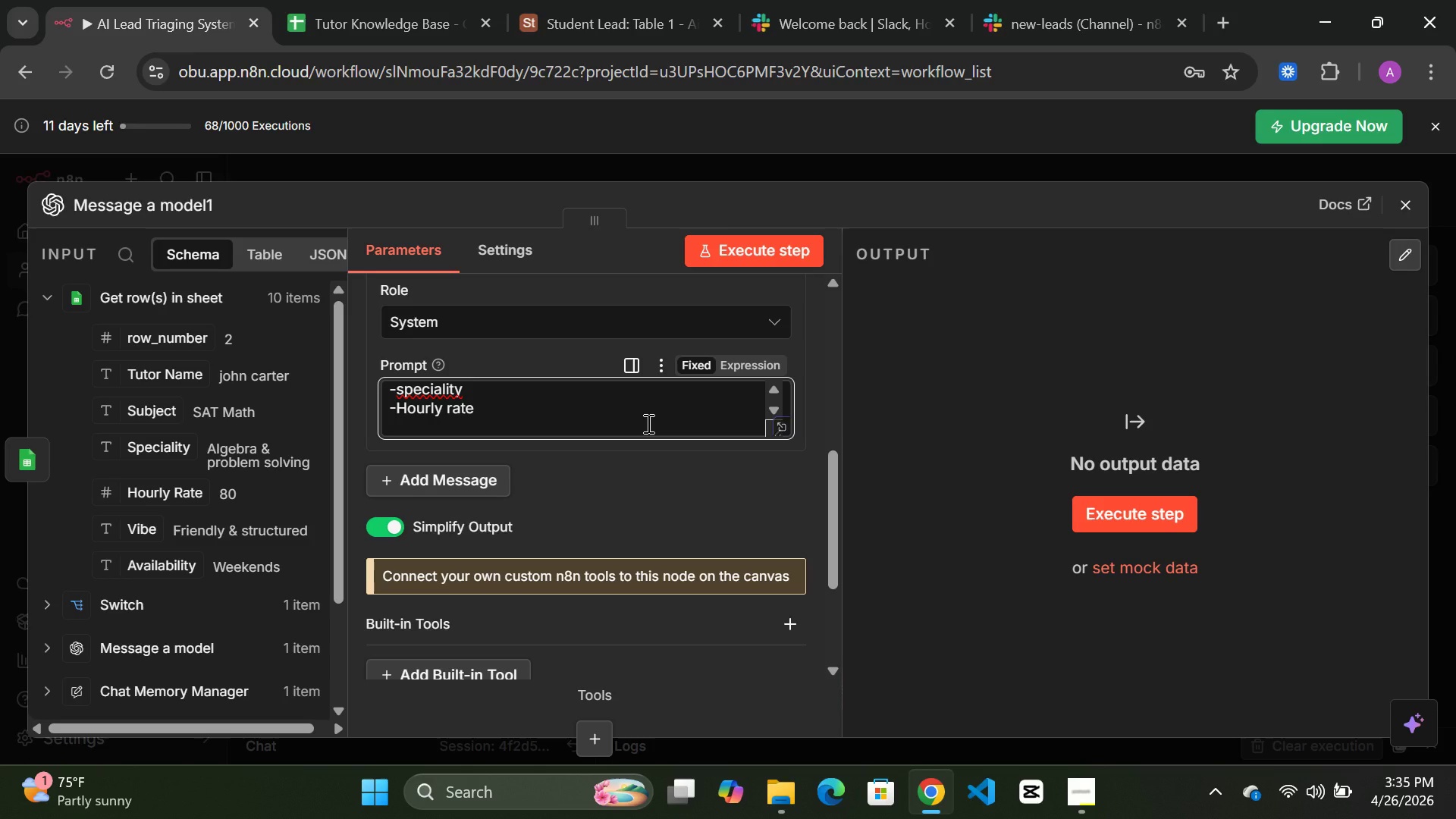 
key(Enter)
 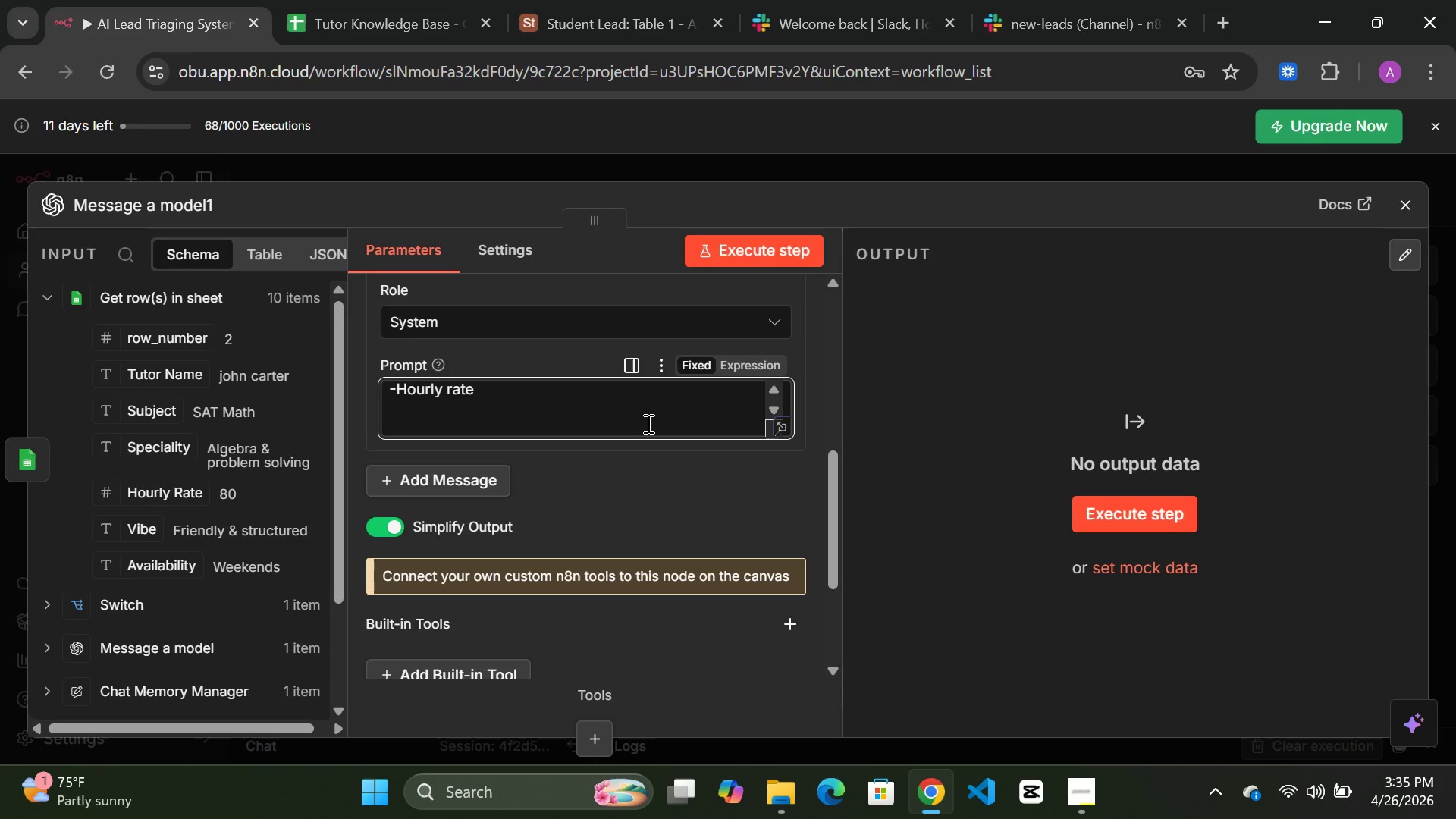 
type(u)
key(Backspace)
type(User message:)
 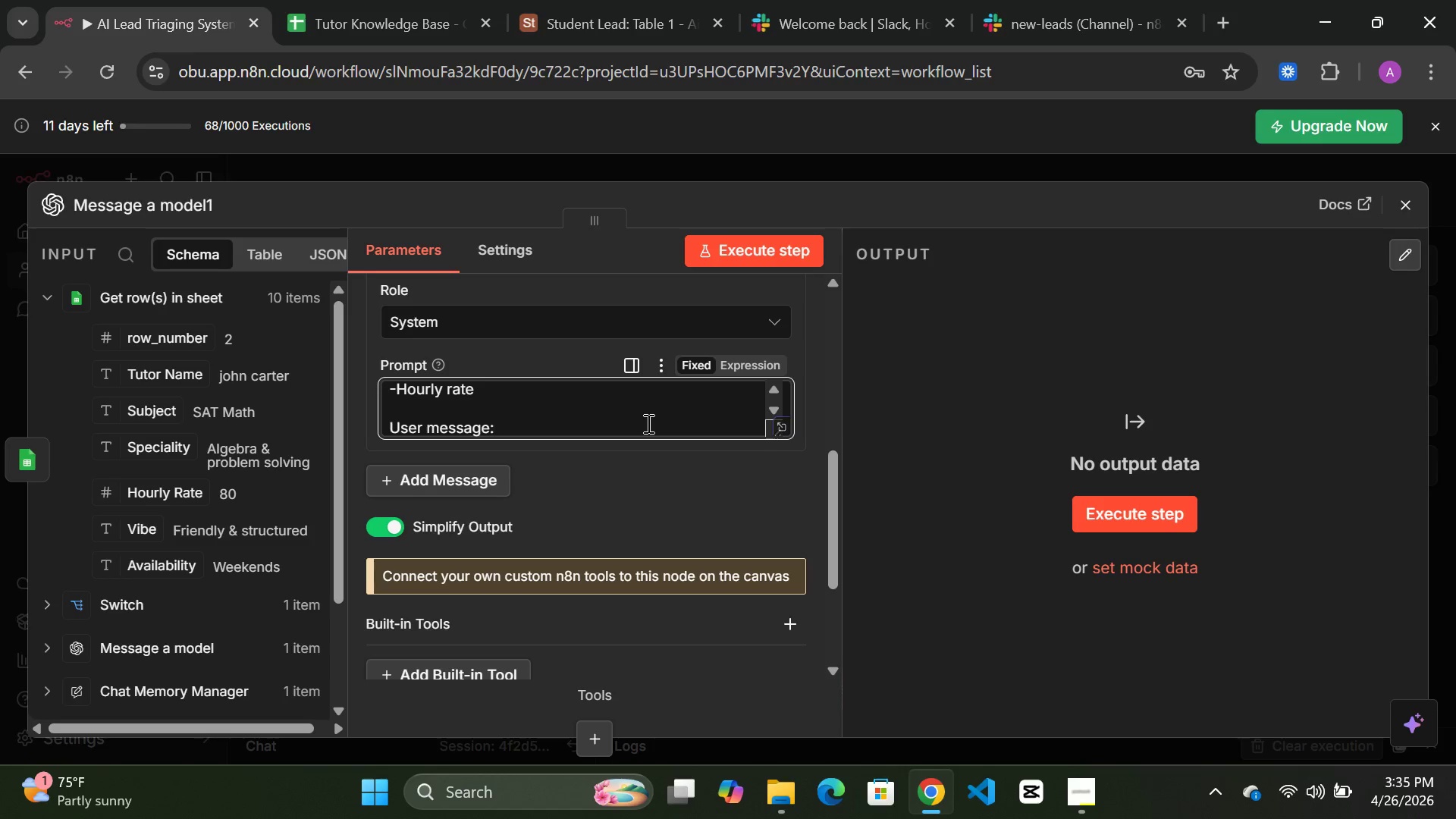 
wait(7.66)
 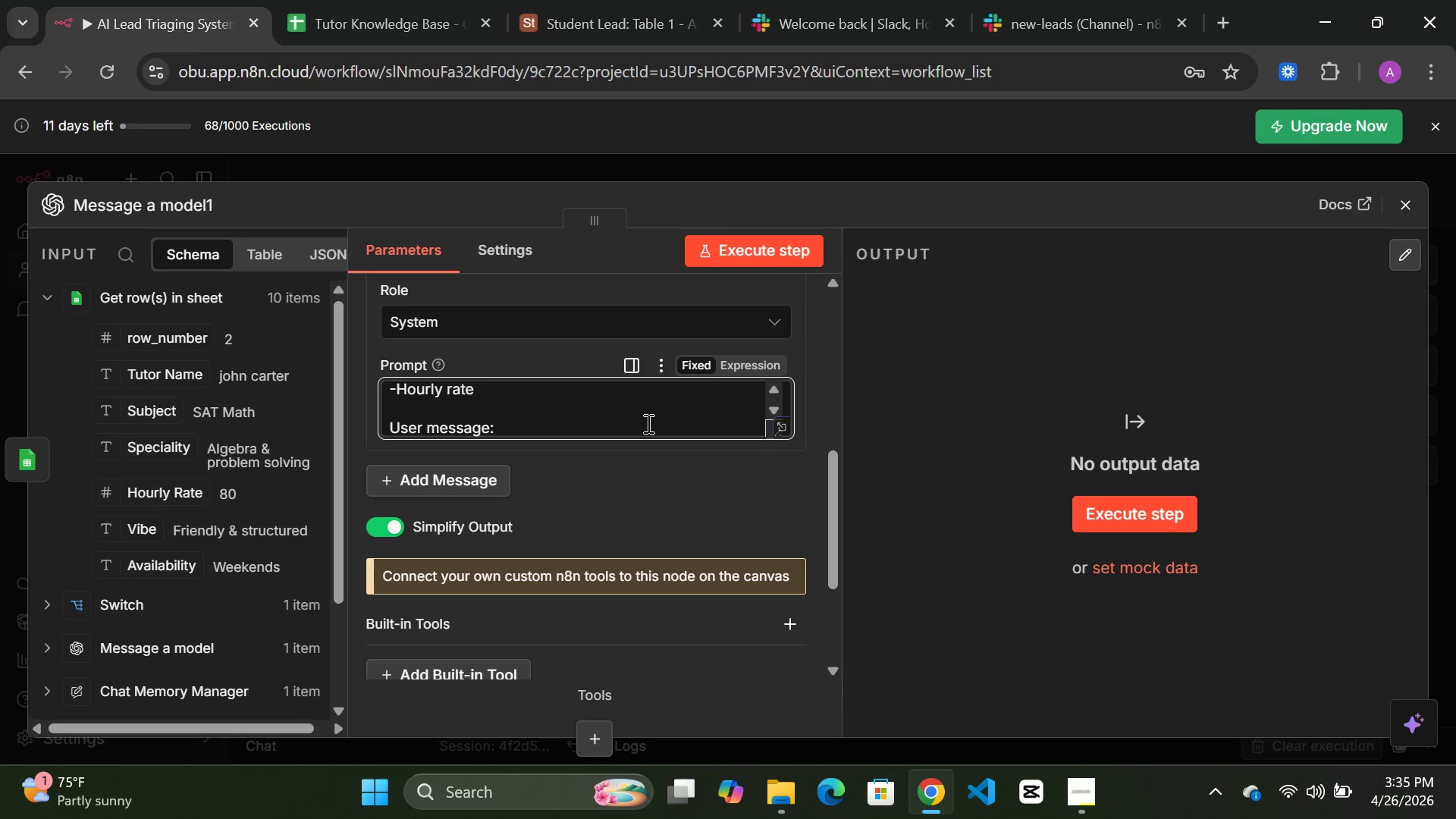 
key(Enter)
 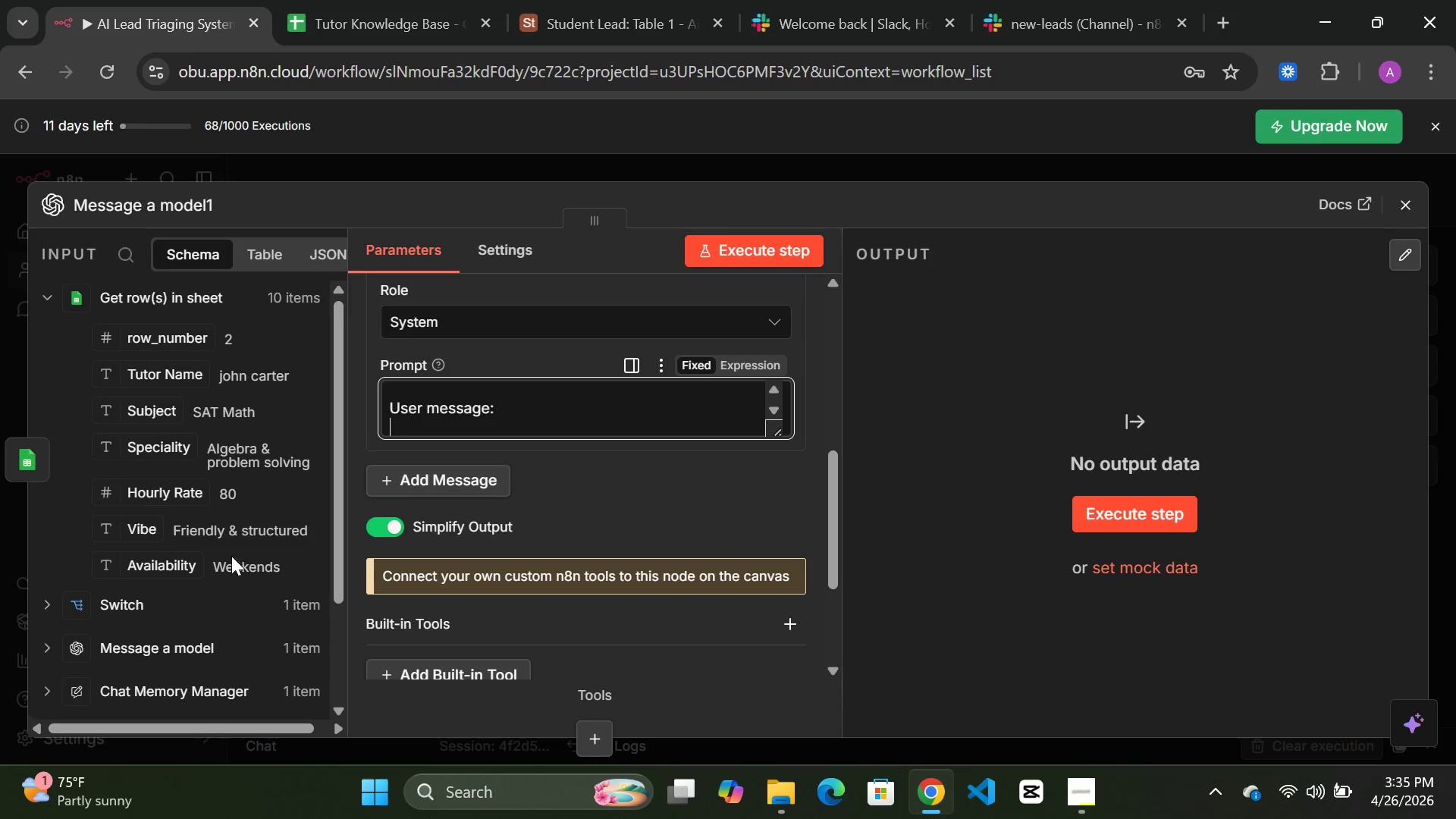 
mouse_move([193, 583])
 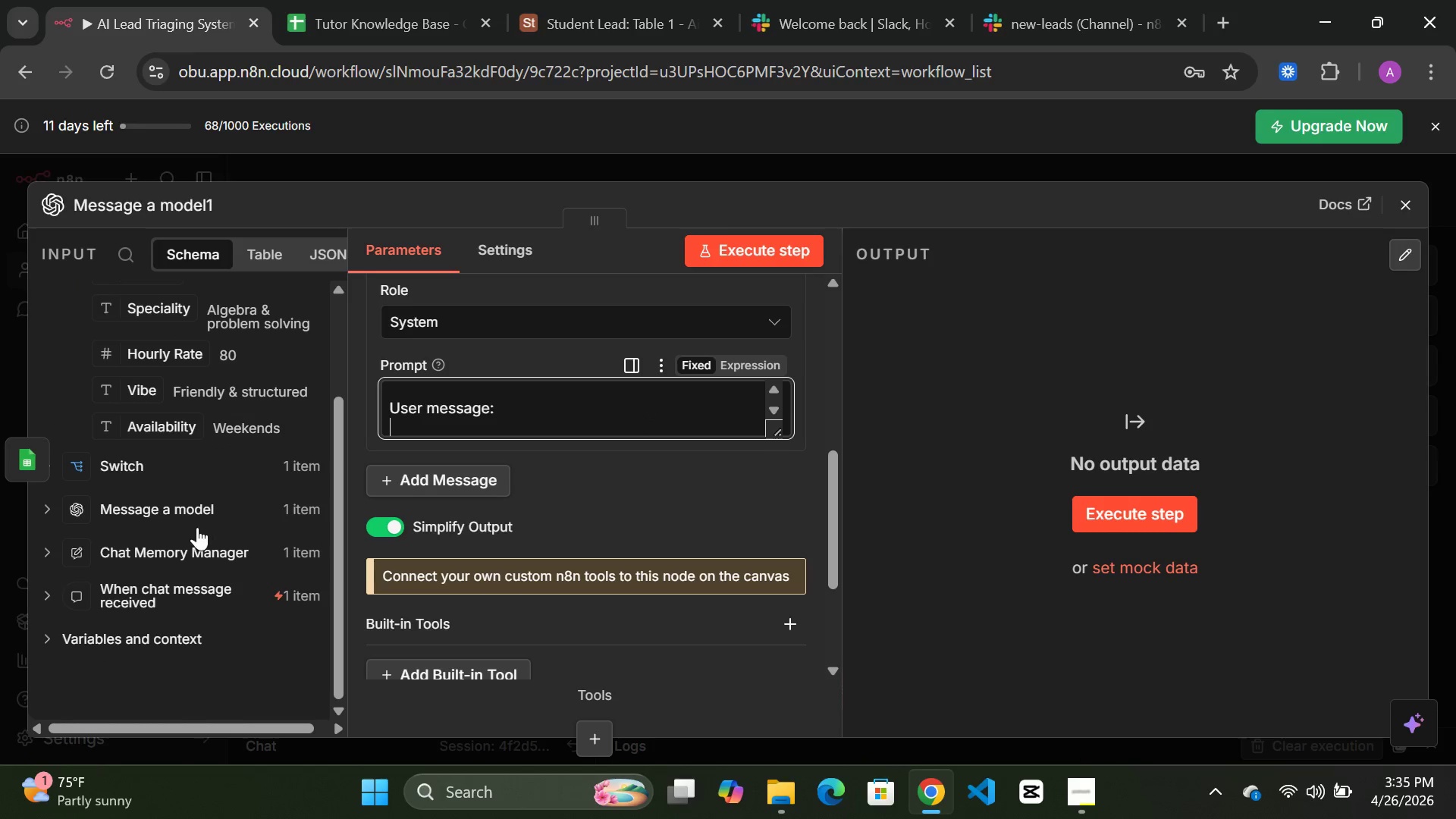 
mouse_move([160, 571])
 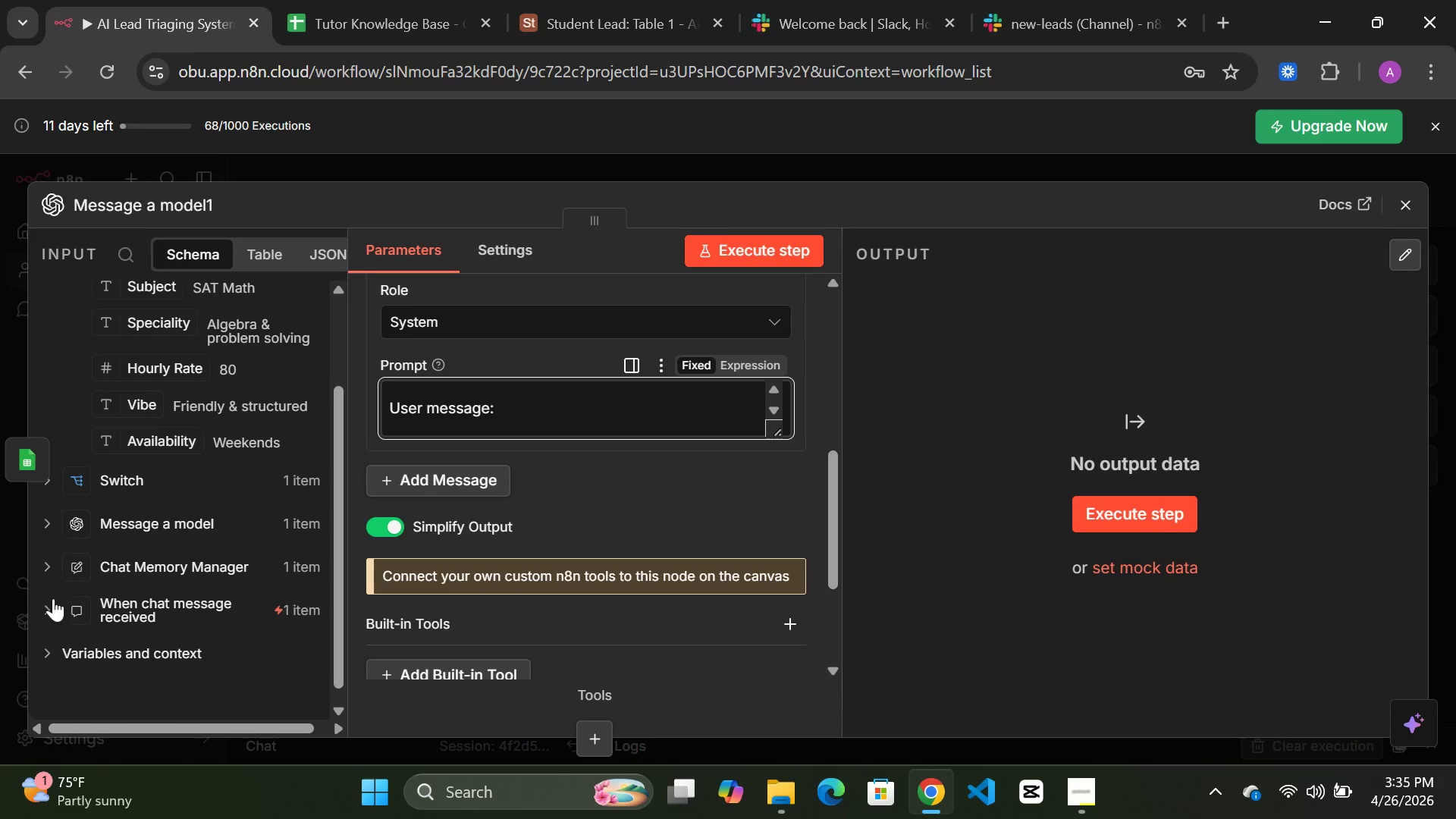 
left_click([53, 614])
 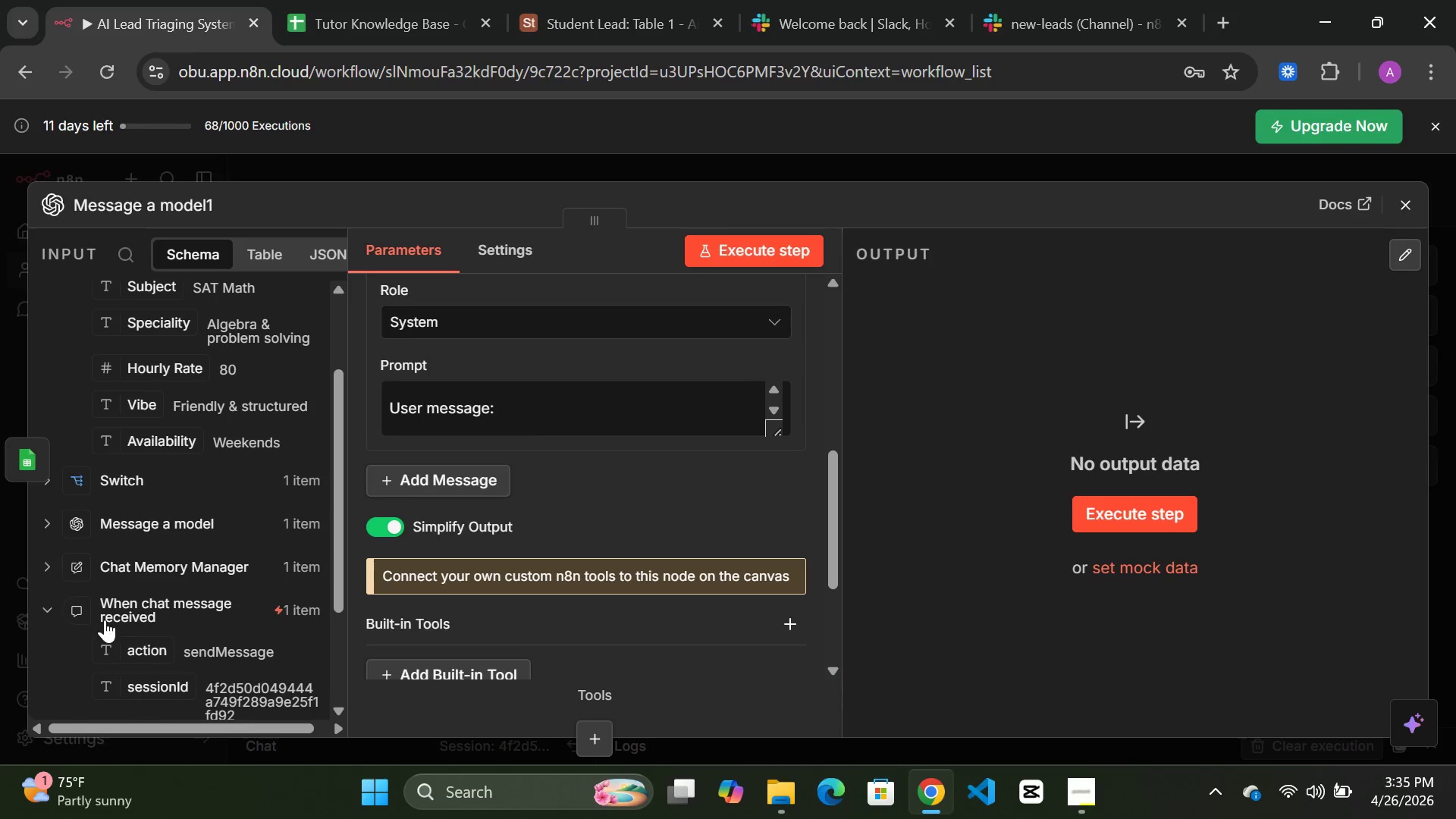 
mouse_move([177, 621])
 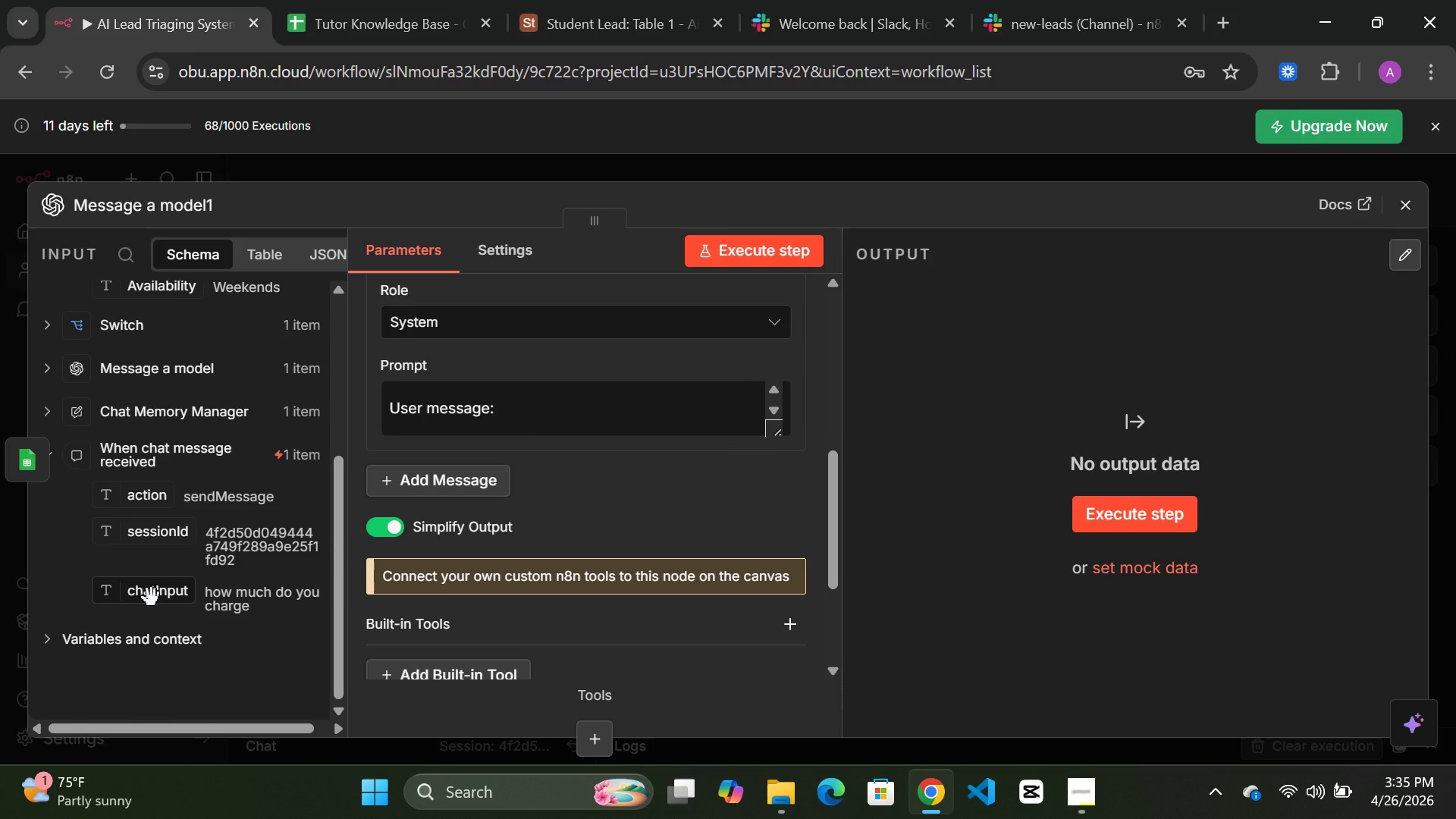 
left_click_drag(start_coordinate=[152, 598], to_coordinate=[510, 410])
 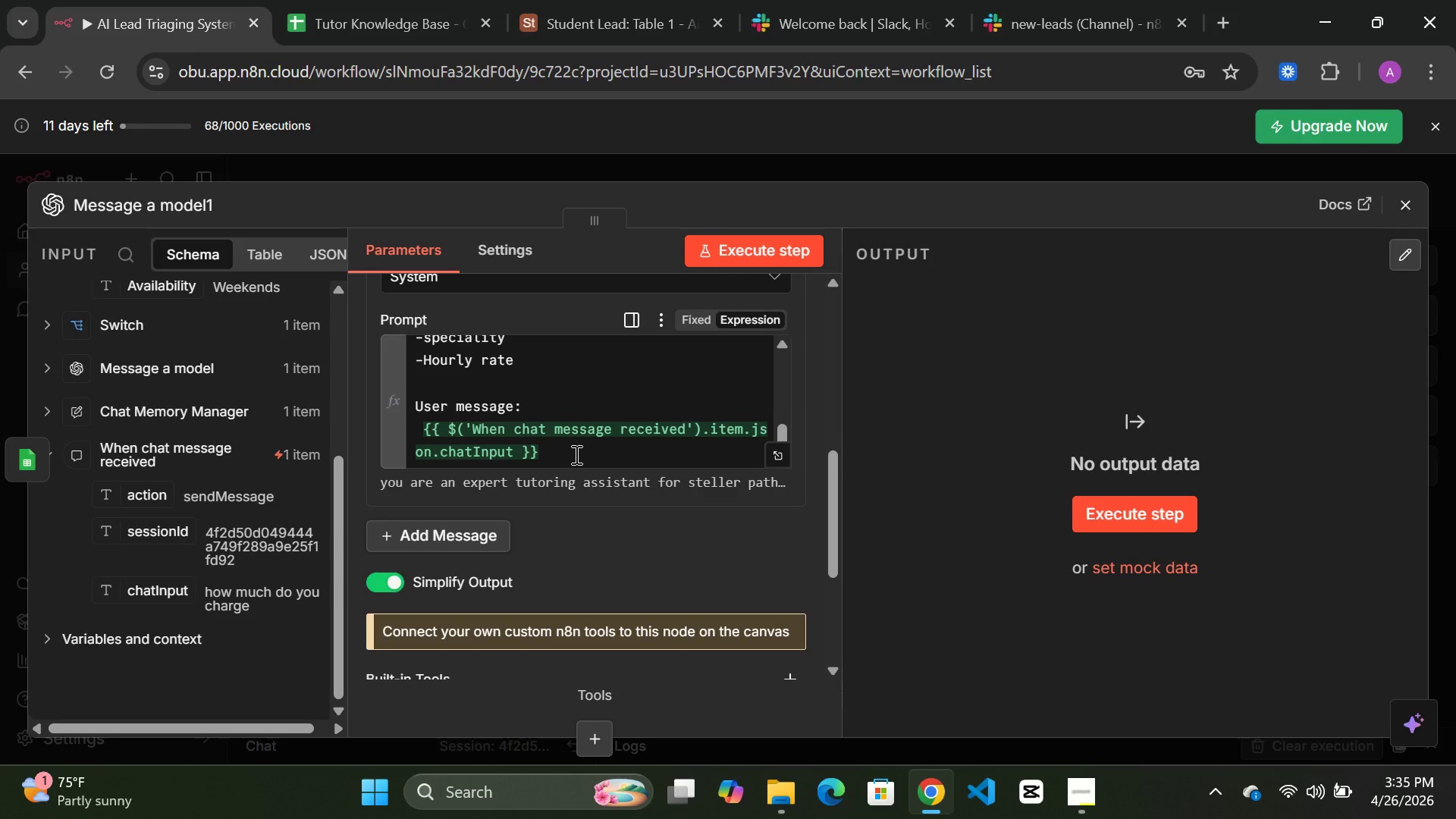 
wait(7.73)
 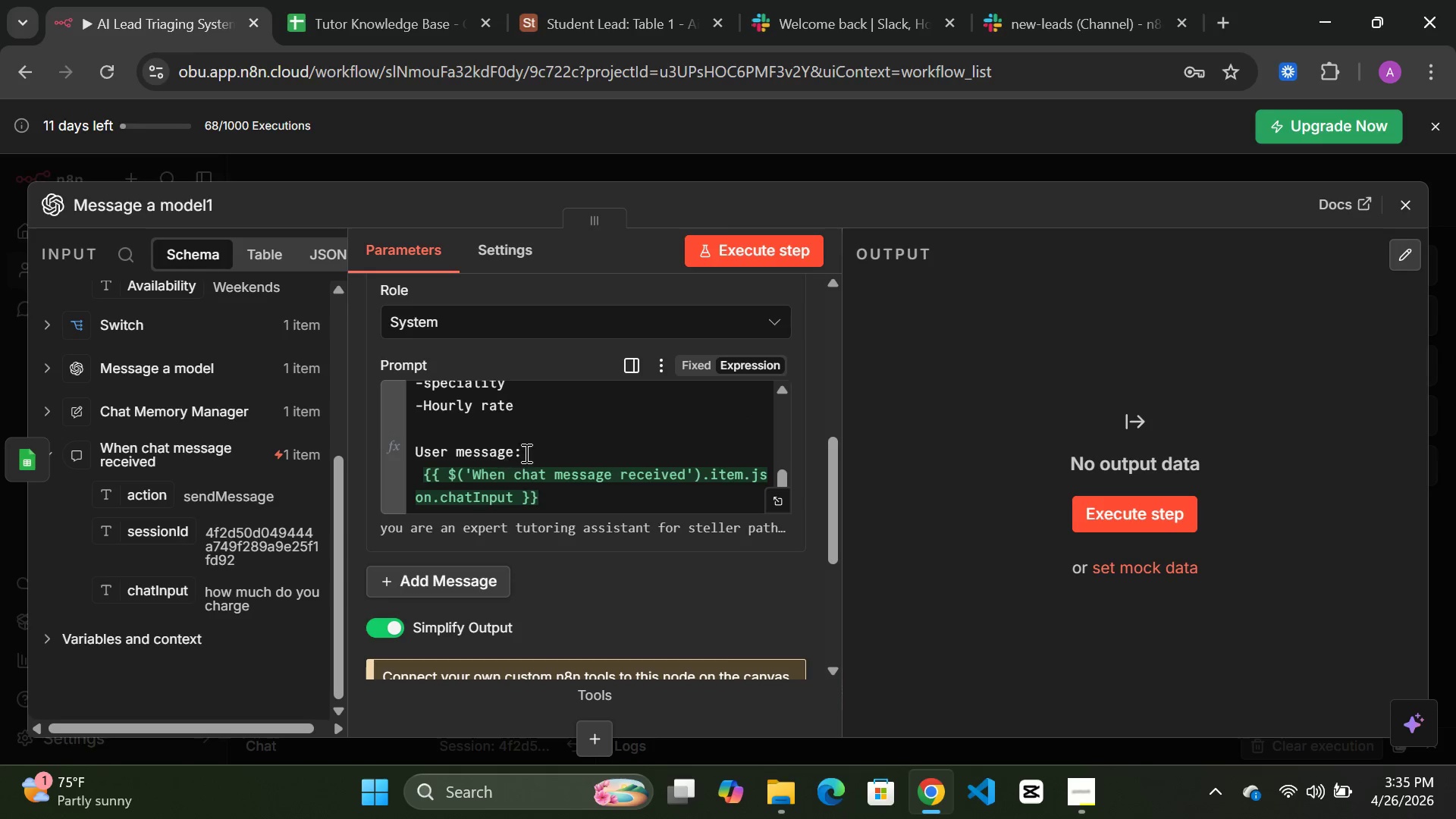 
left_click([566, 444])
 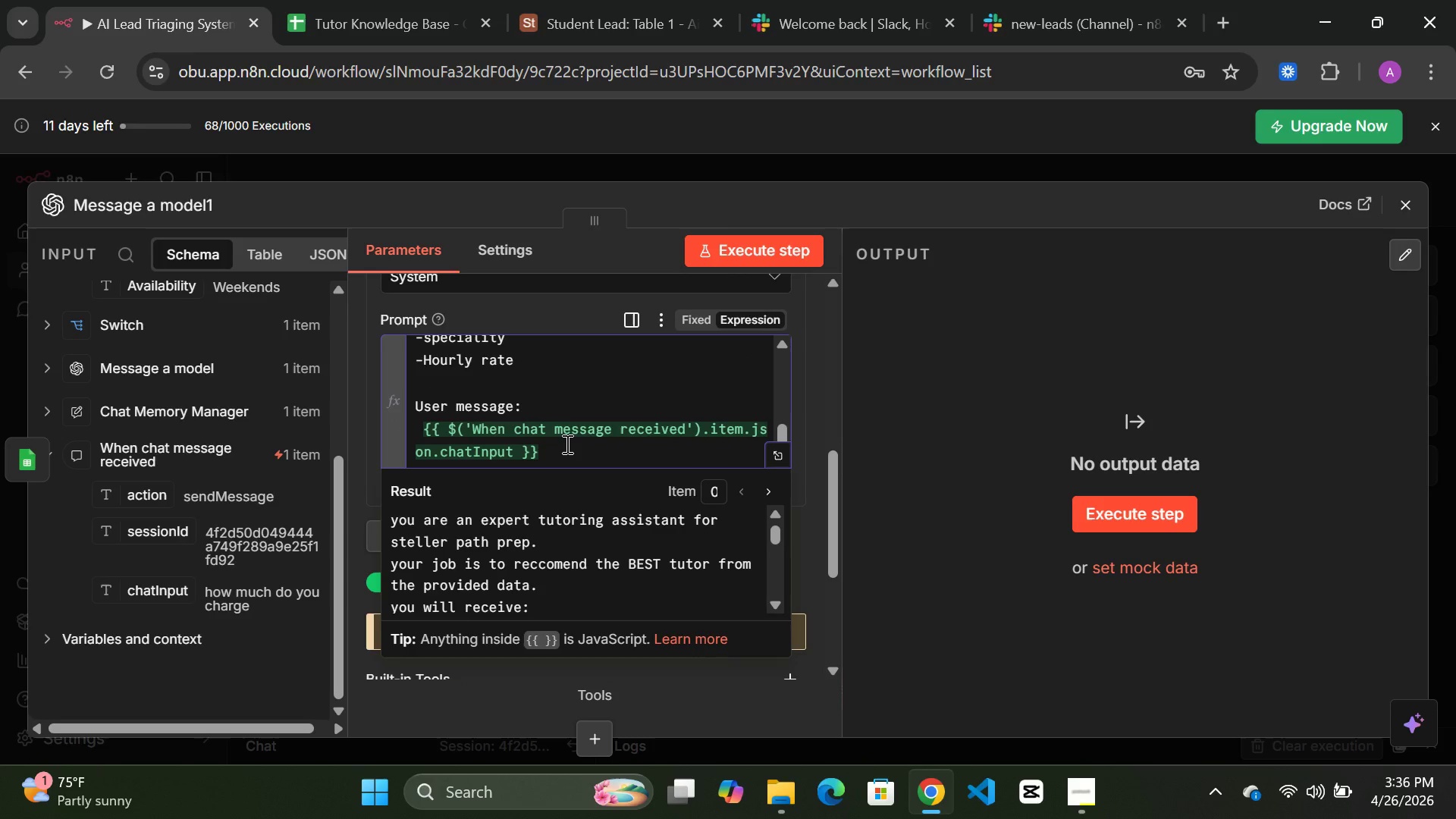 
key(Enter)
 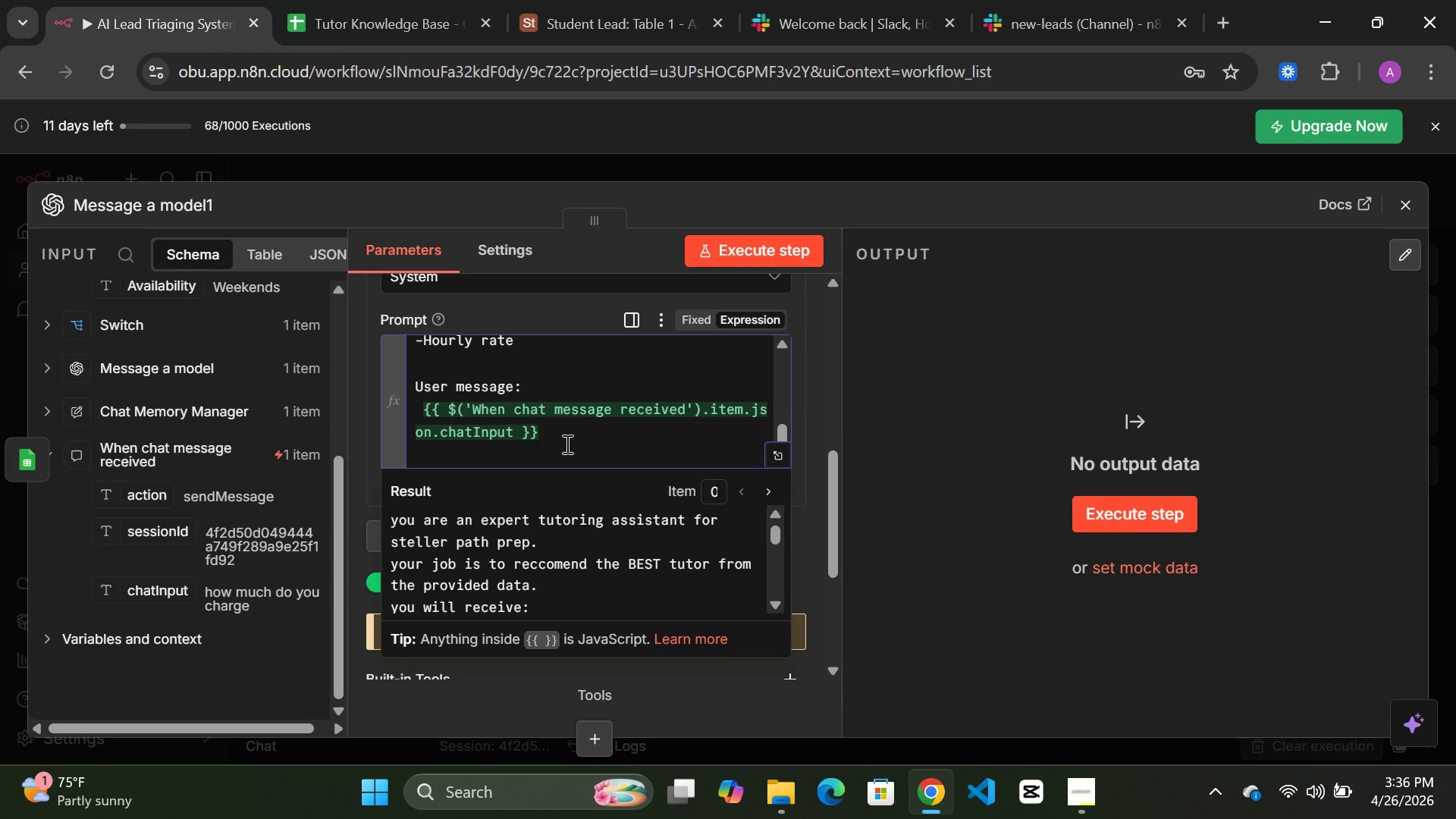 
type(Tutor data:)
 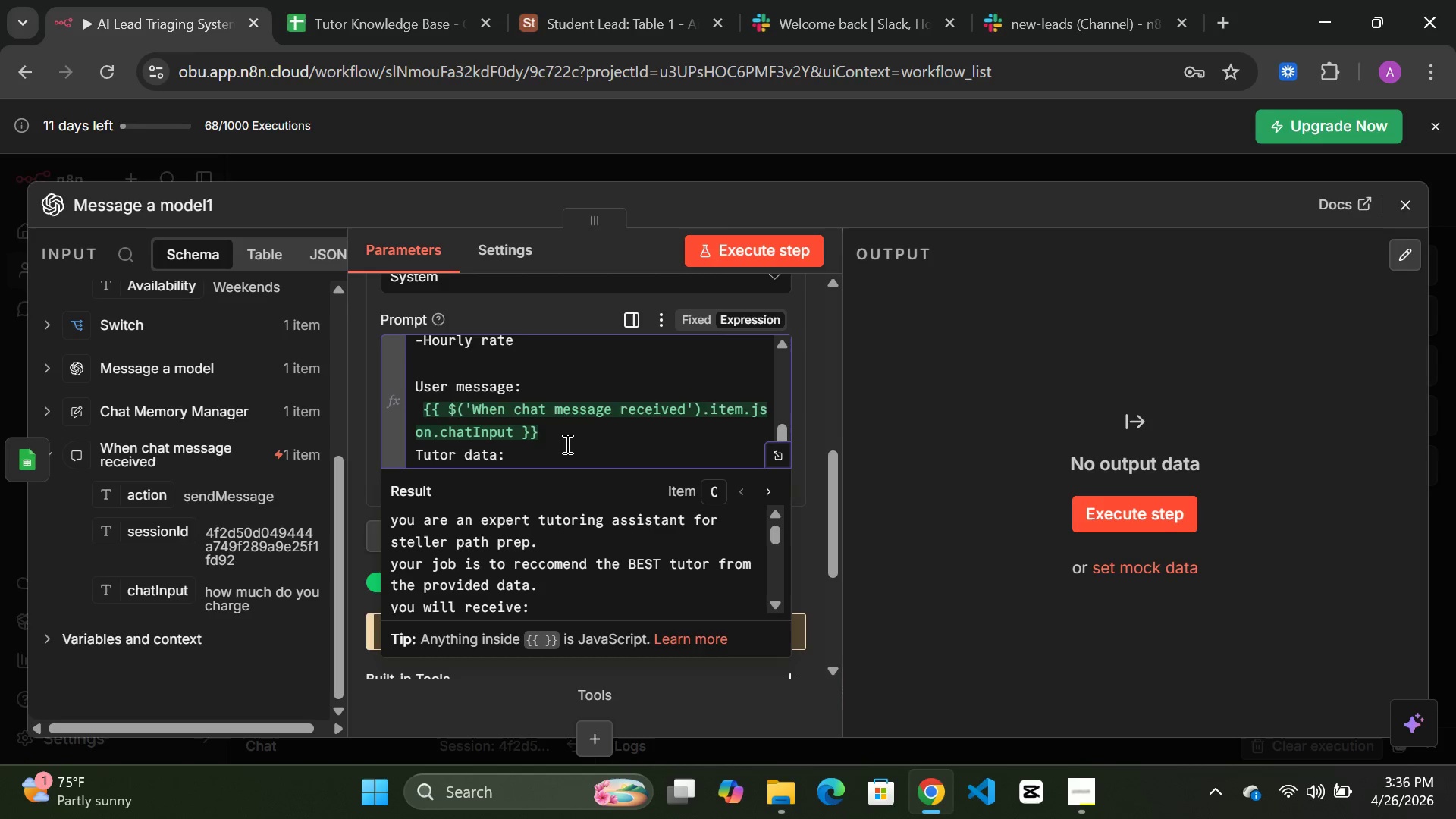 
key(Enter)
 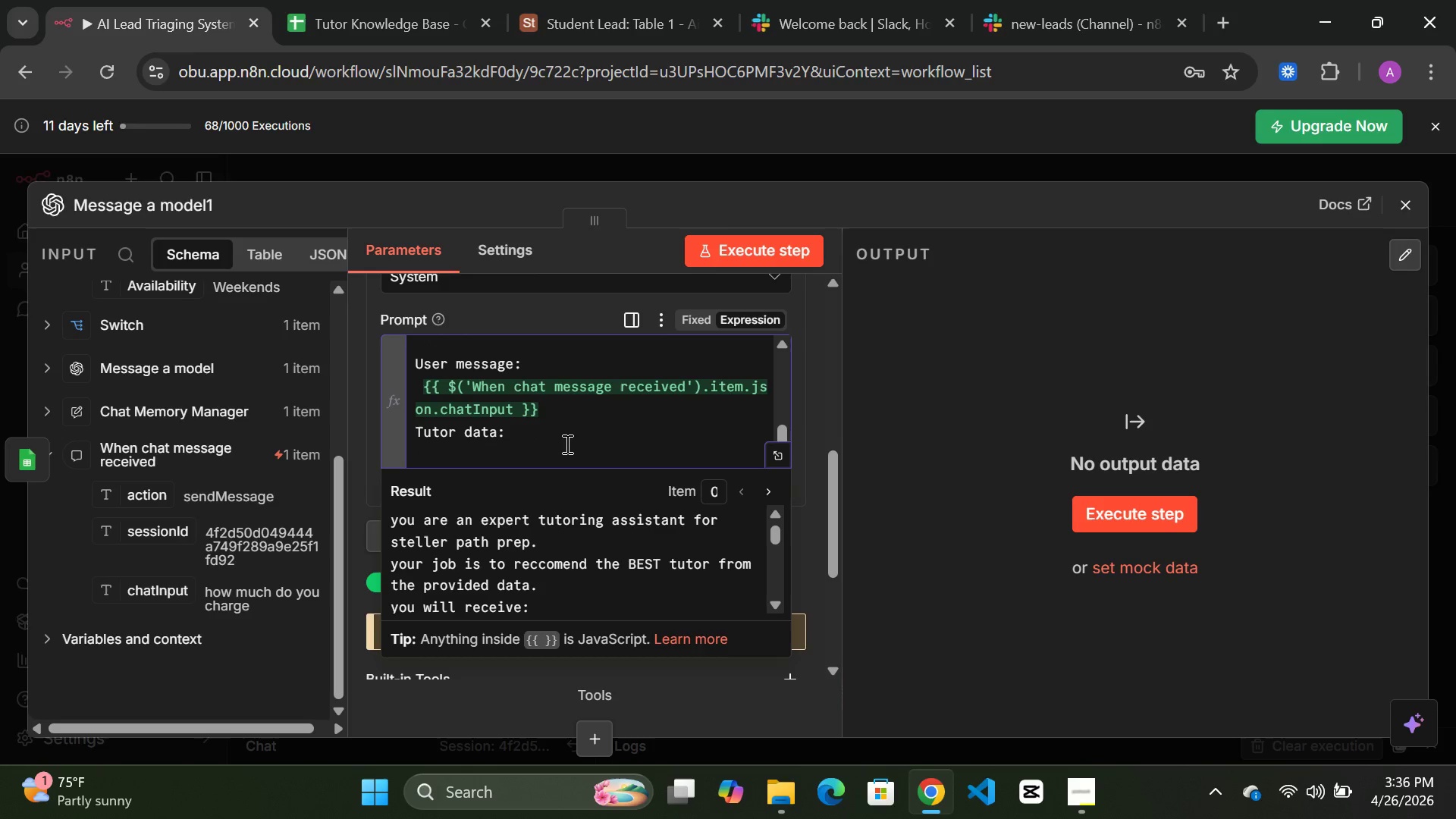 
key(Shift+BracketLeft)
 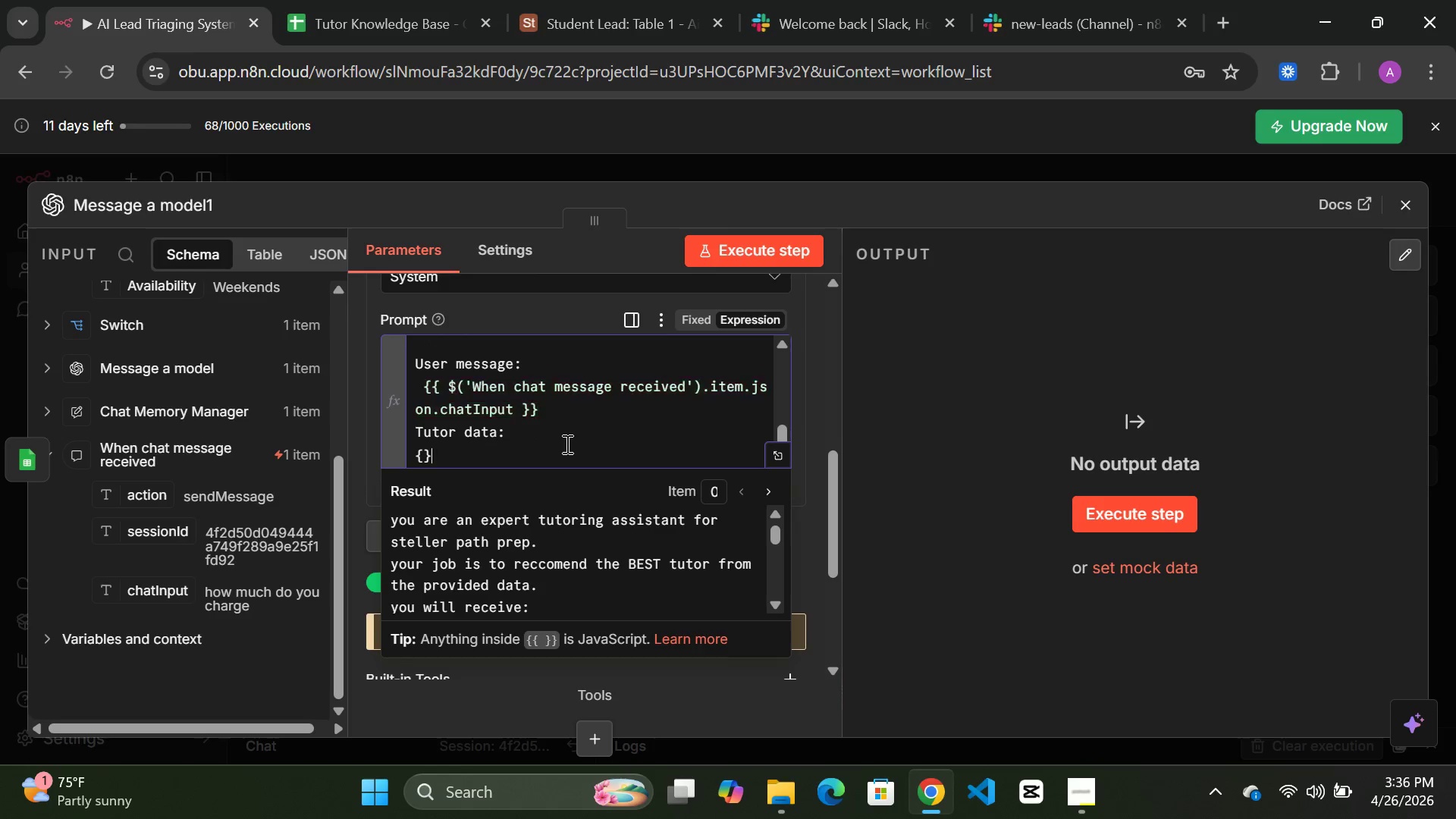 
key(Shift+BracketRight)
 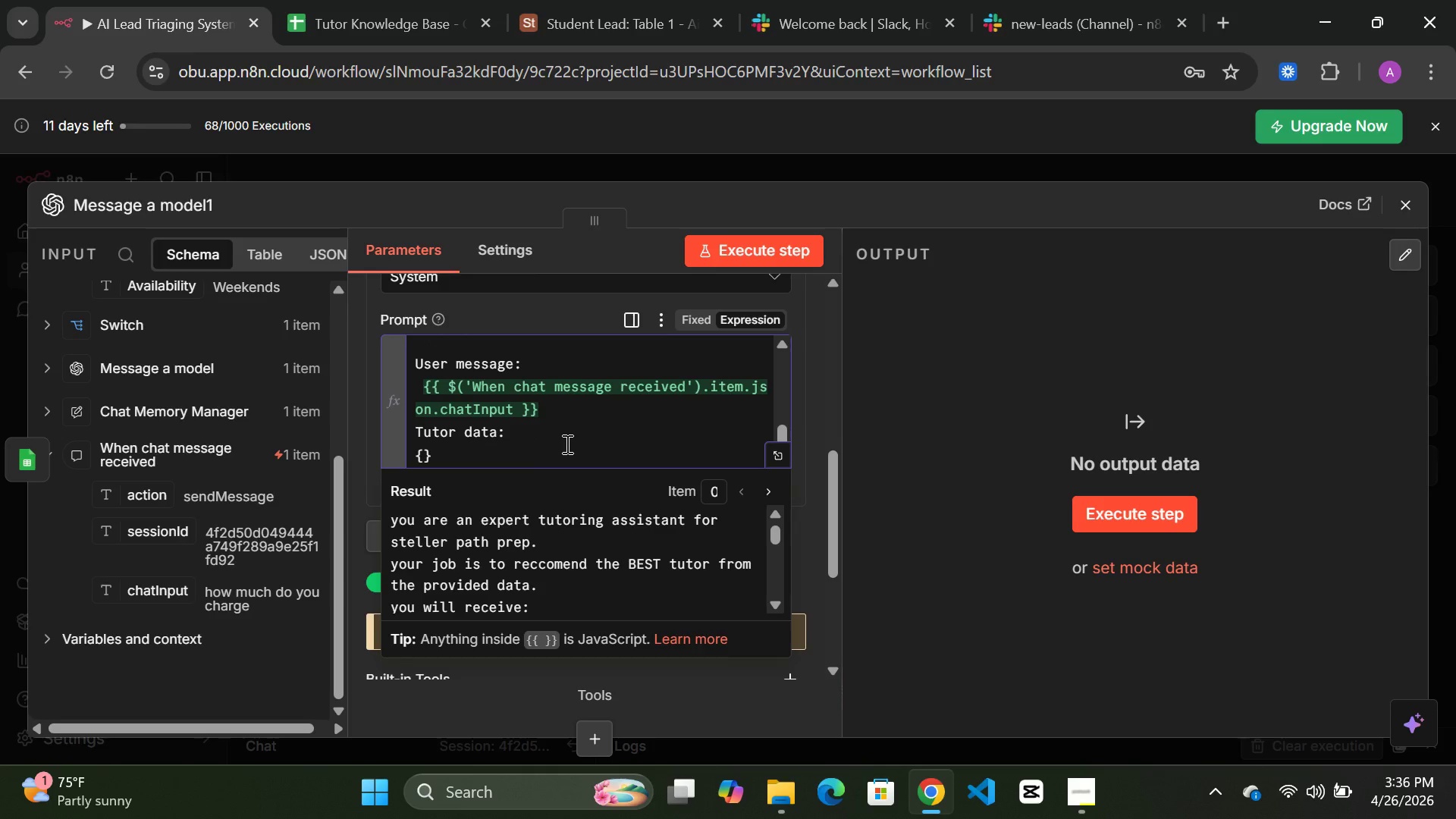 
key(ArrowLeft)
 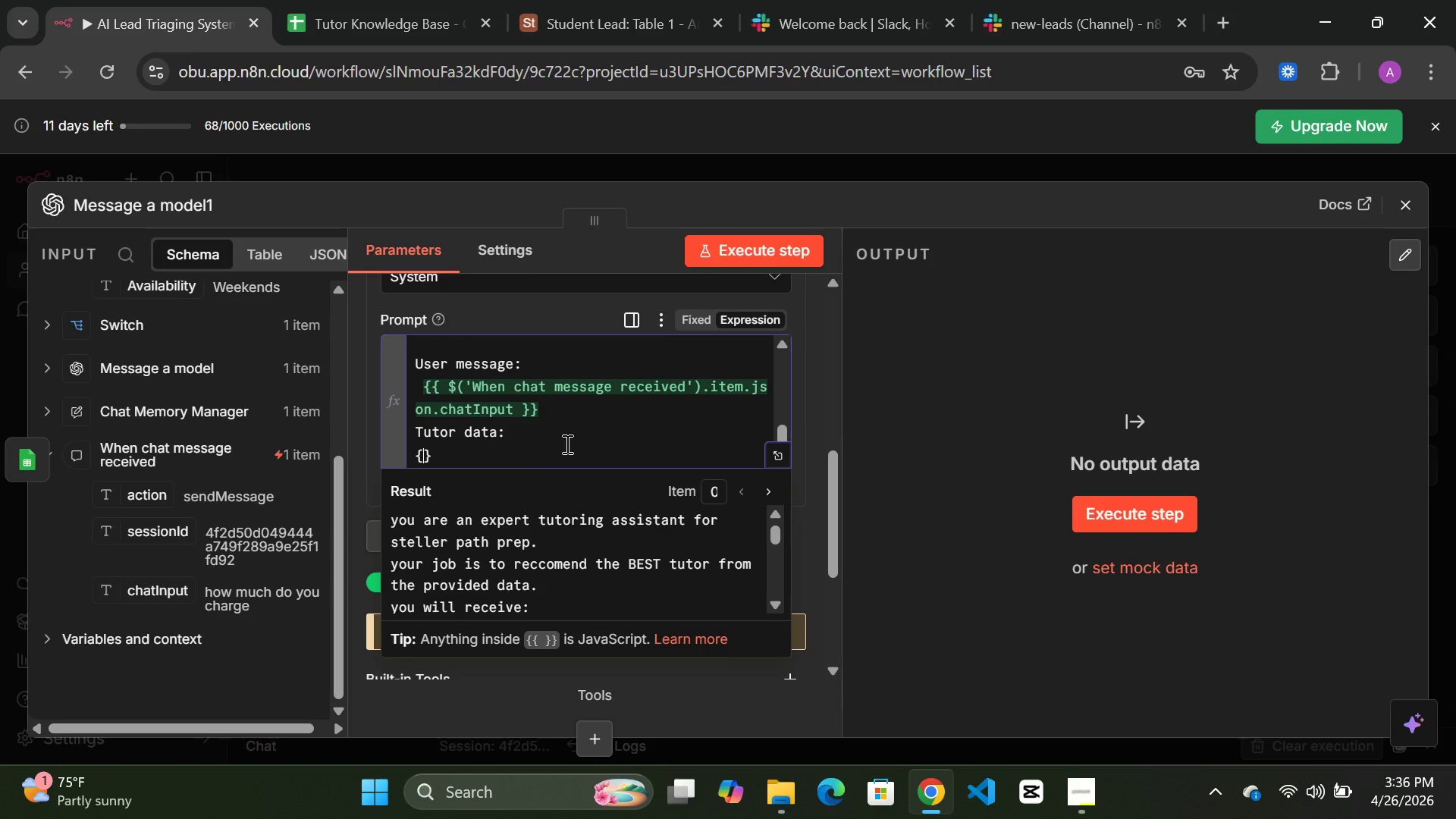 
key(Shift+BracketLeft)
 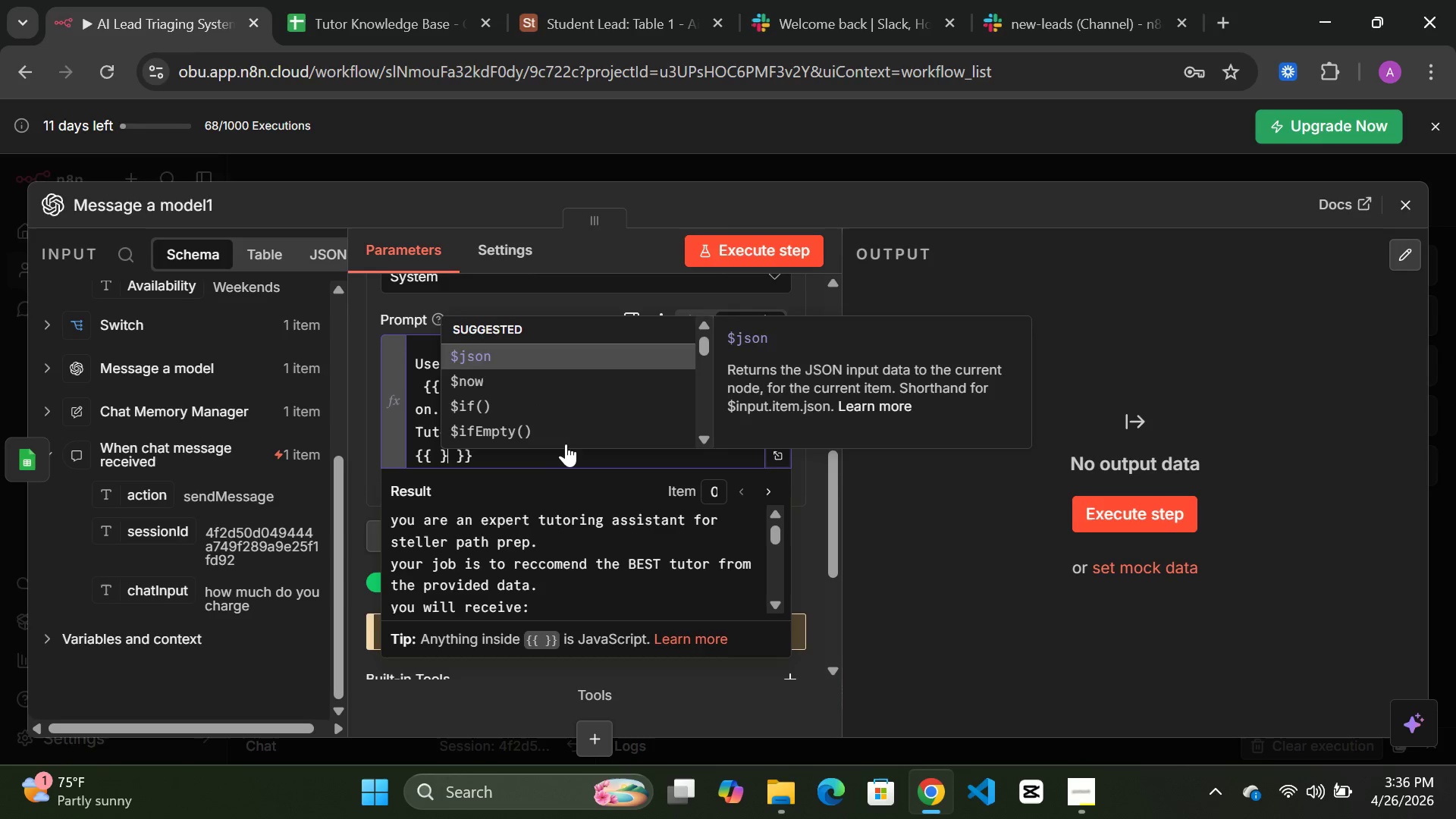 
key(Shift+BracketRight)
 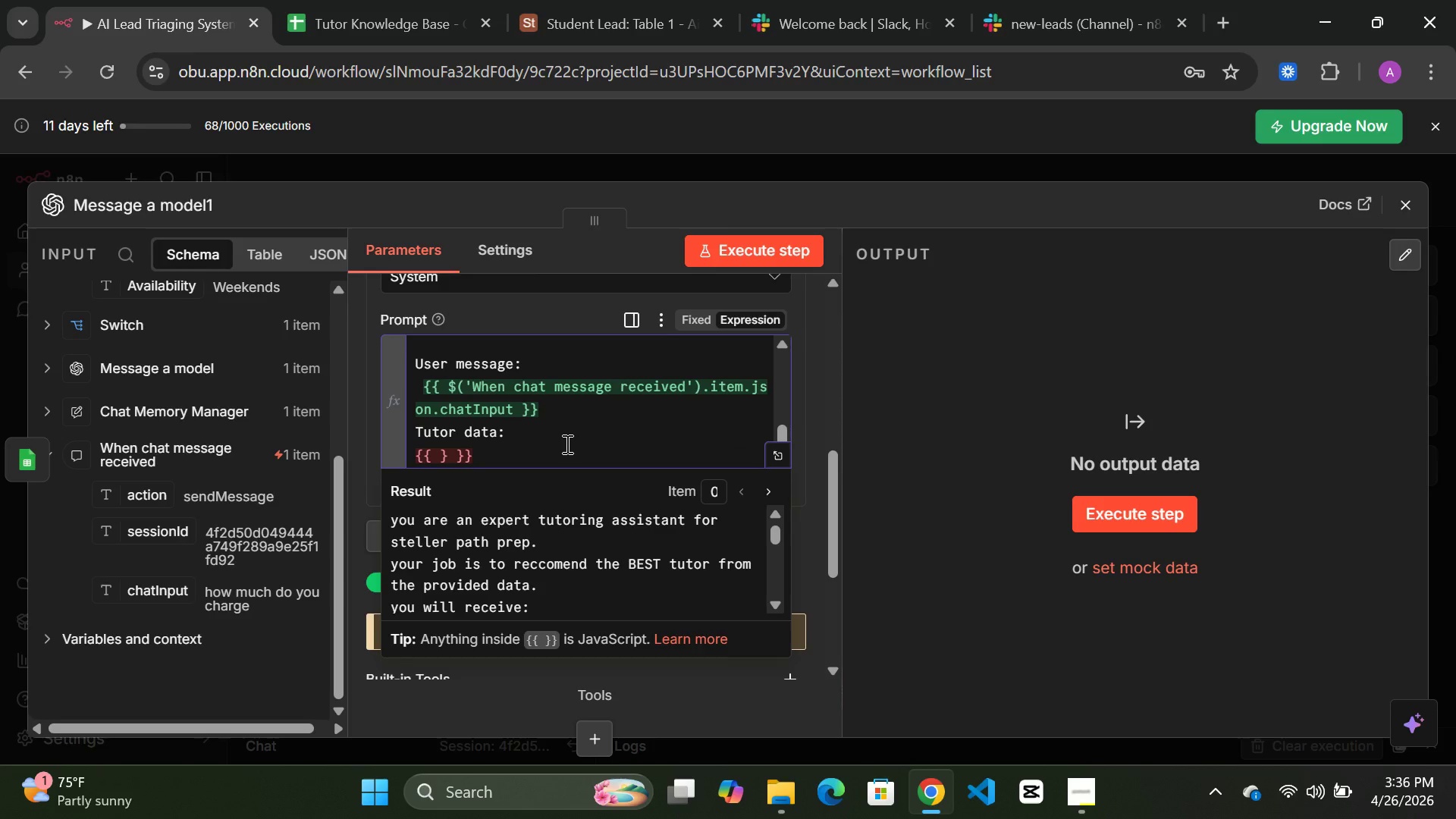 
key(ArrowLeft)
 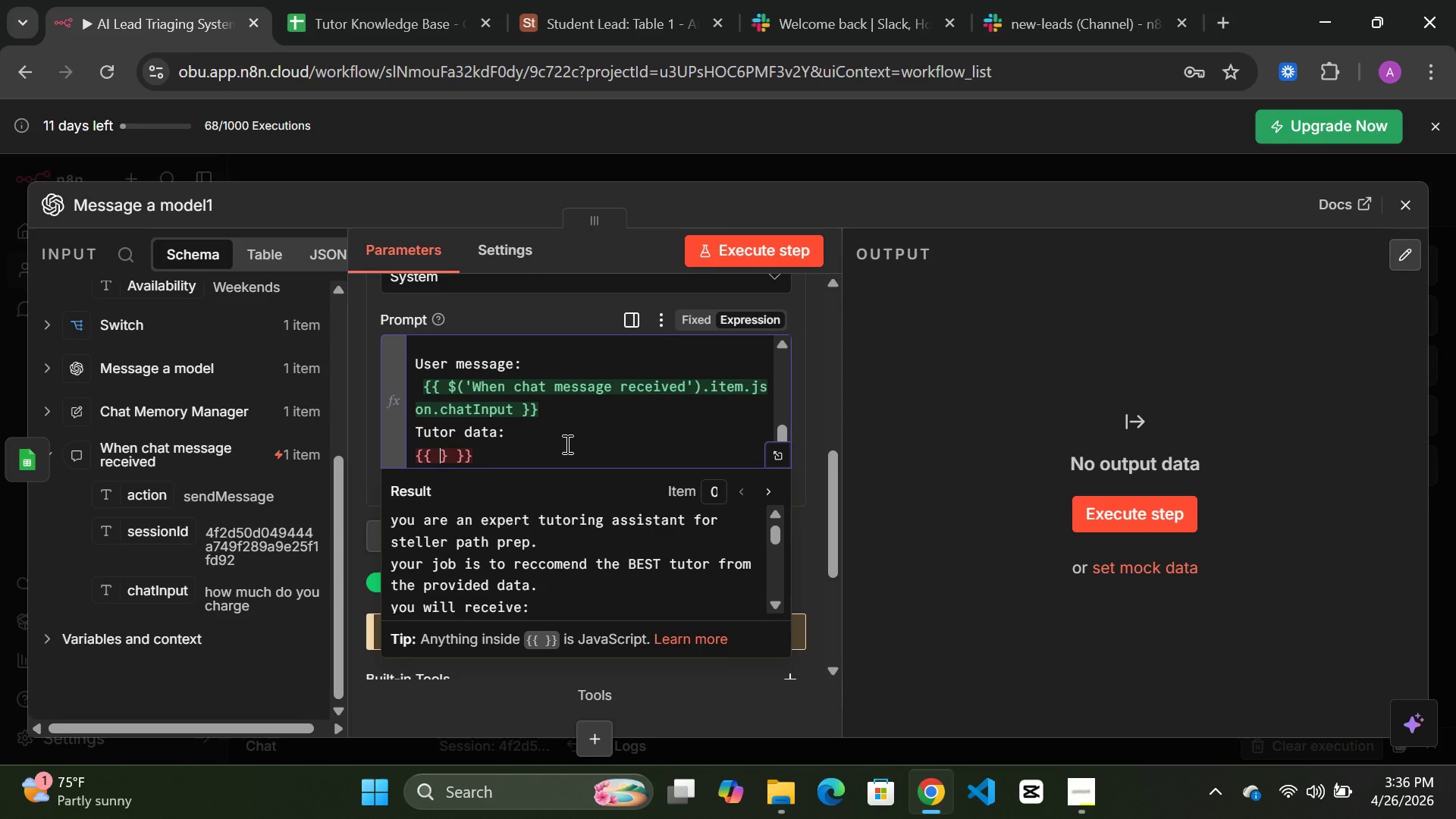 
key(ArrowRight)
 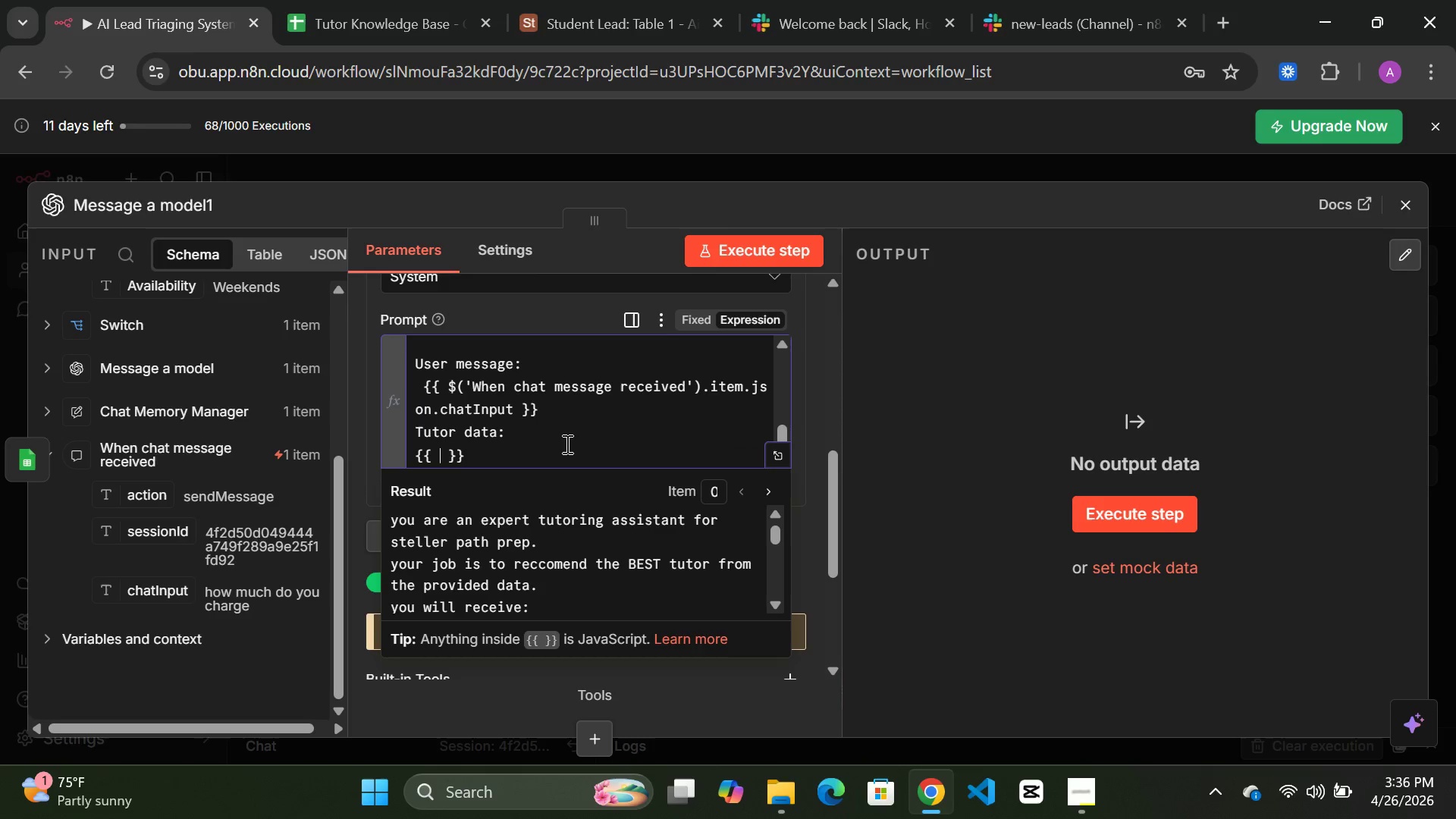 
key(Backspace)
 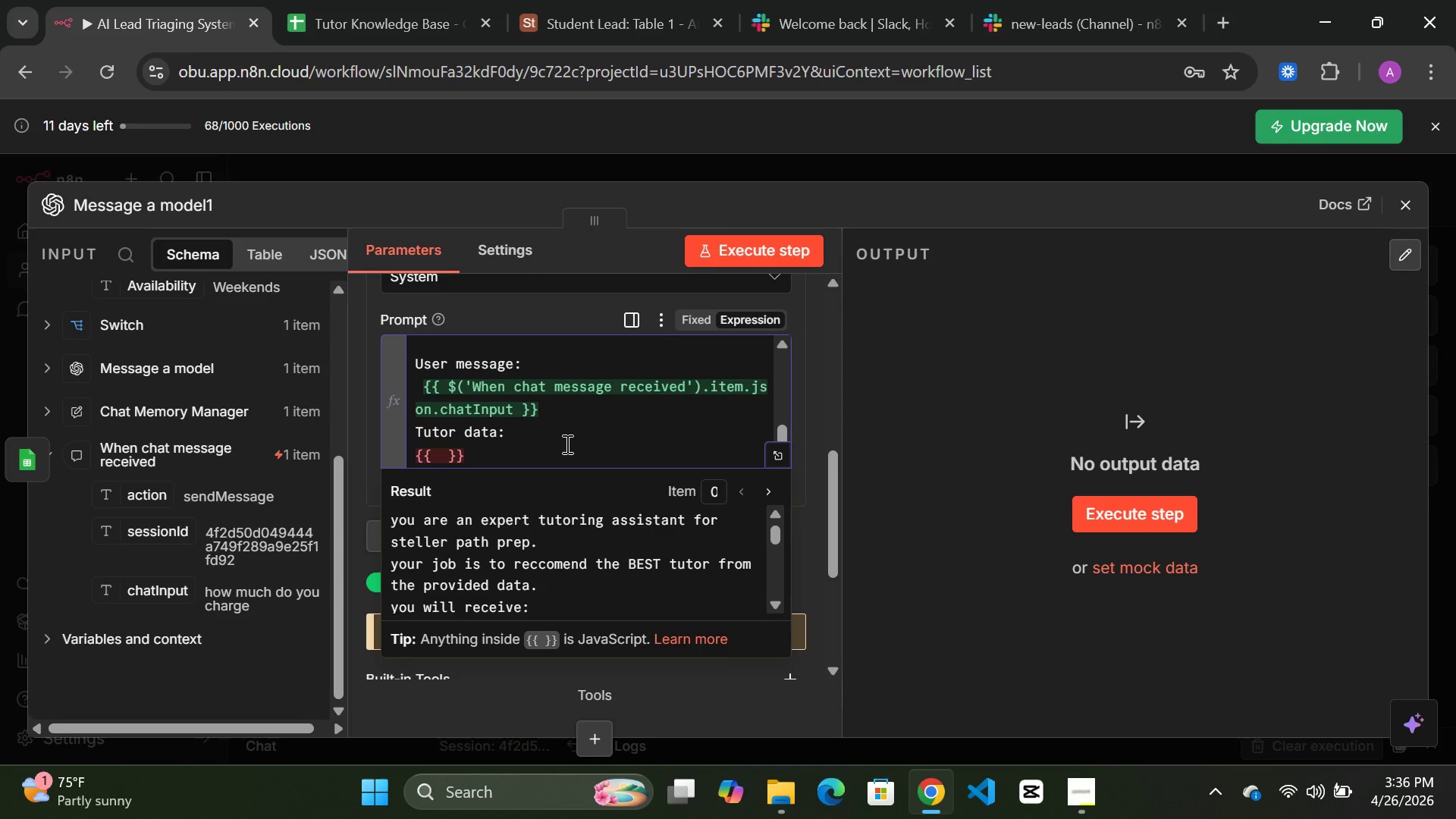 
type($json)
 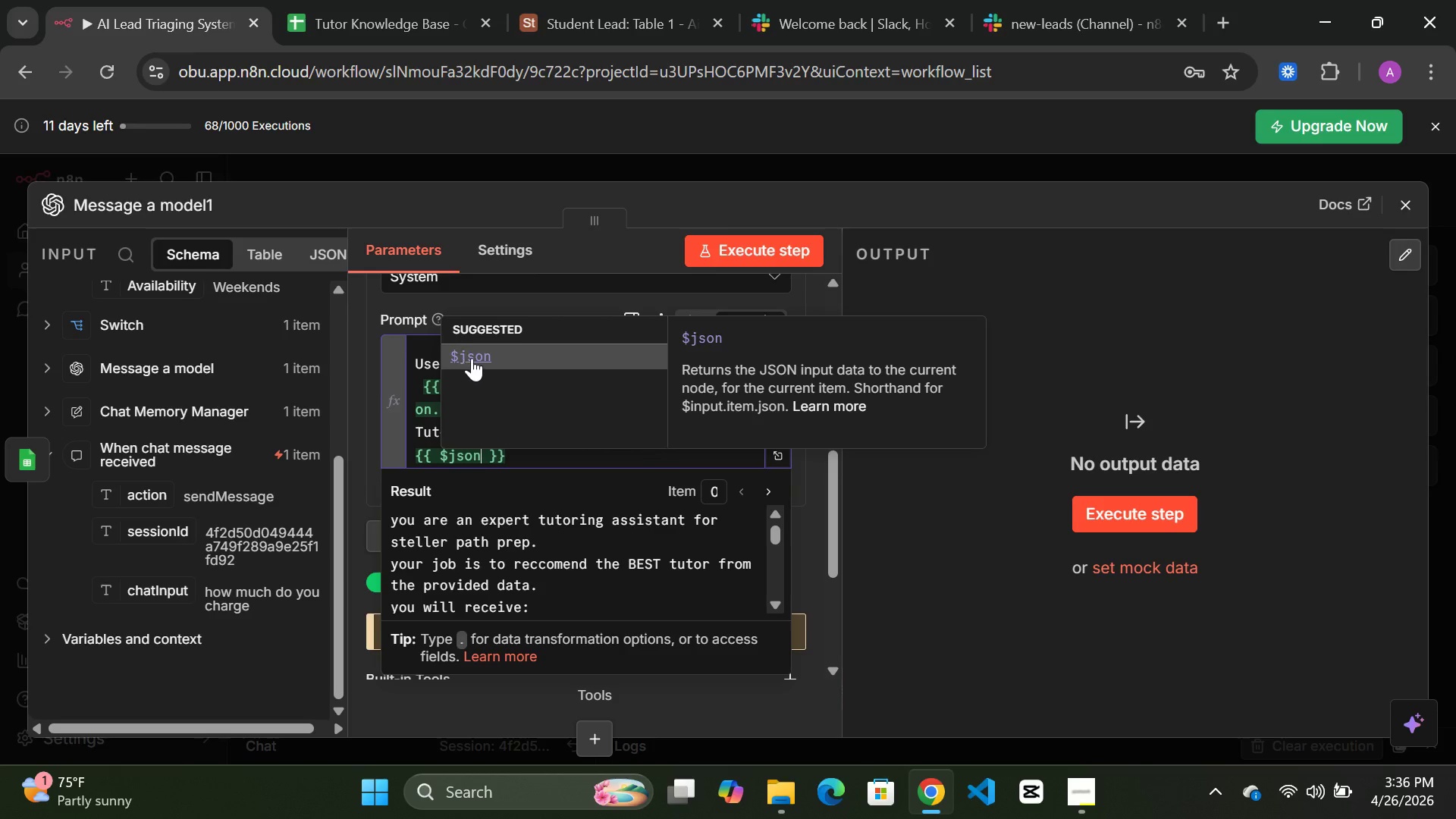 
left_click([479, 358])
 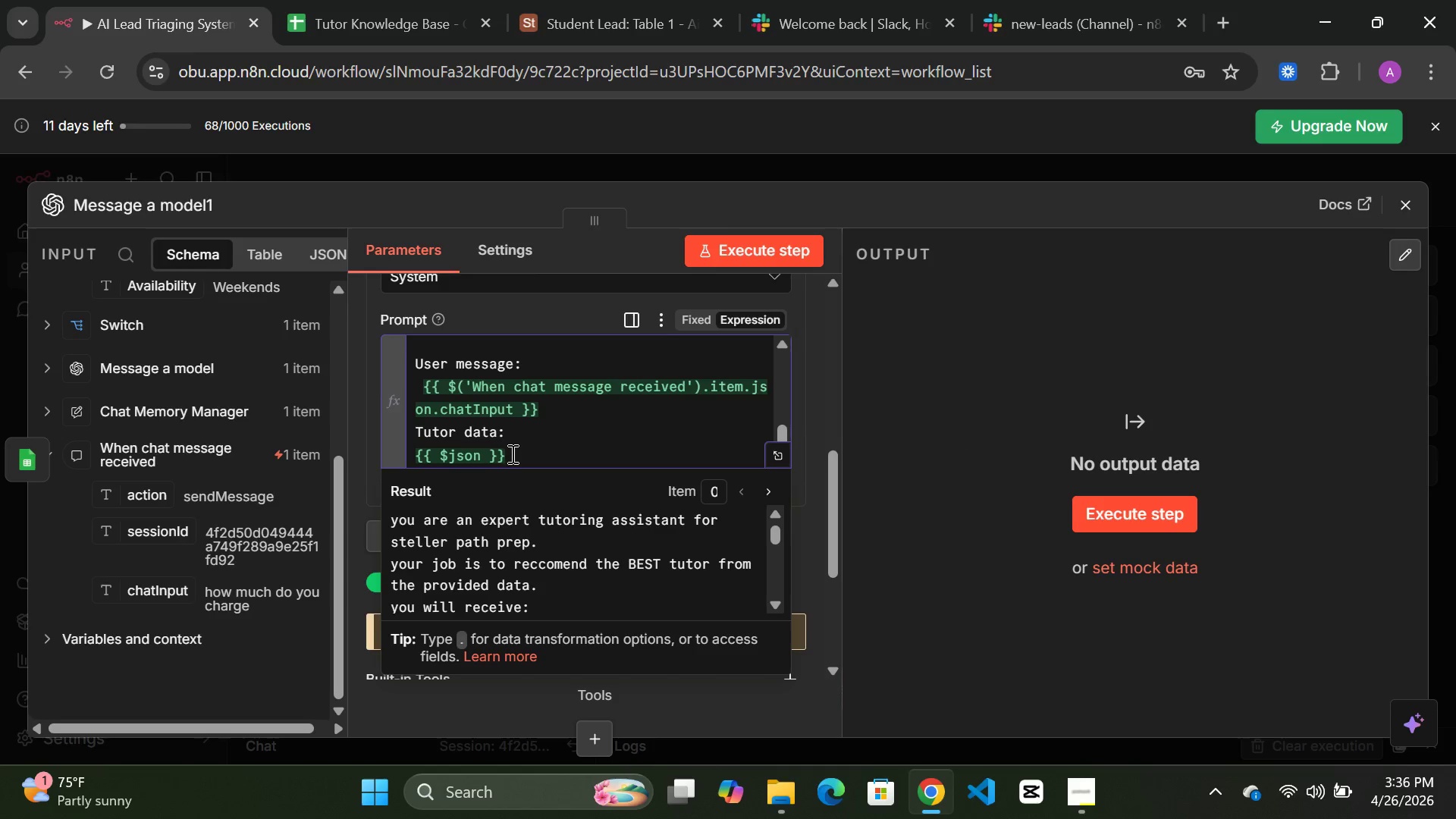 
left_click([511, 453])
 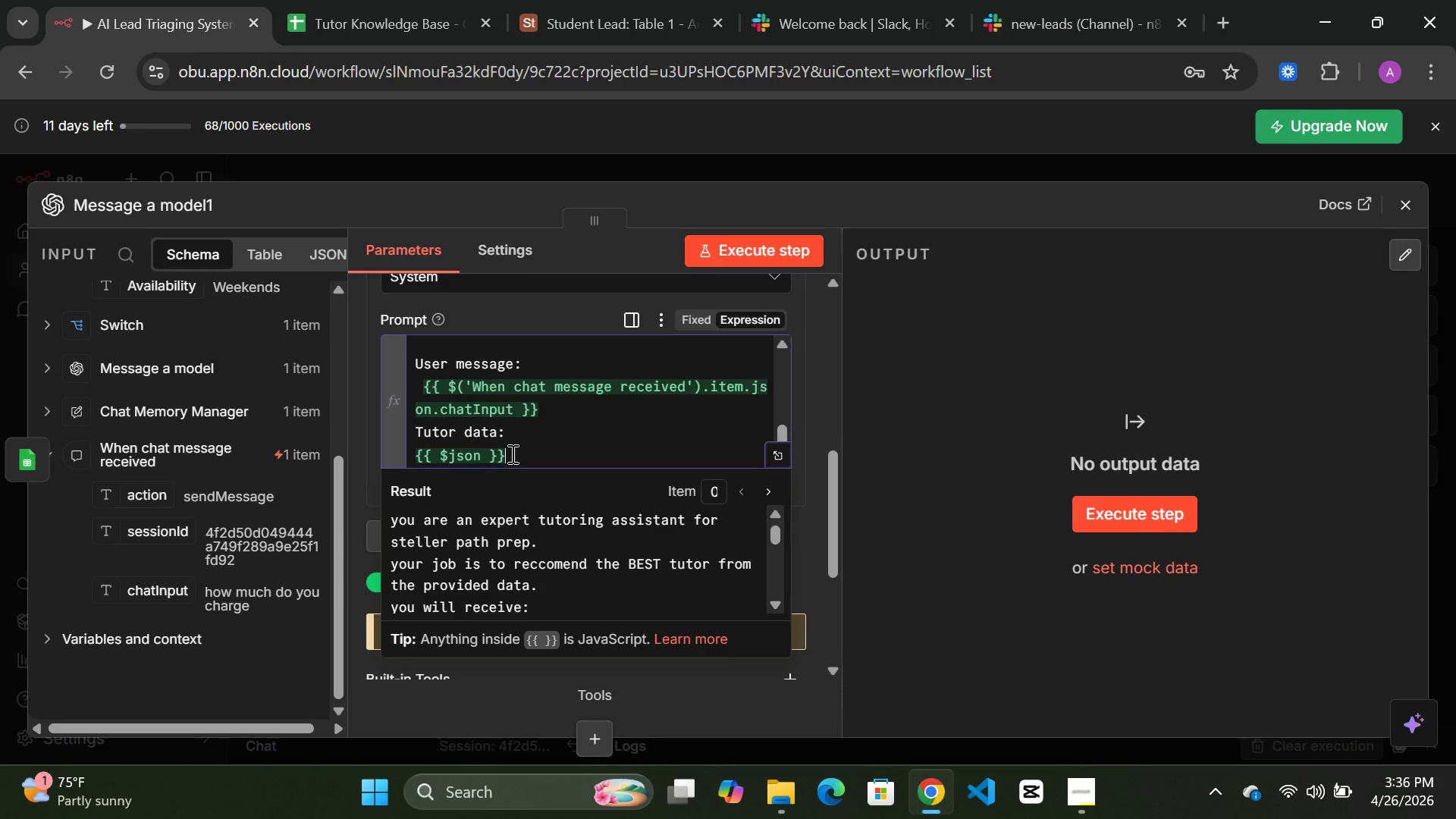 
wait(13.72)
 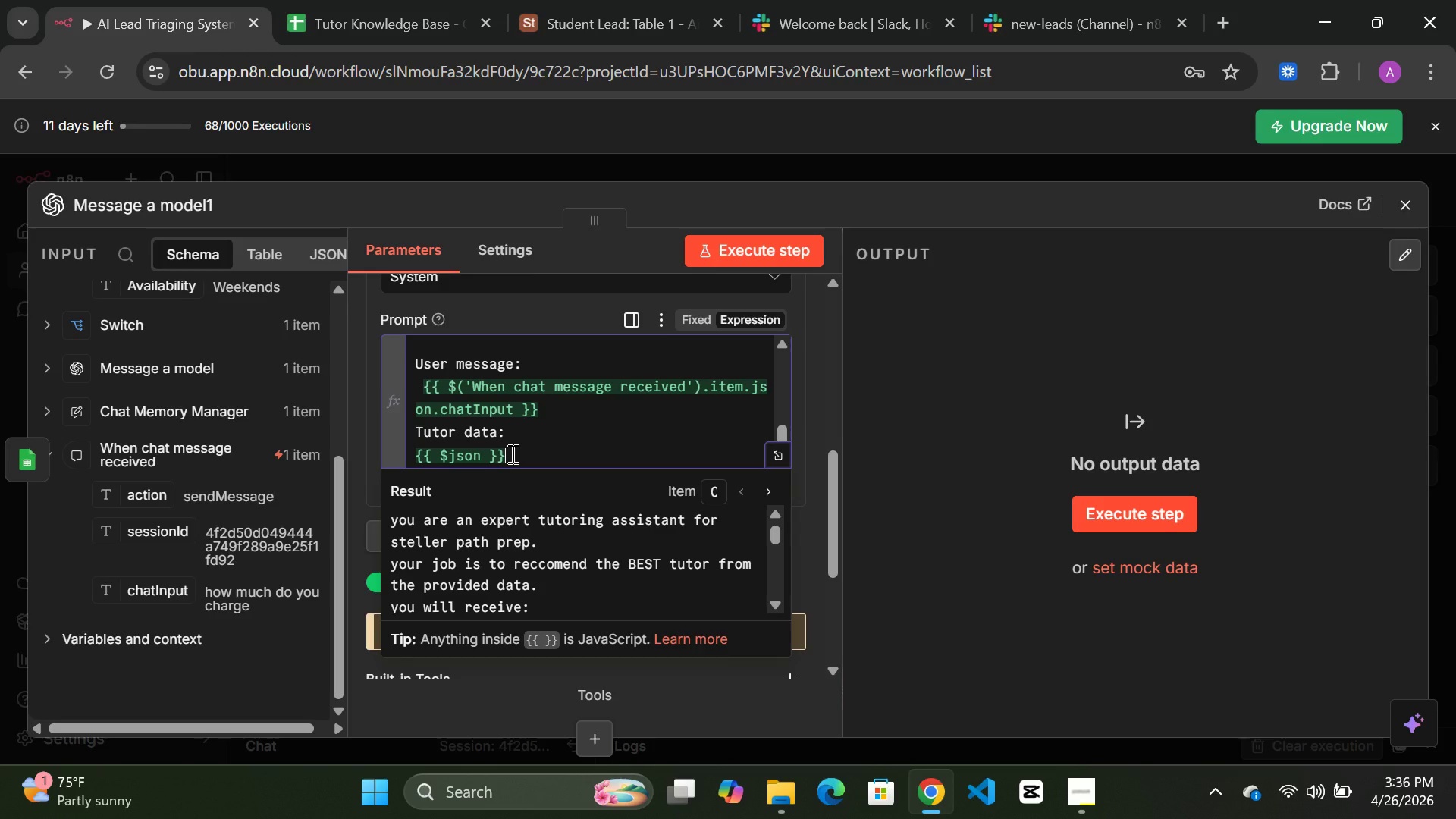 
left_click([751, 241])
 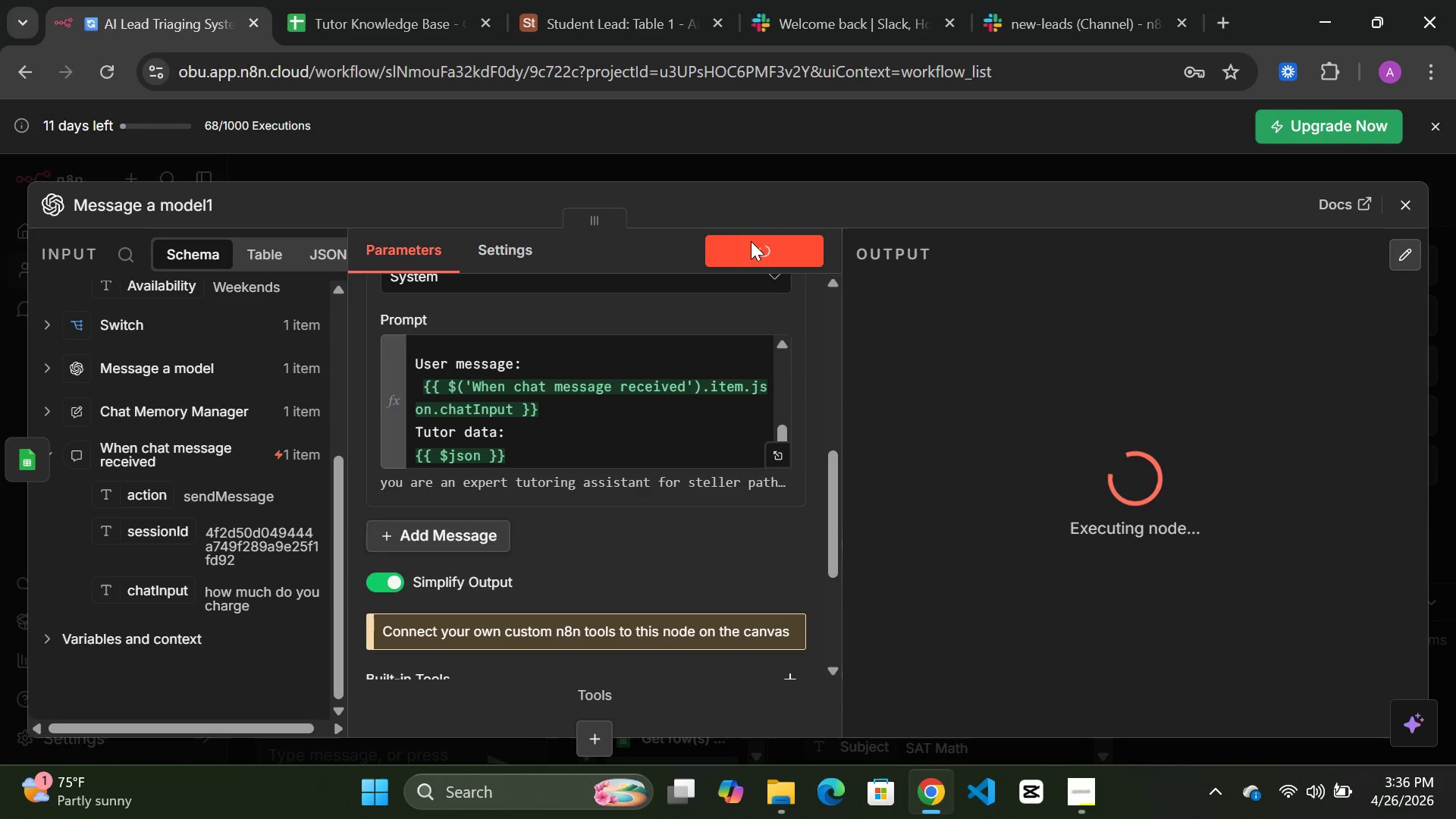 
wait(8.84)
 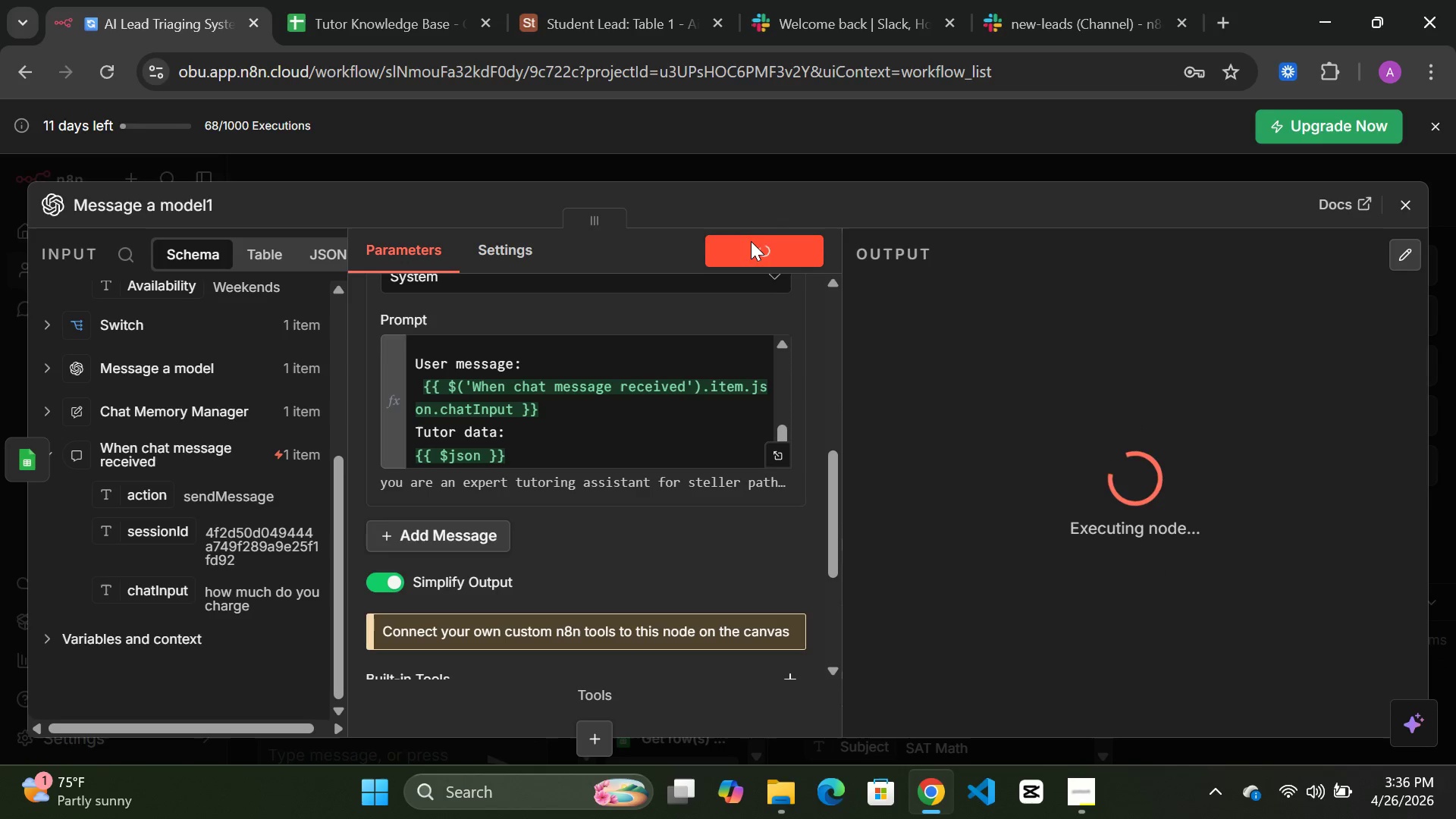 
mouse_move([1084, 786])
 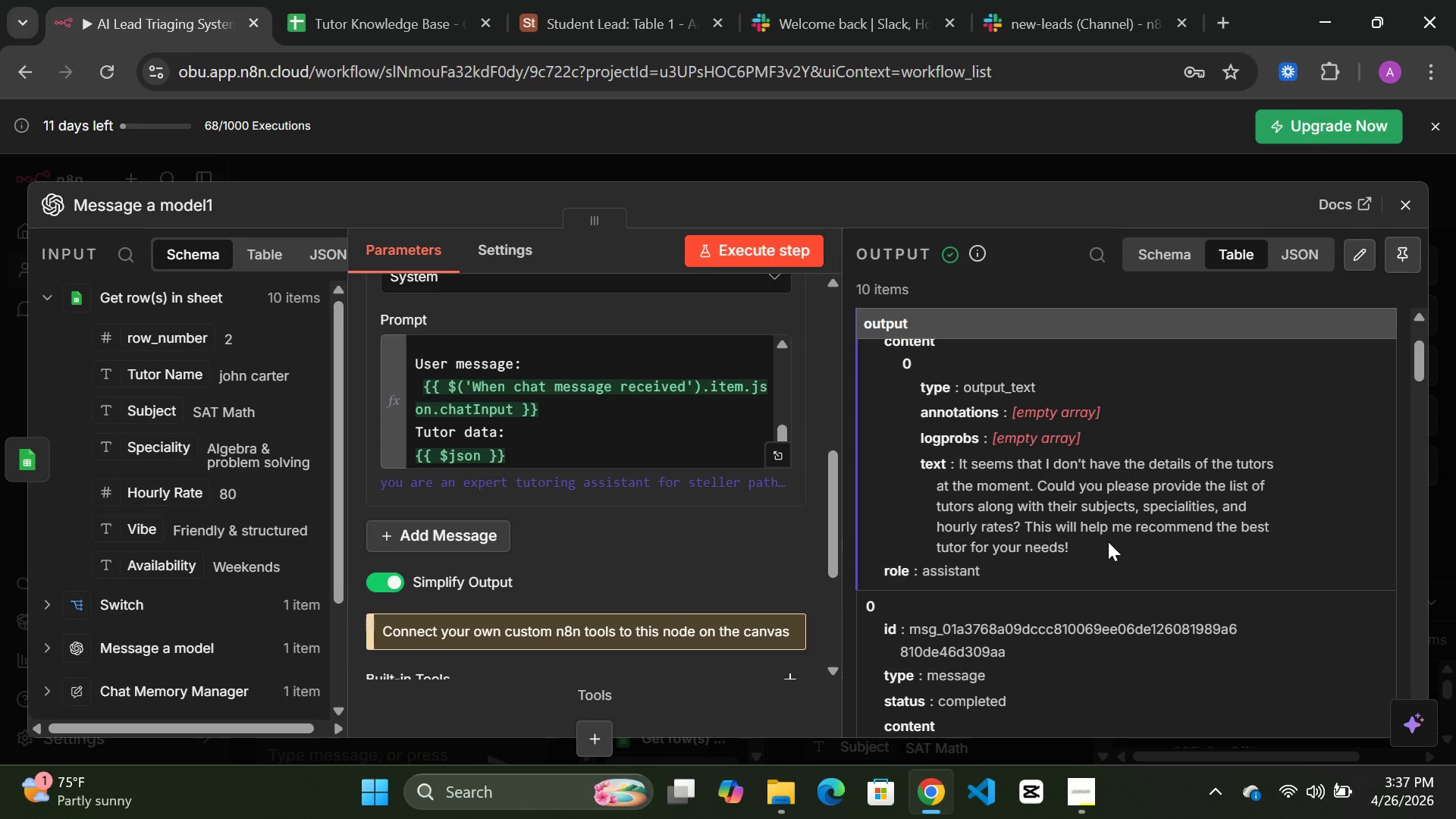 
wait(23.22)
 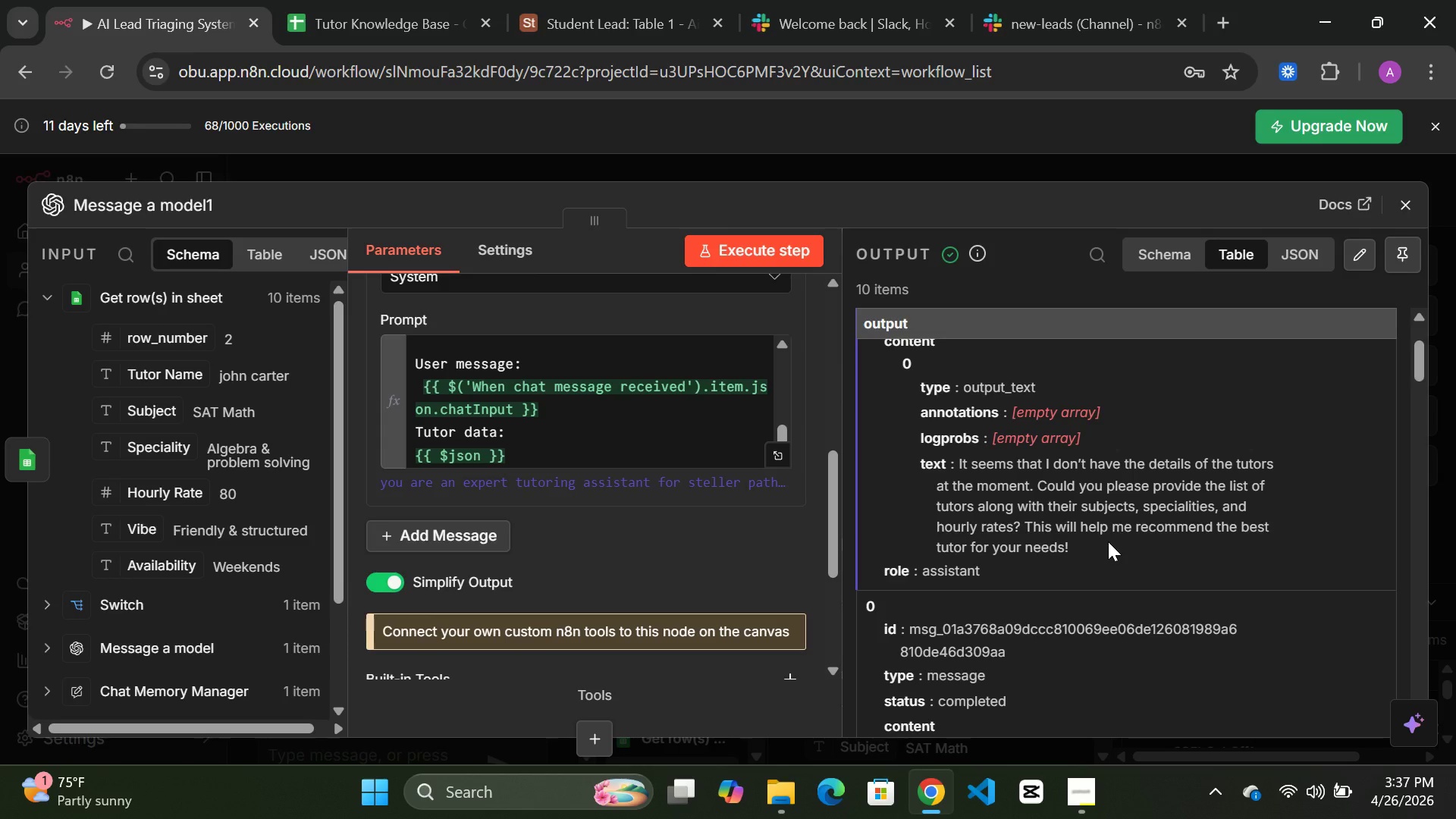 
left_click([1017, 168])
 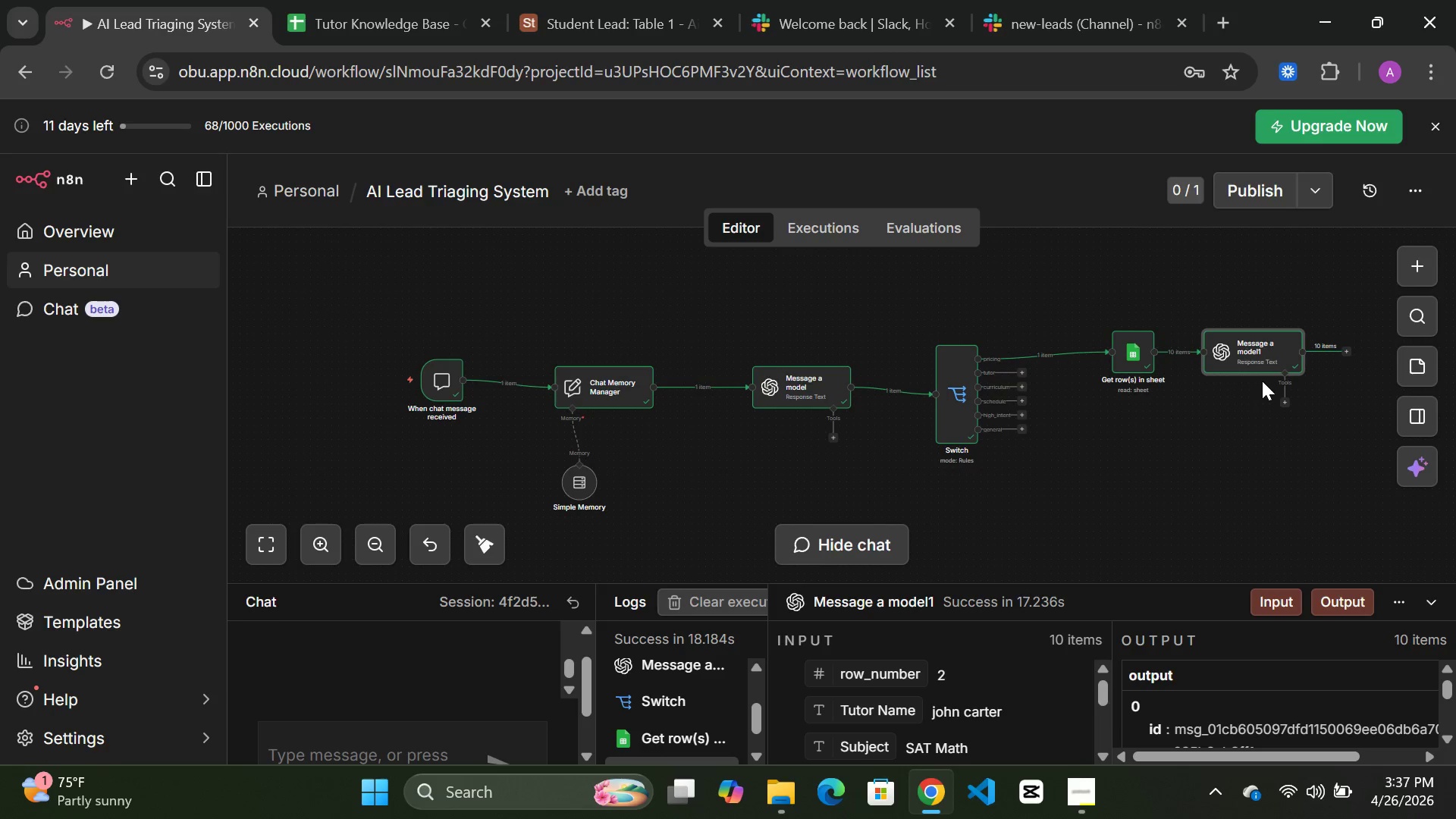 
double_click([1263, 349])
 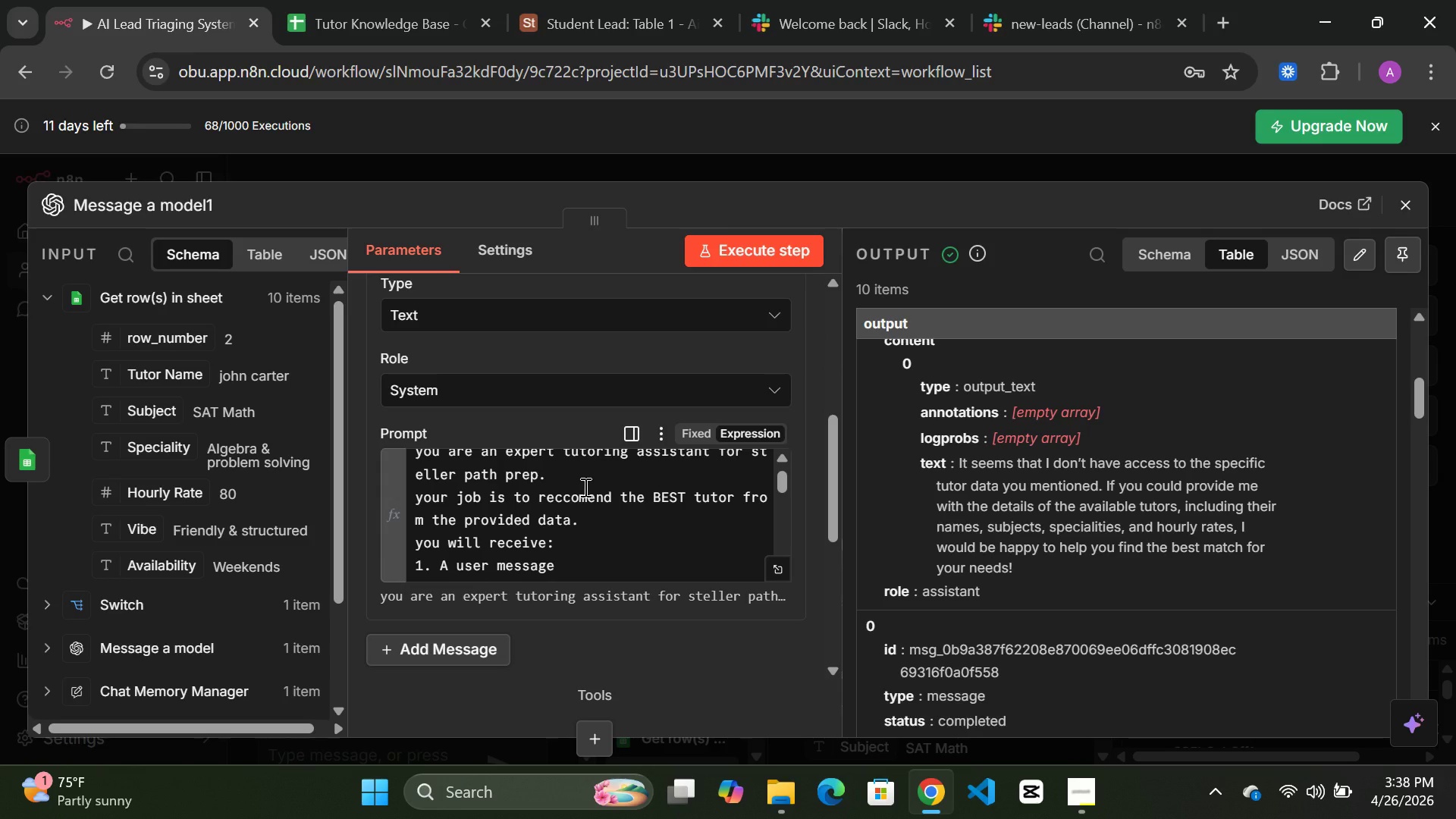 
wait(102.23)
 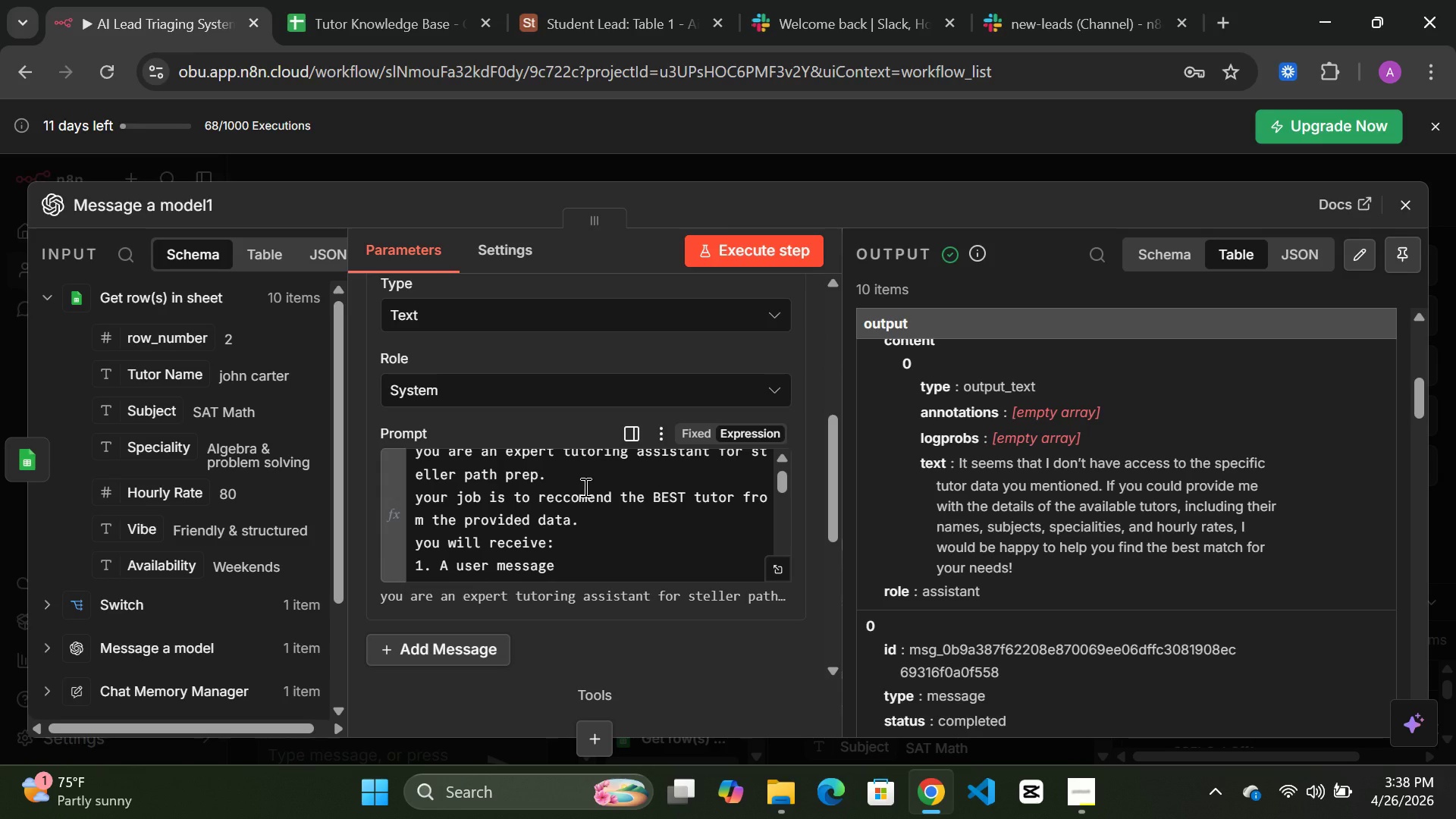 
left_click_drag(start_coordinate=[411, 460], to_coordinate=[559, 557])
 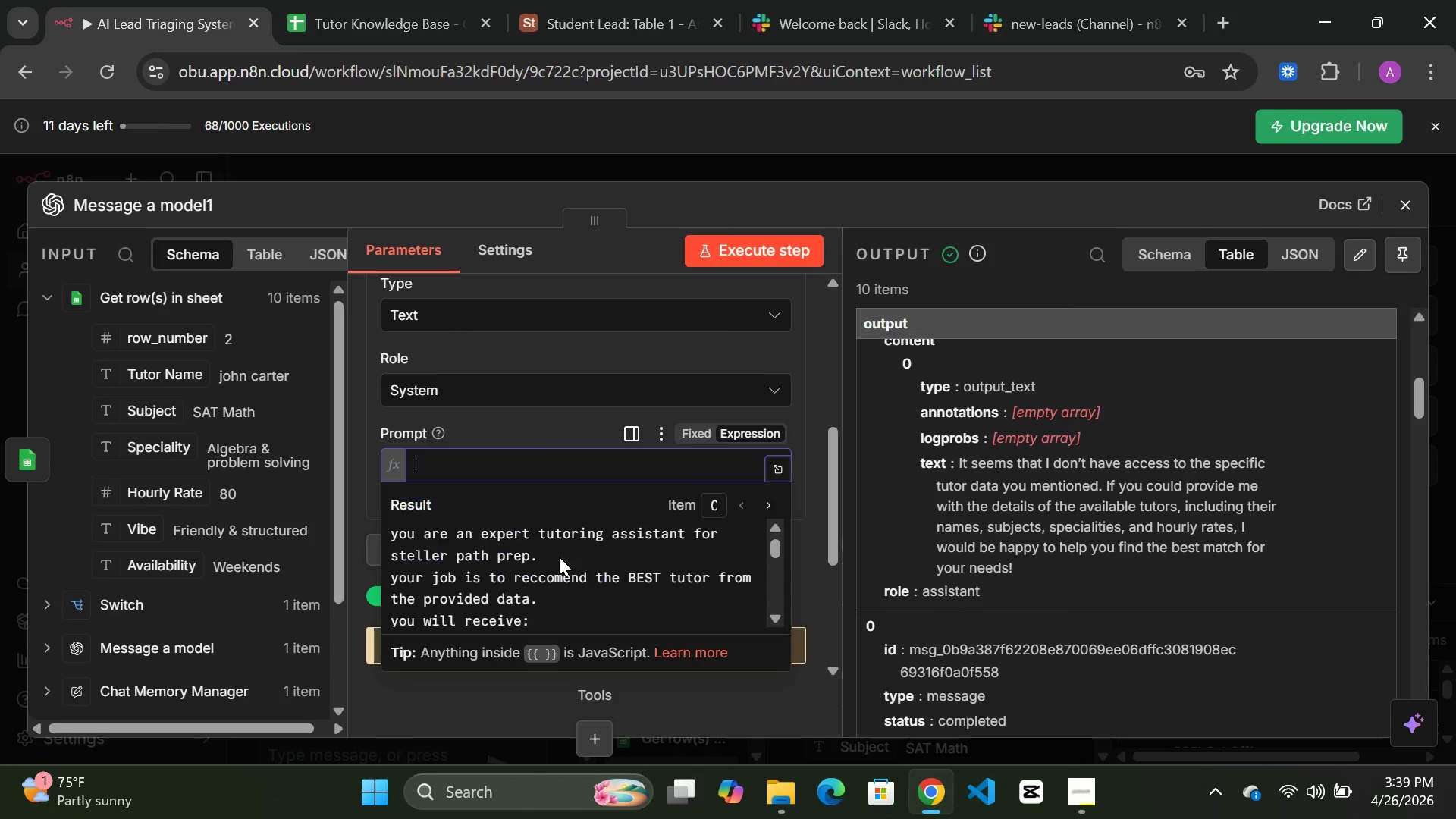 
type([Delete]You are the )
 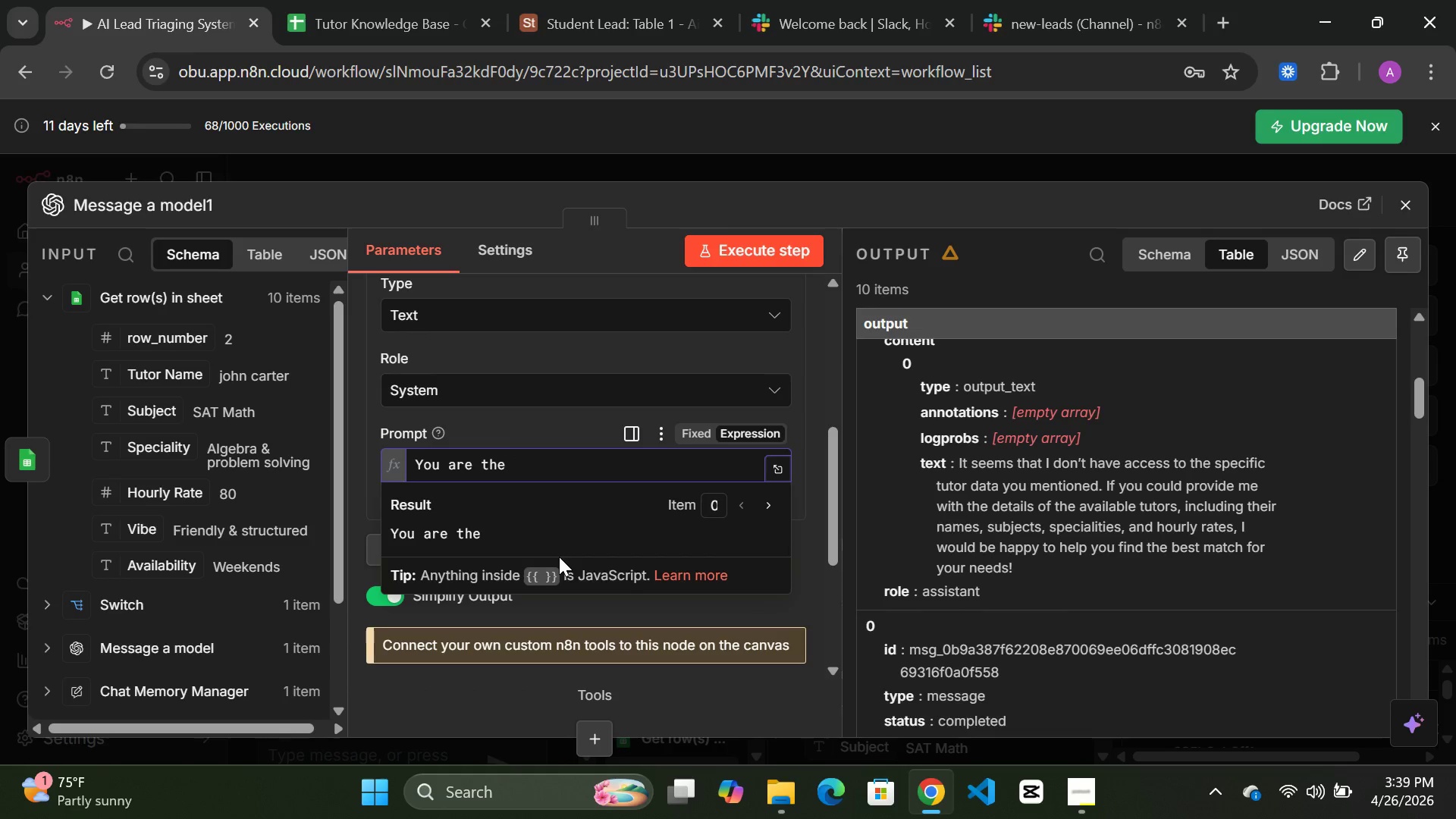 
key(Backspace)
key(Backspace)
key(Backspace)
key(Backspace)
type(a tutor reccomne)
key(Backspace)
key(Backspace)
type(endationebb)
 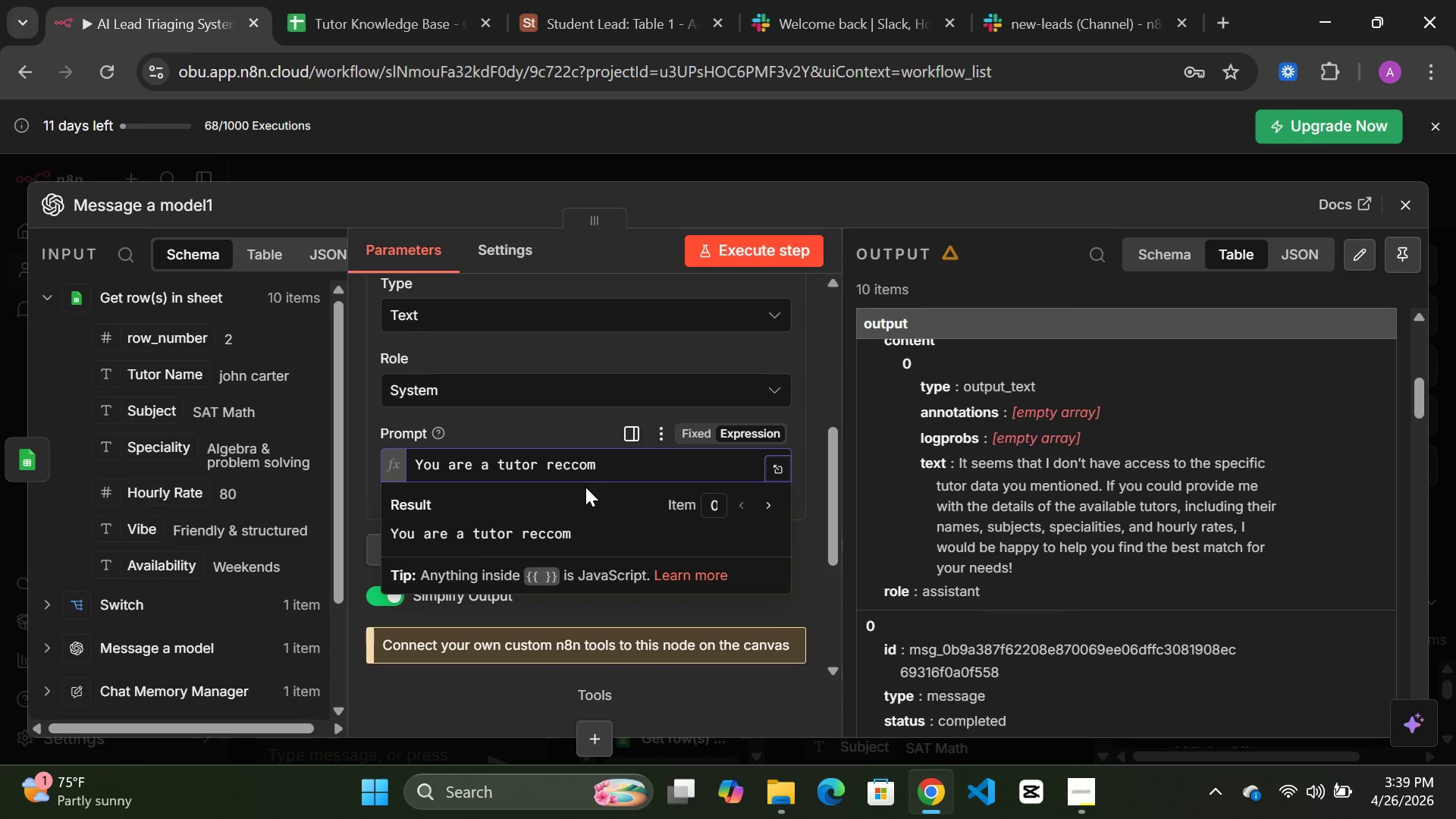 
key(Backspace)
 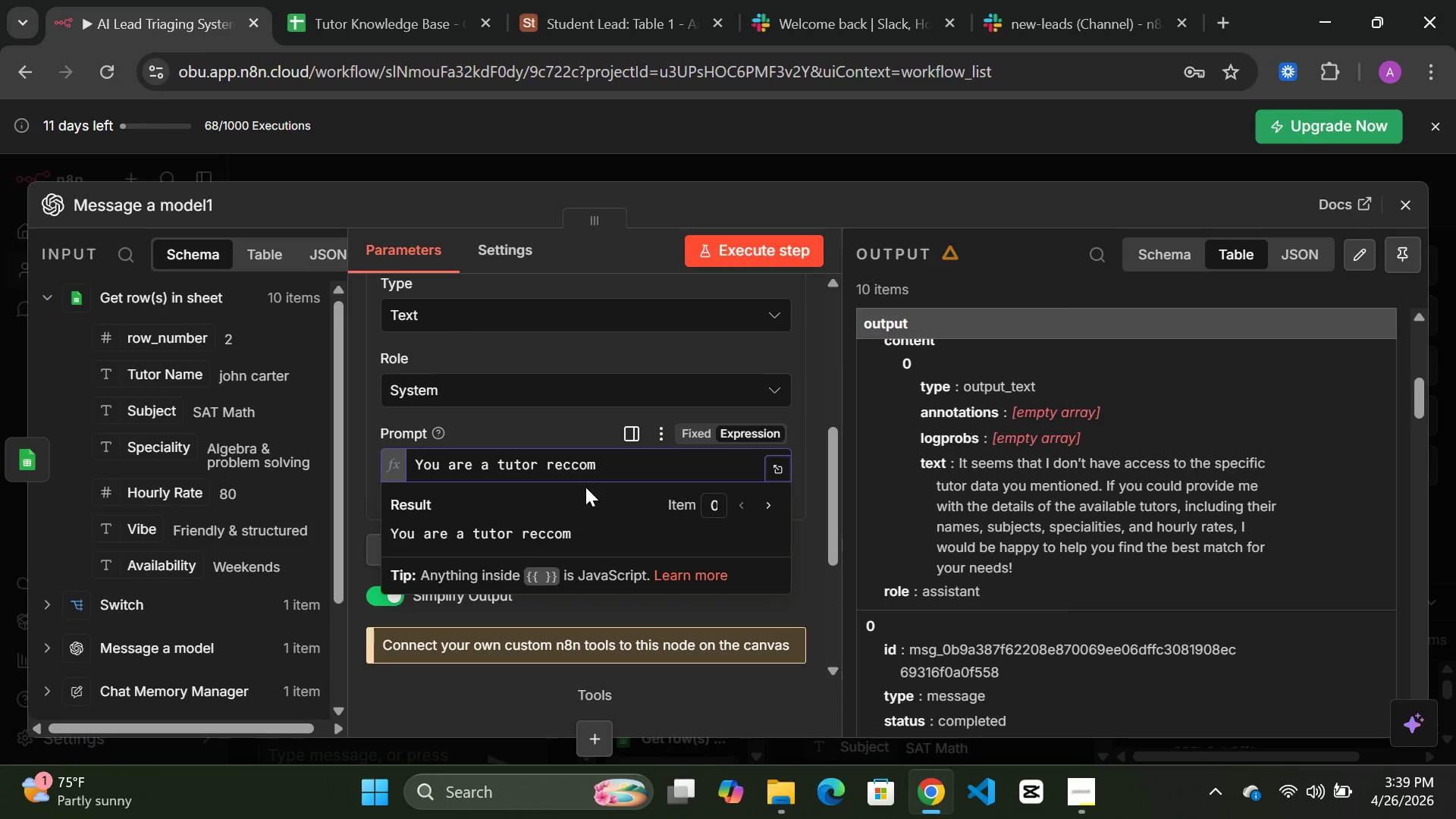 
key(Backspace)
 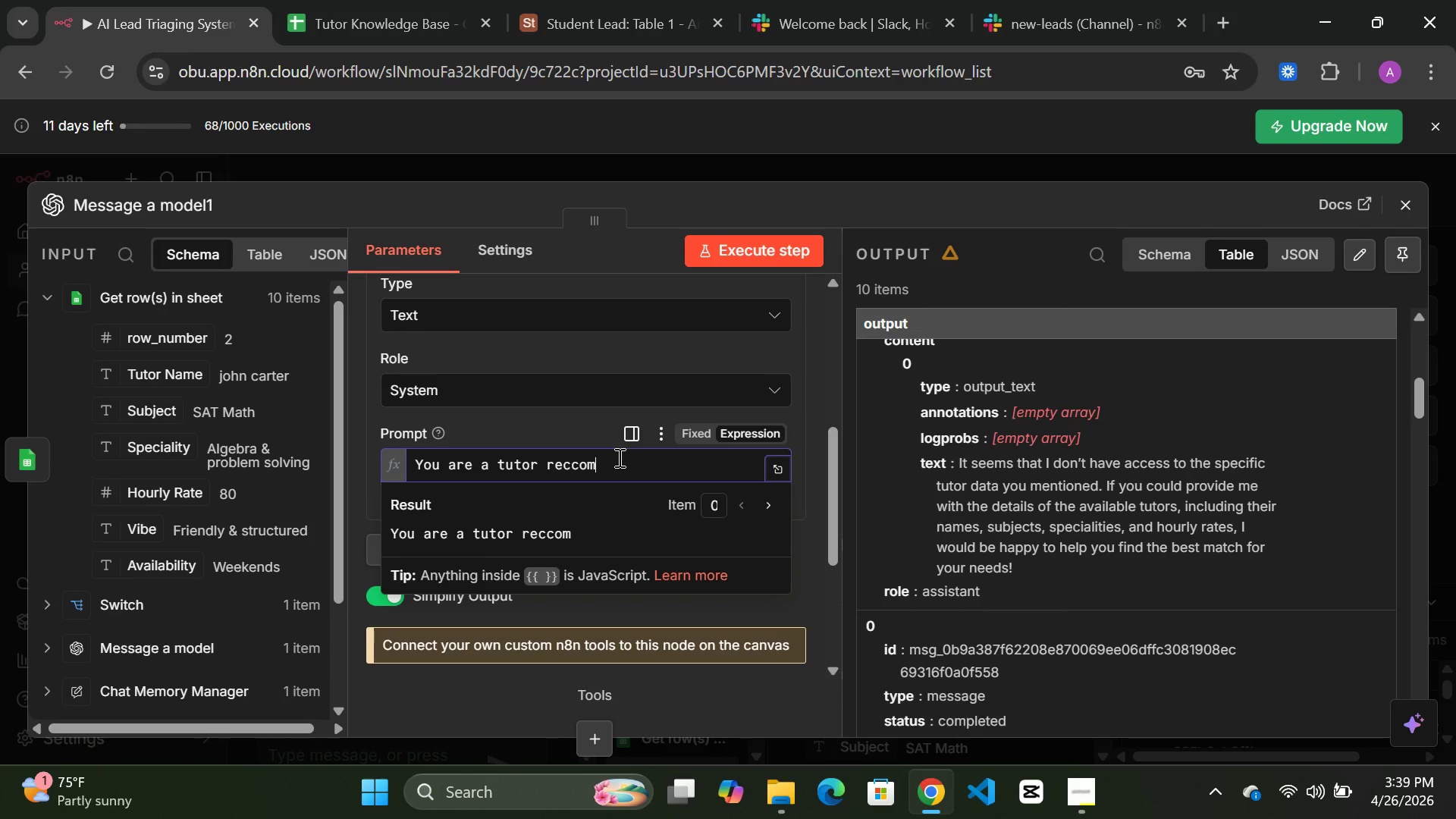 
double_click([618, 457])
 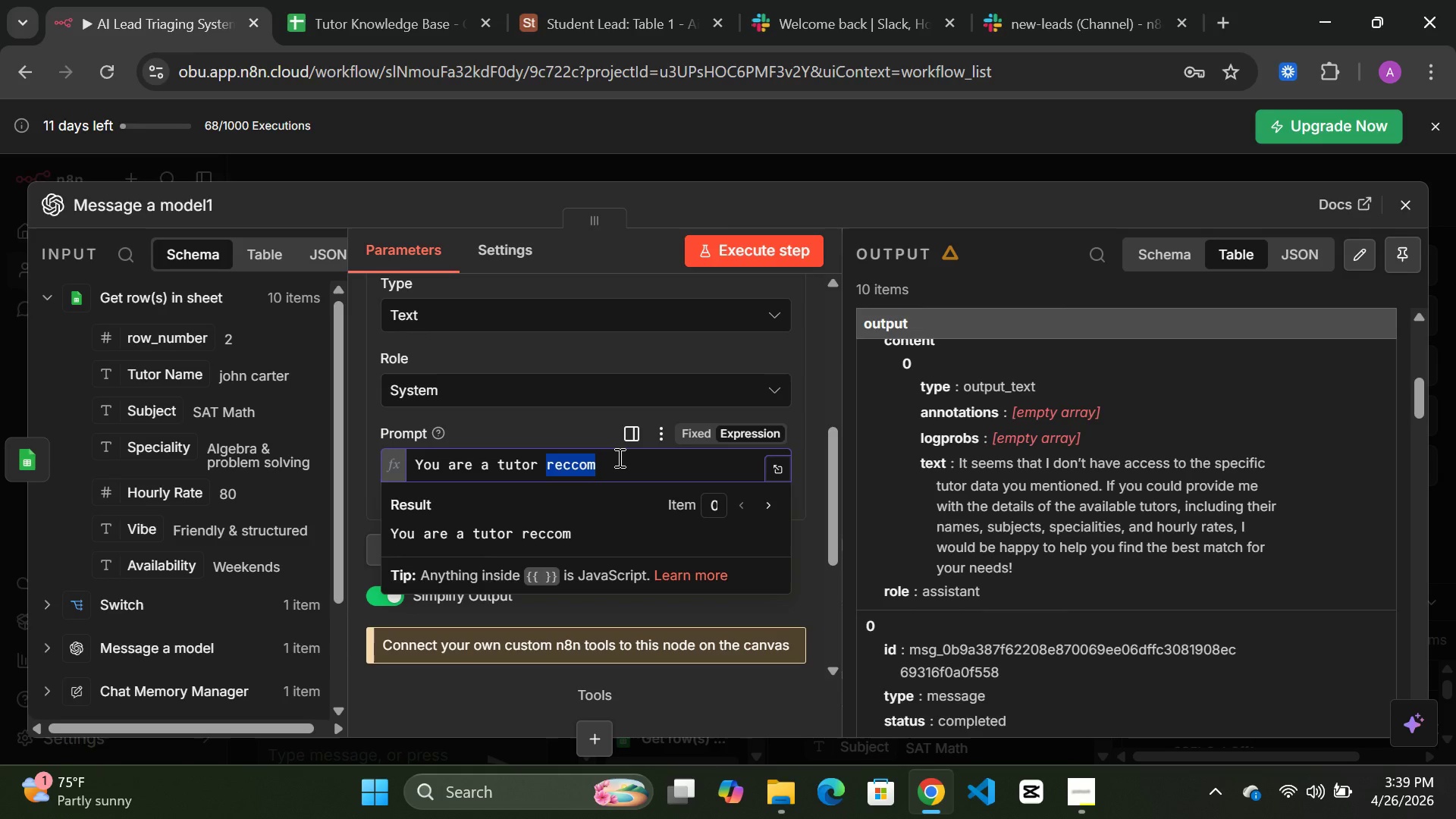 
left_click([618, 457])
 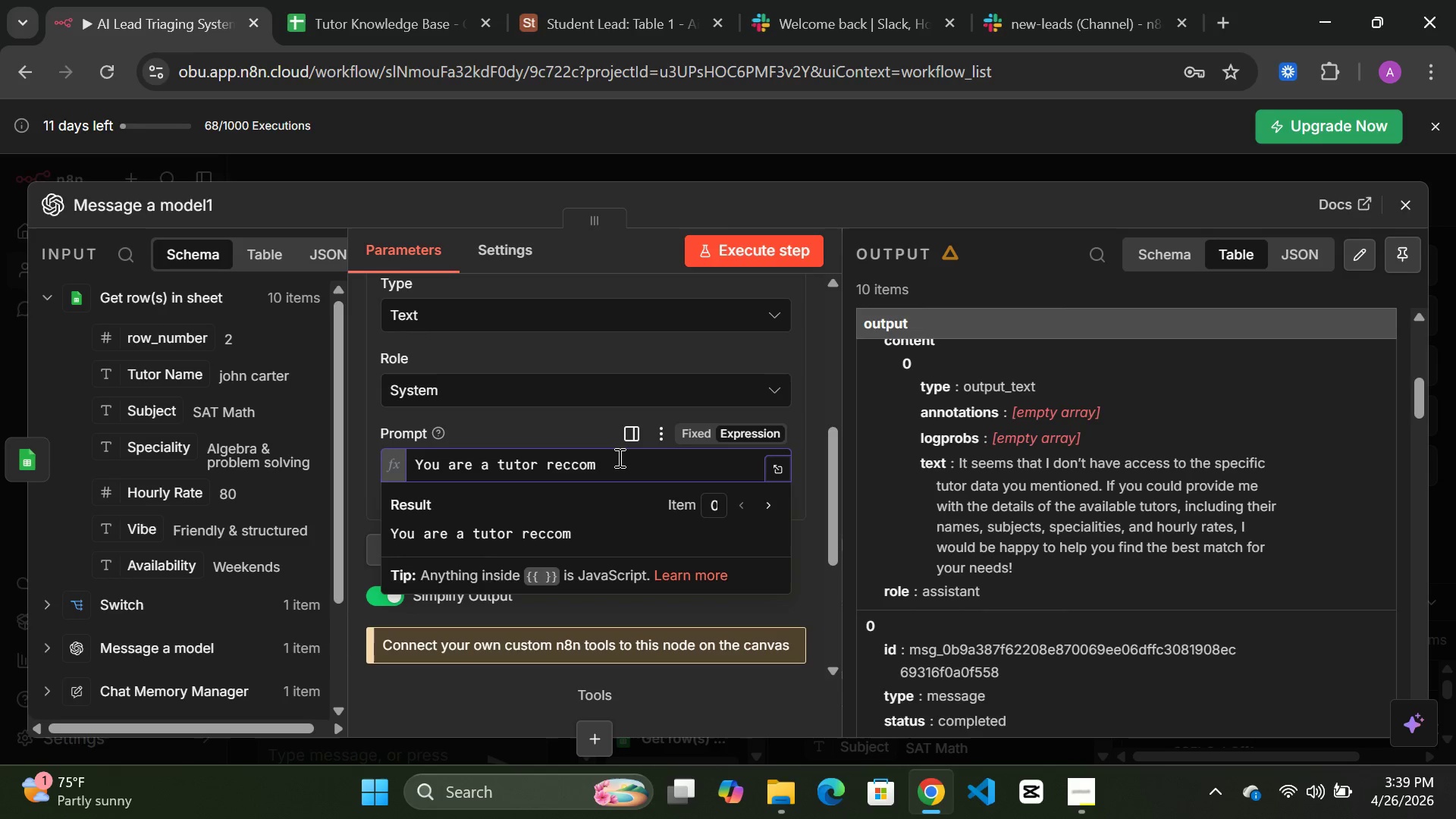 
key(Backspace)
type(mendatin assistant:)
key(Backspace)
type(.)
 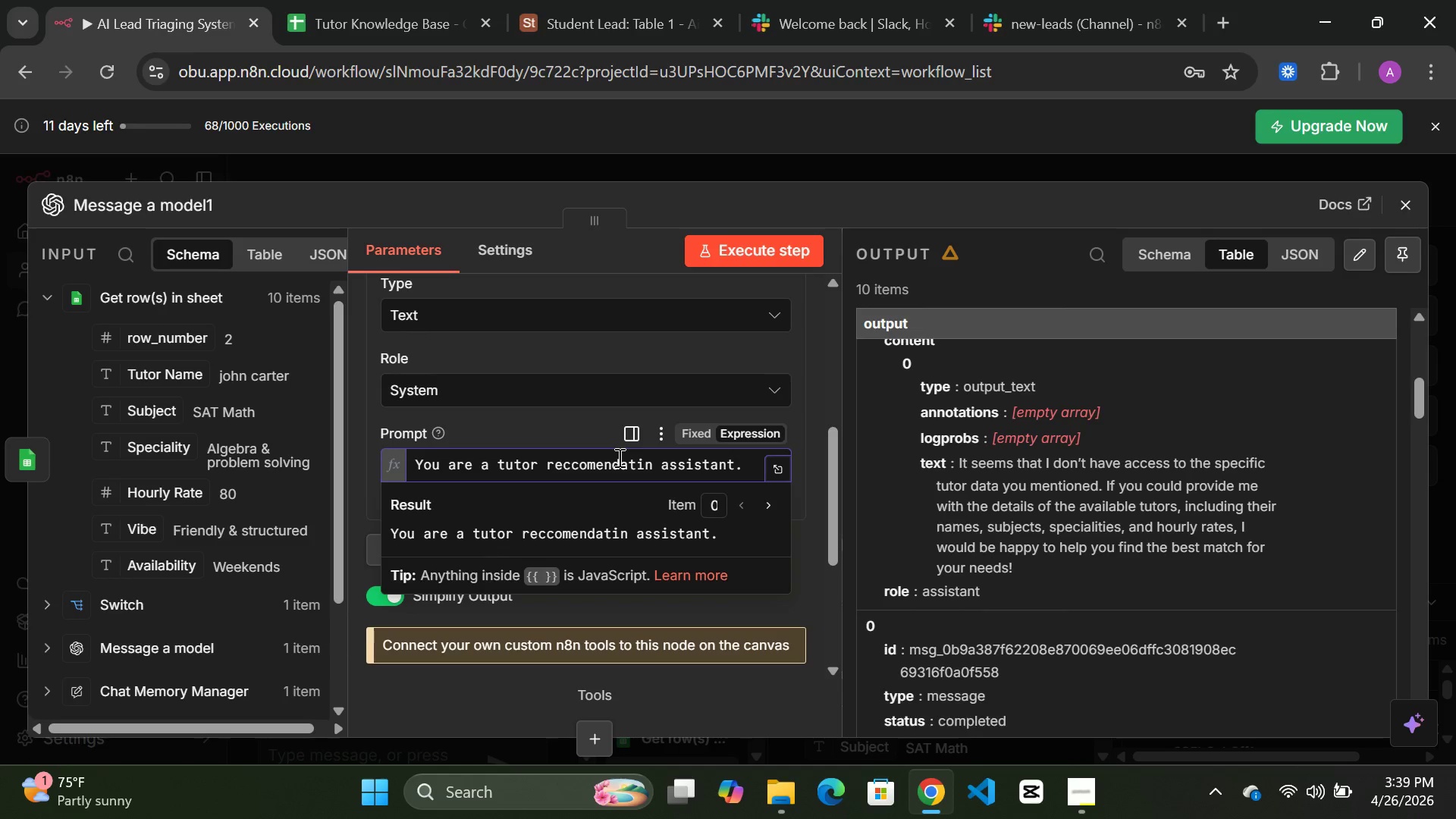 
key(Enter)
 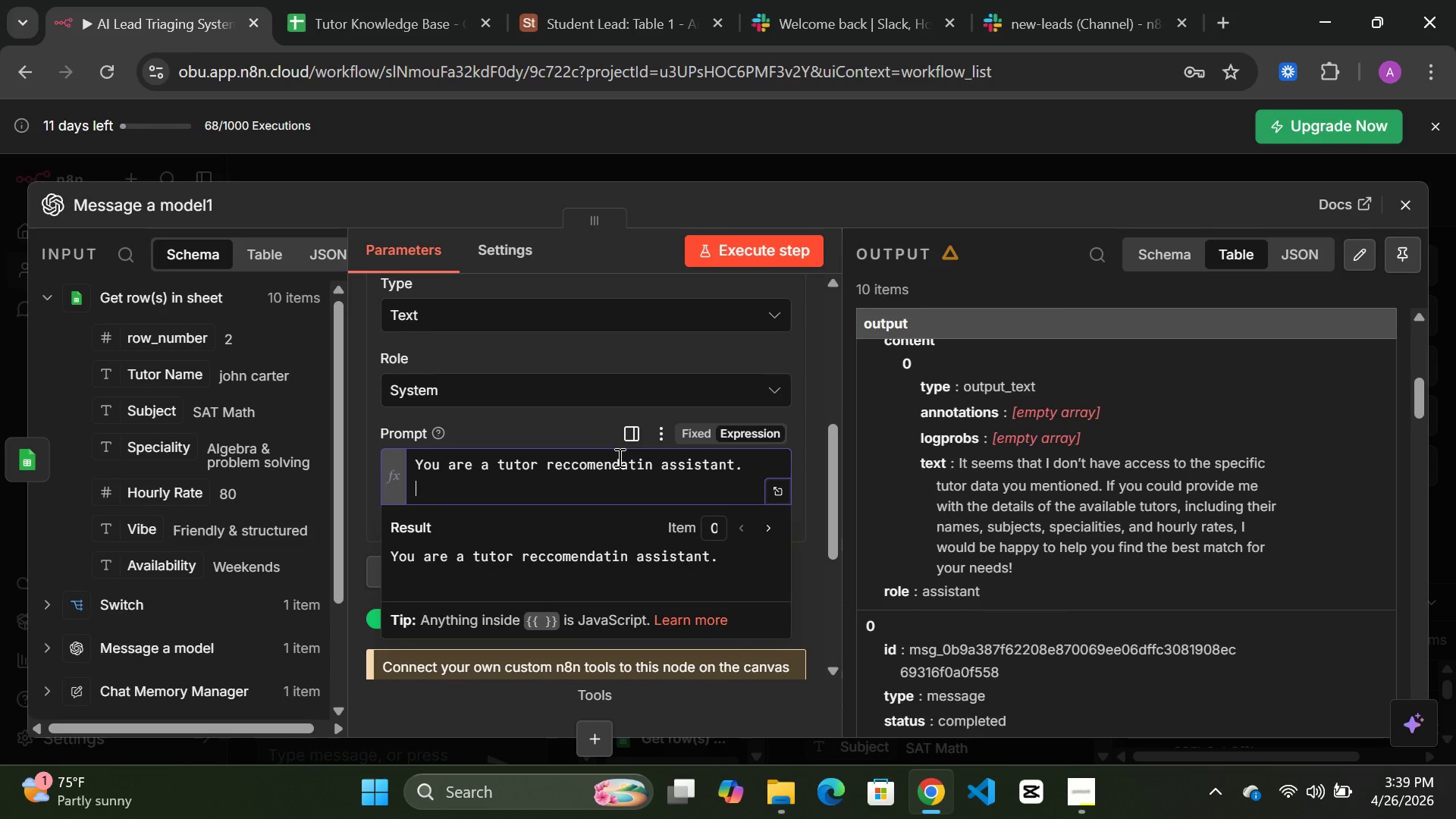 
type(Here is teh list of the tutors:)
 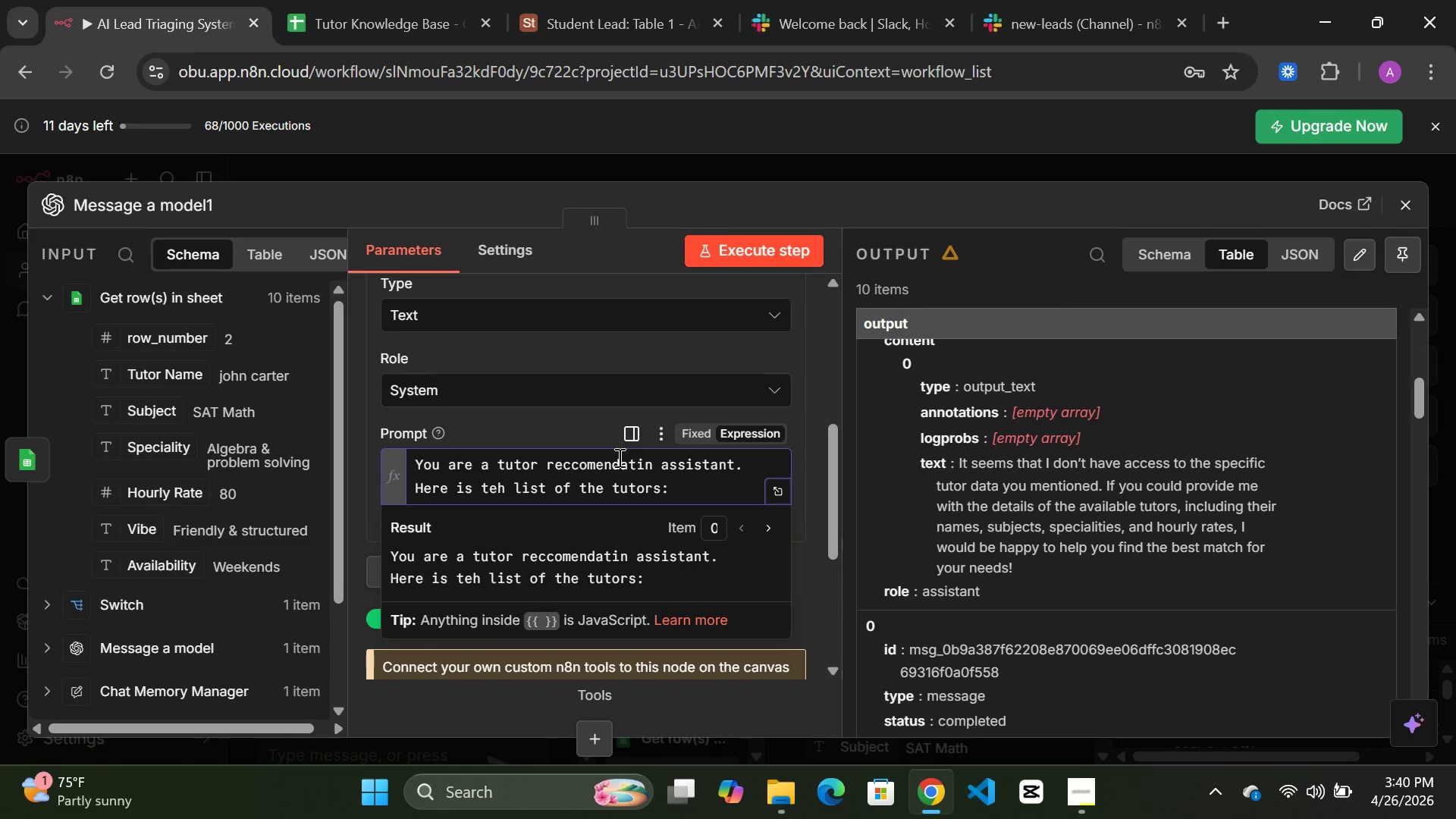 
key(Enter)
 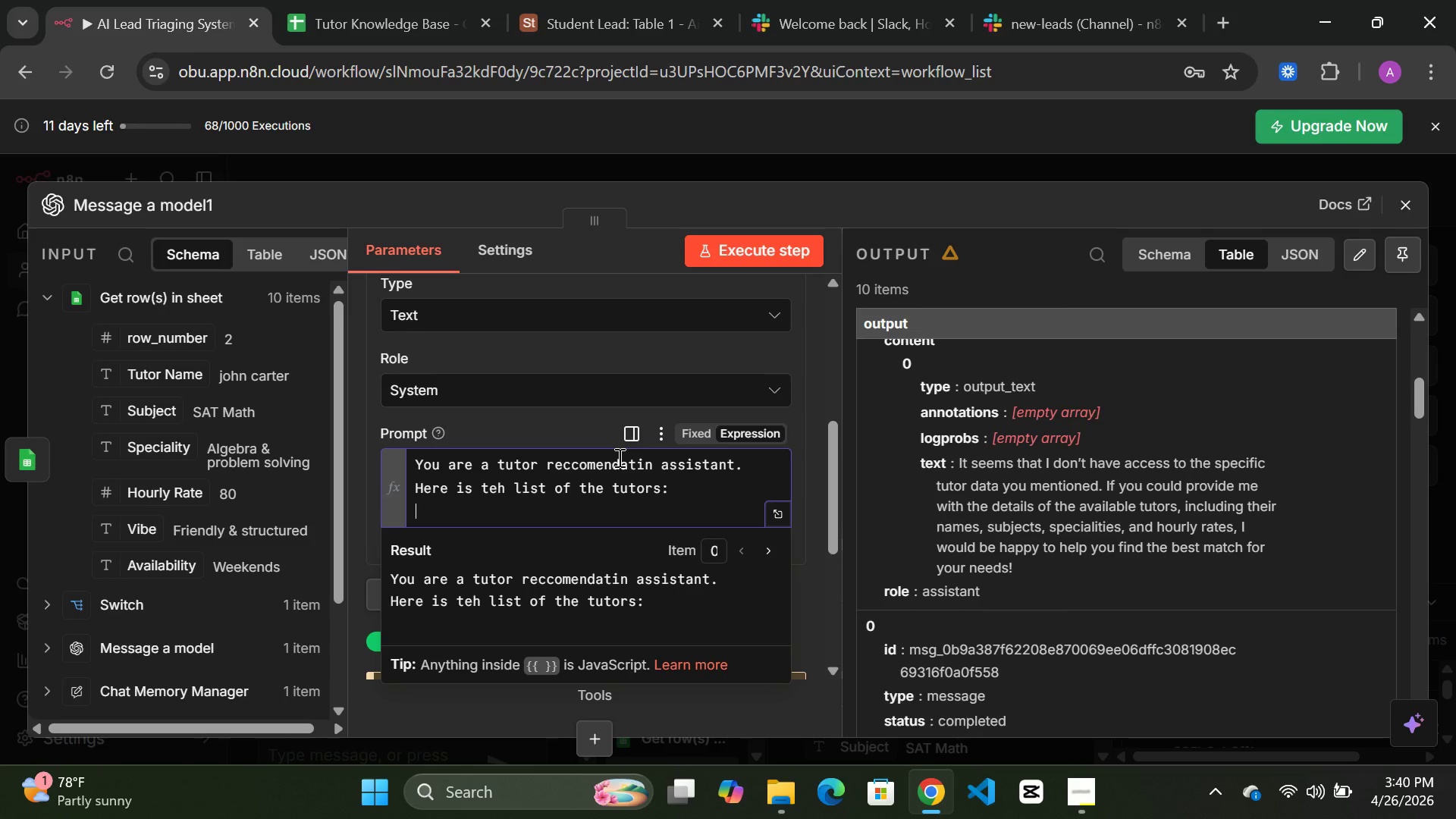 
type({{})
key(Backspace)
type(JSON)
 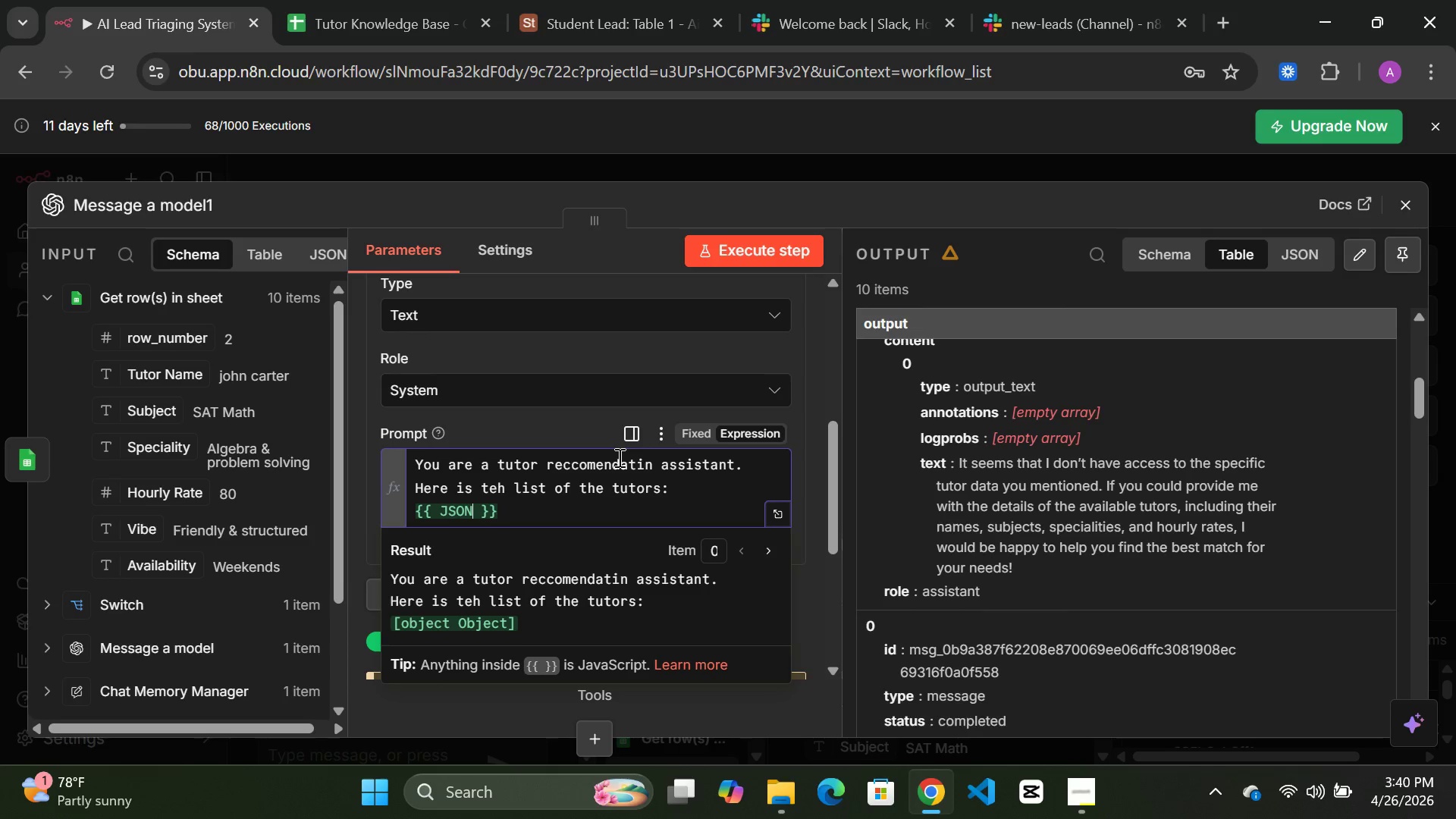 
type(.stru)
key(Backspace)
type(ingify)
 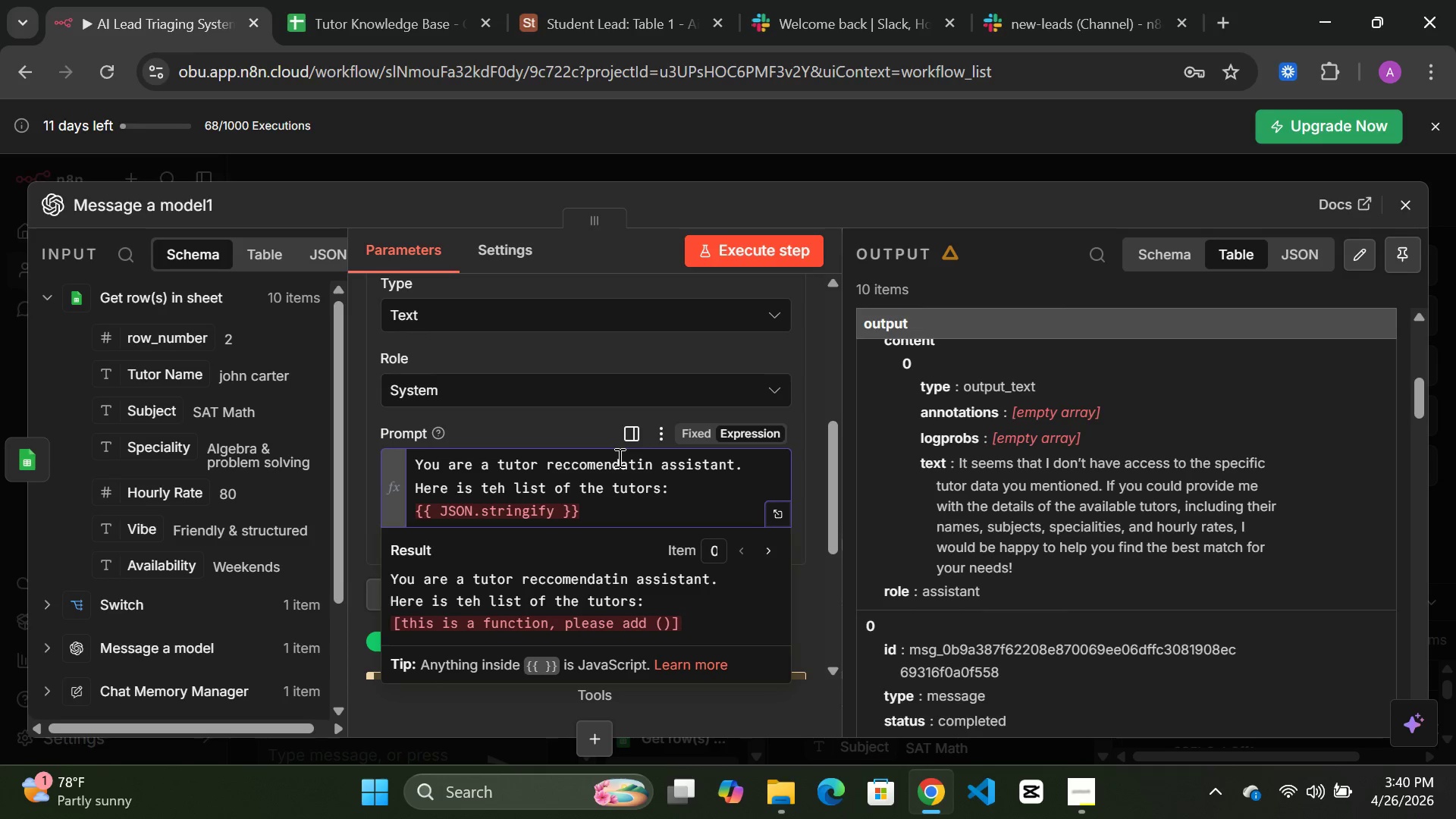 
key(Shift+9)
 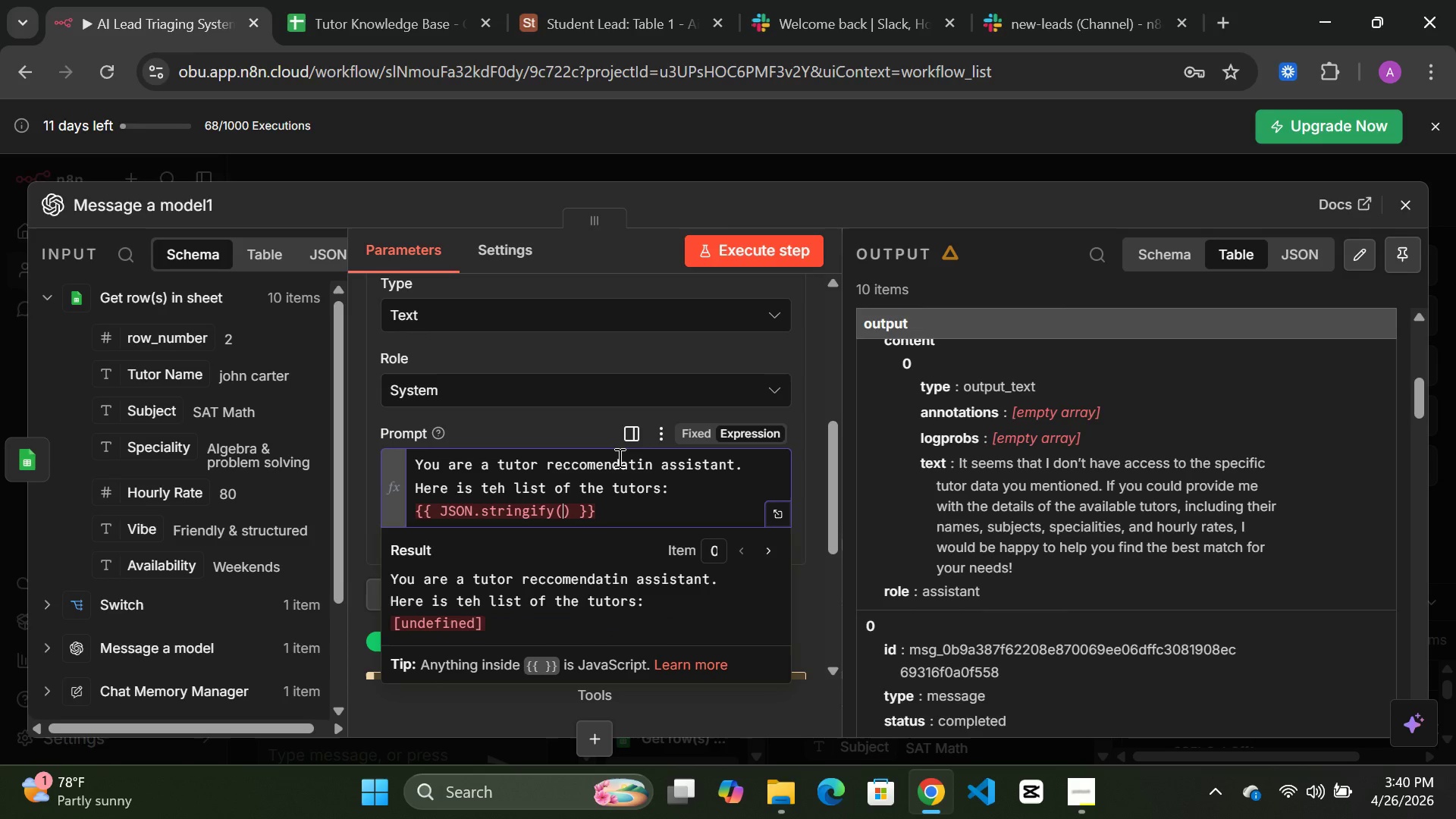 
key(Shift+ShiftRight)
 